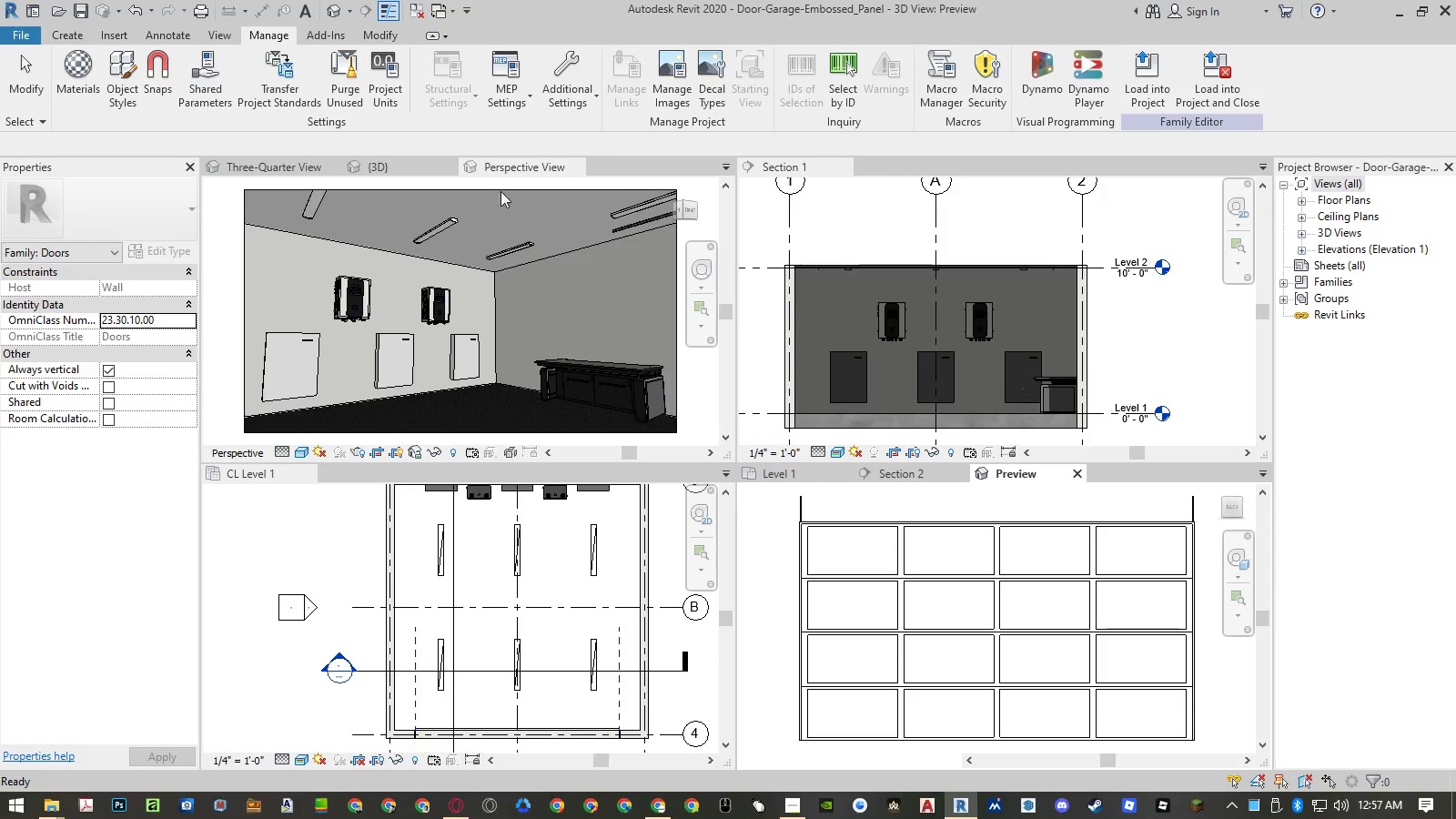 
left_click([342, 97])
 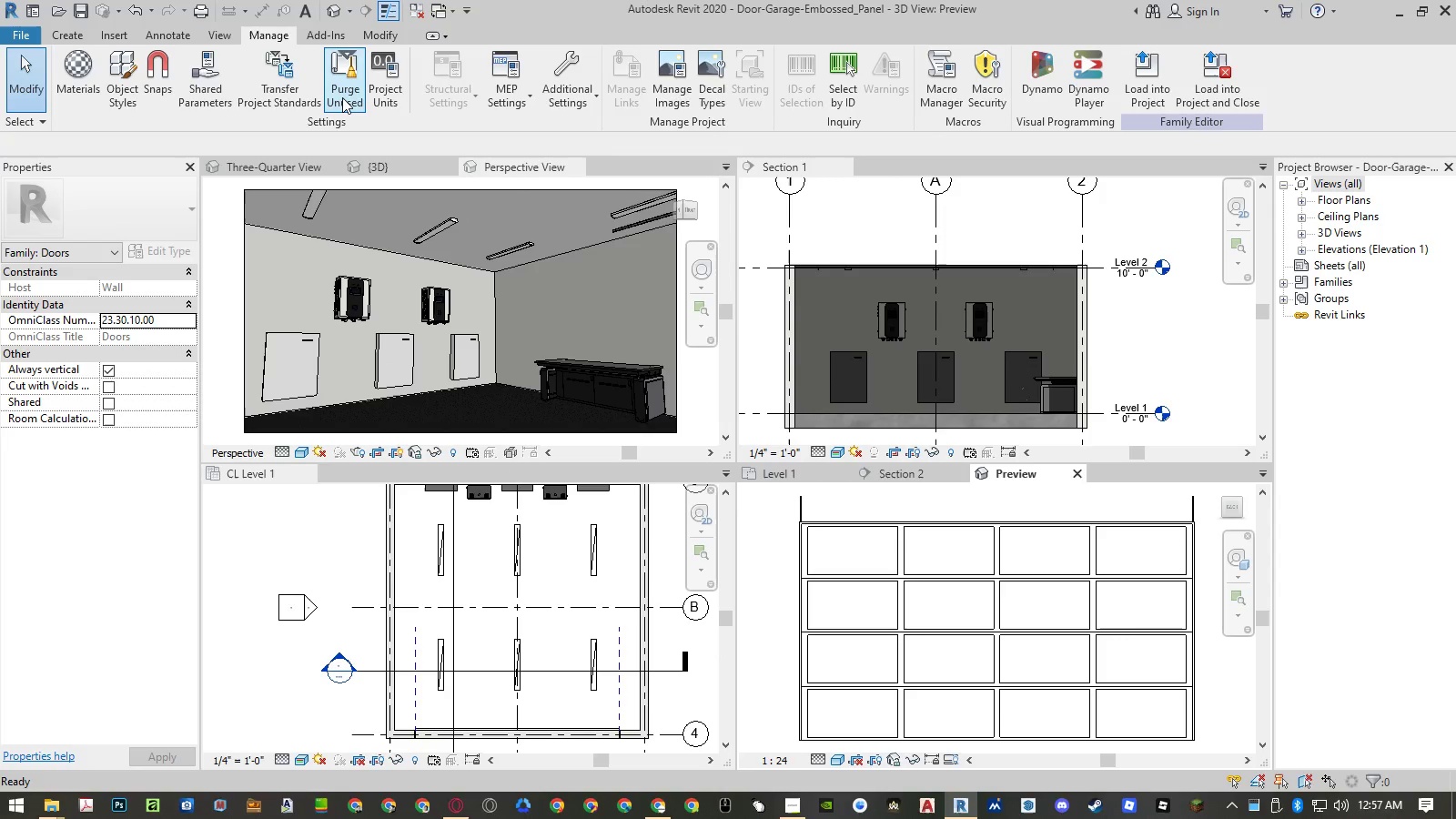 
left_click([342, 97])
 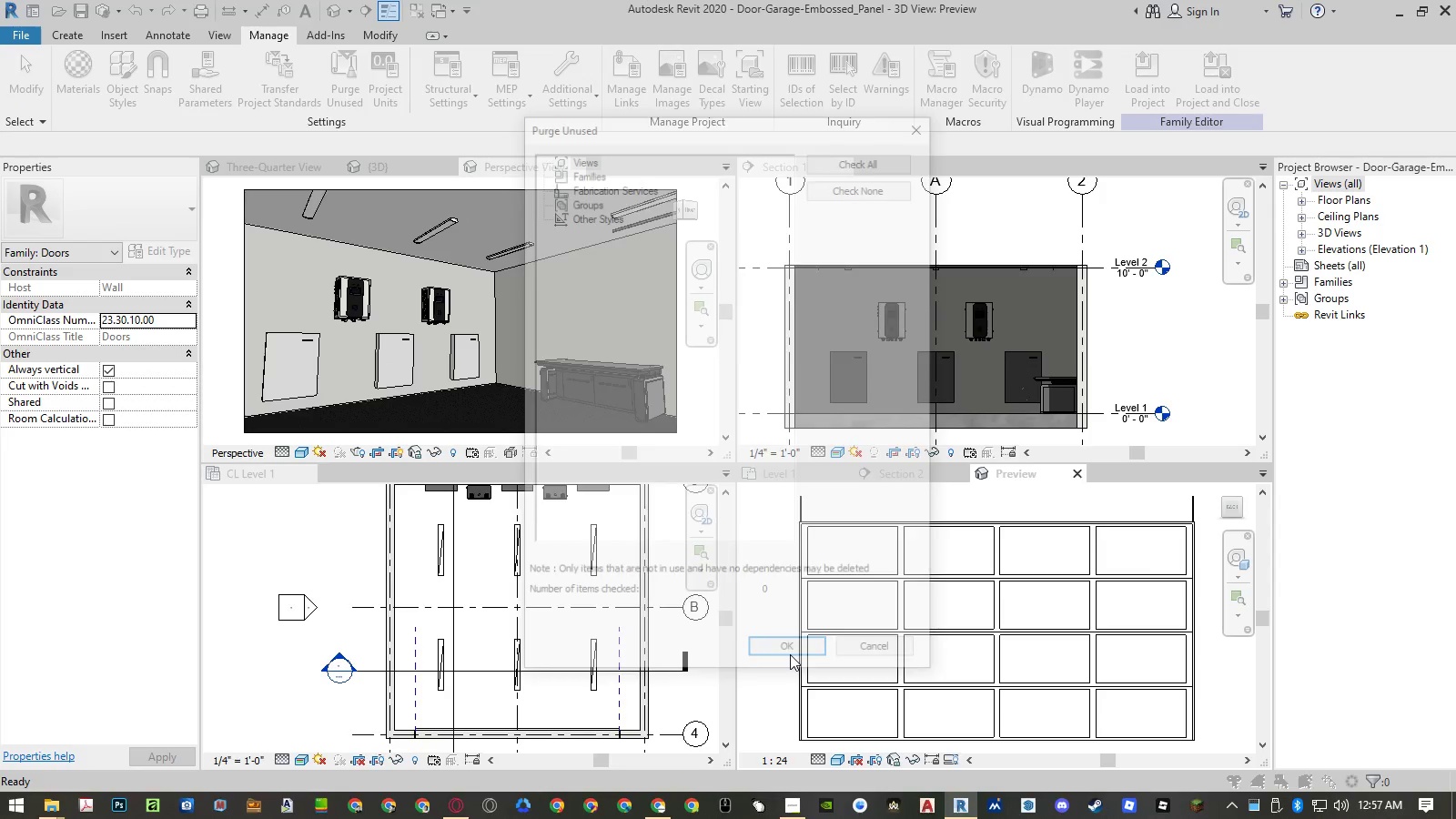 
left_click([790, 654])
 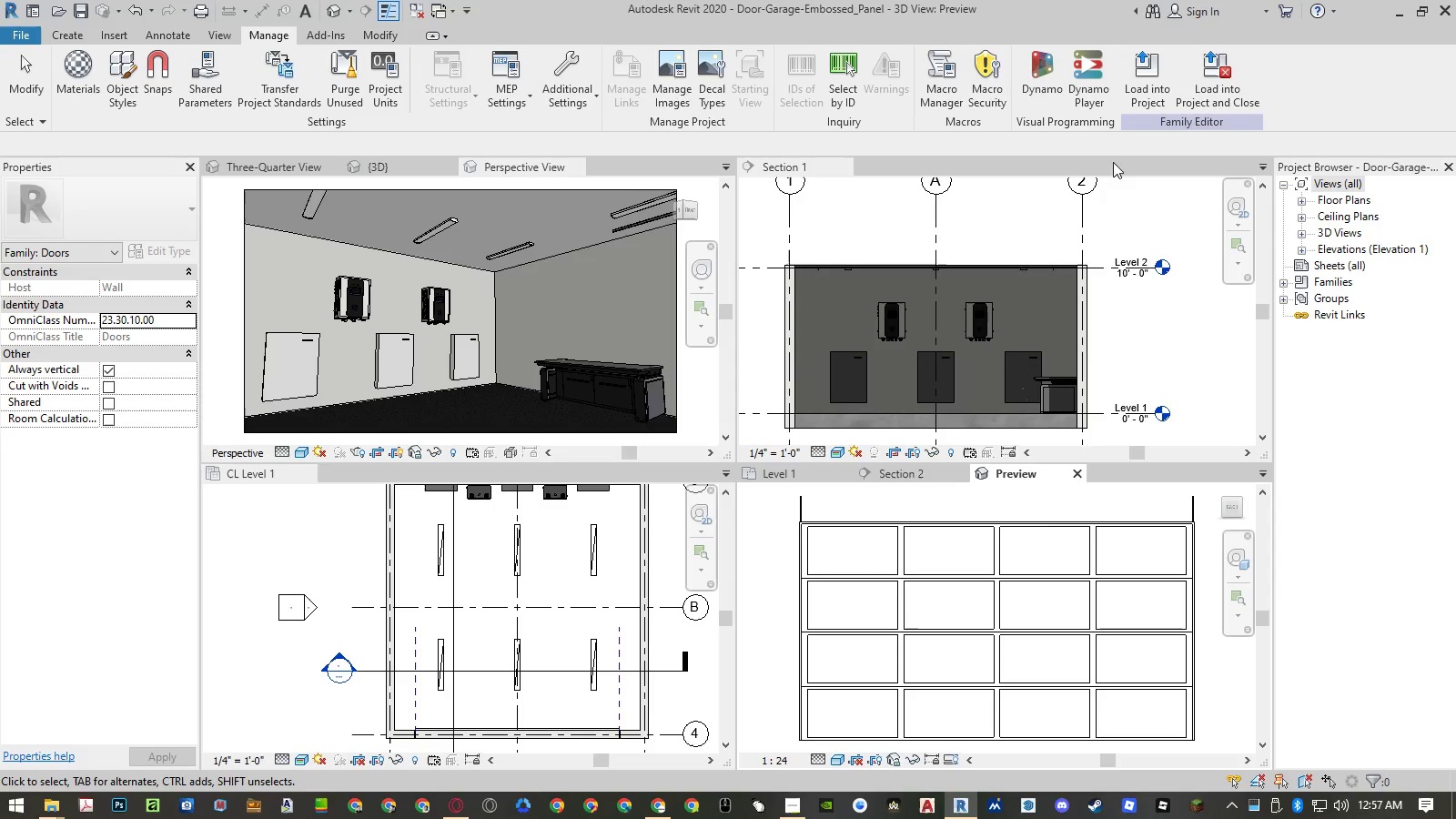 
left_click([1206, 96])
 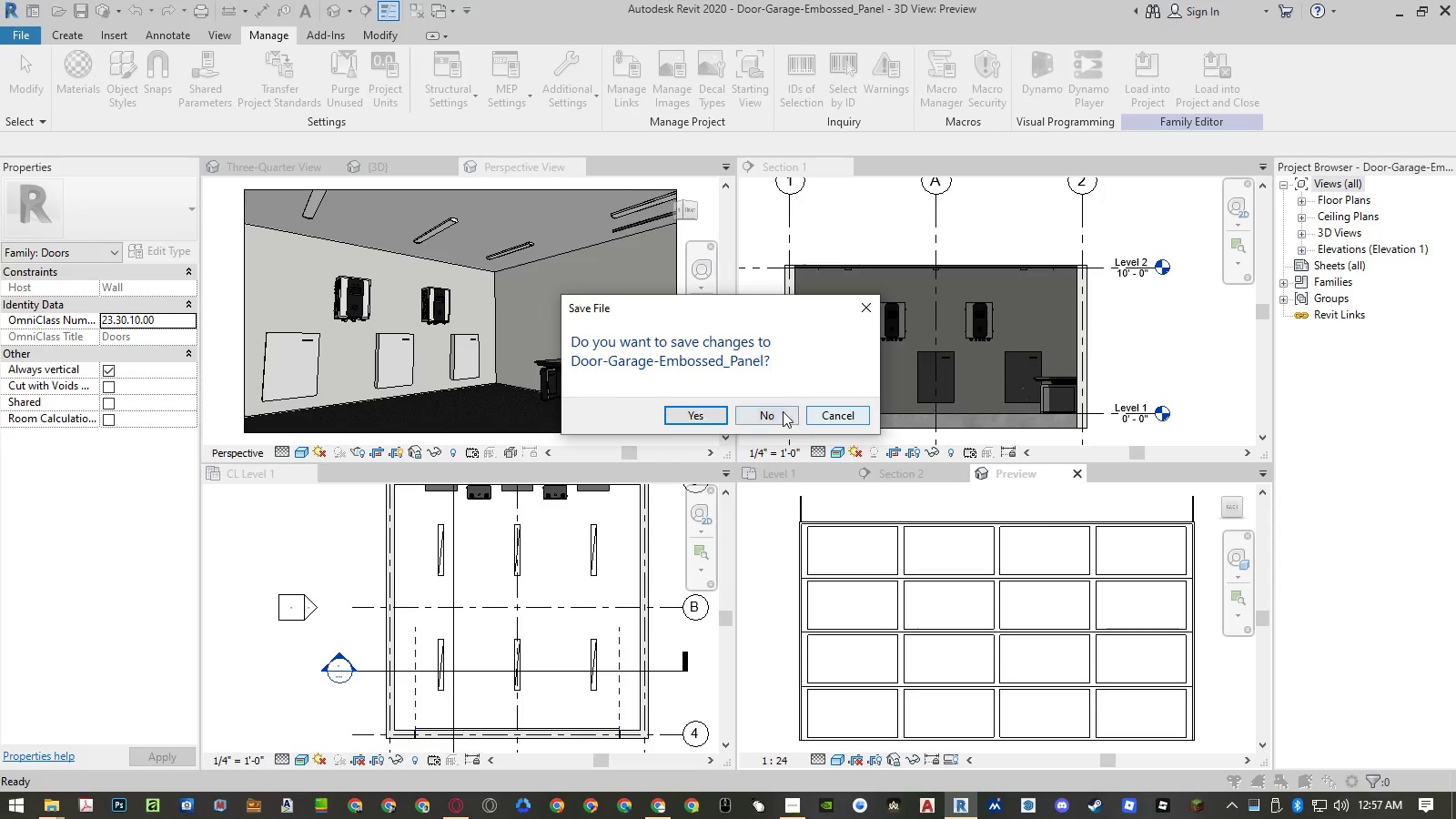 
left_click([769, 408])
 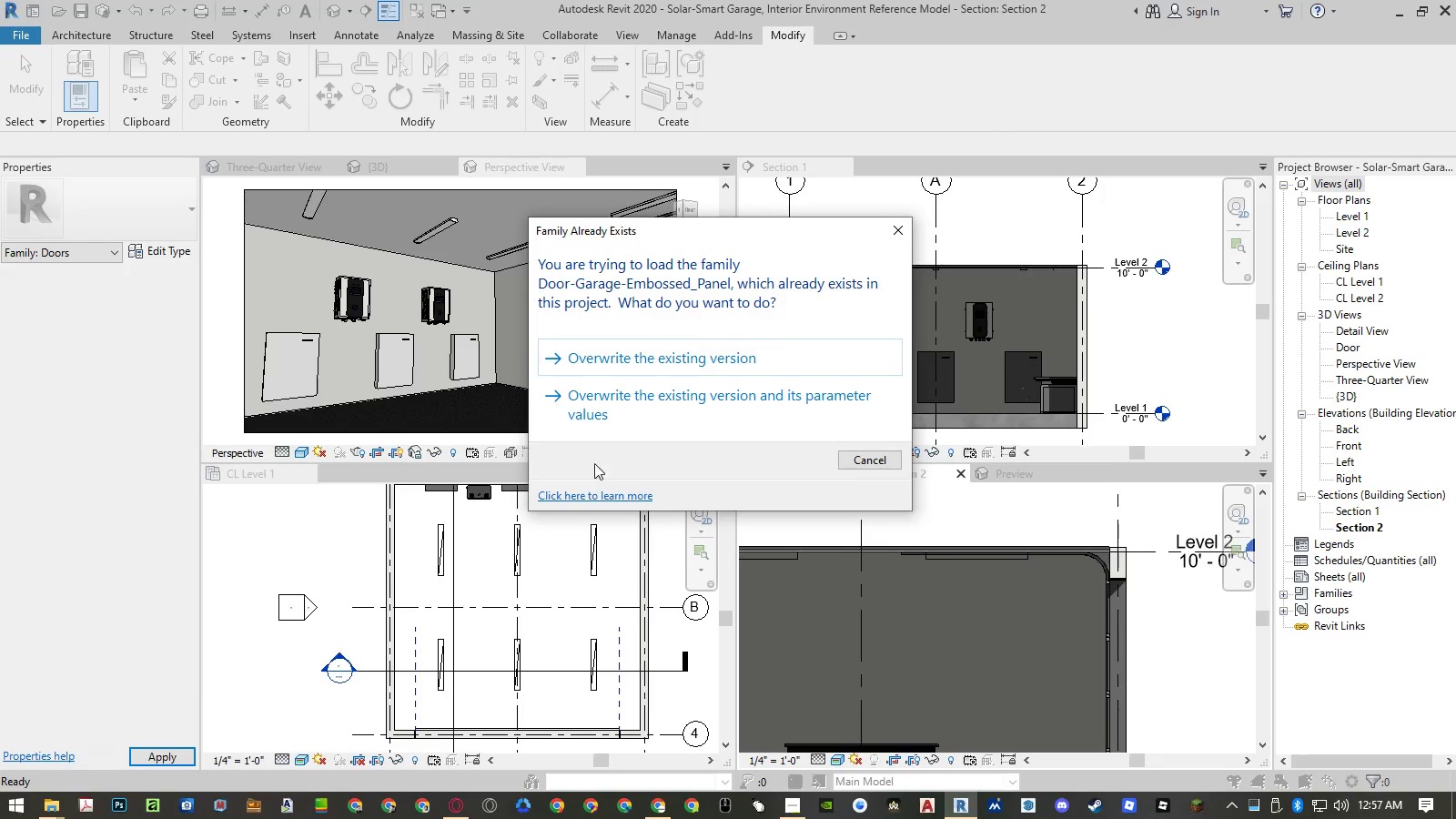 
left_click([676, 406])
 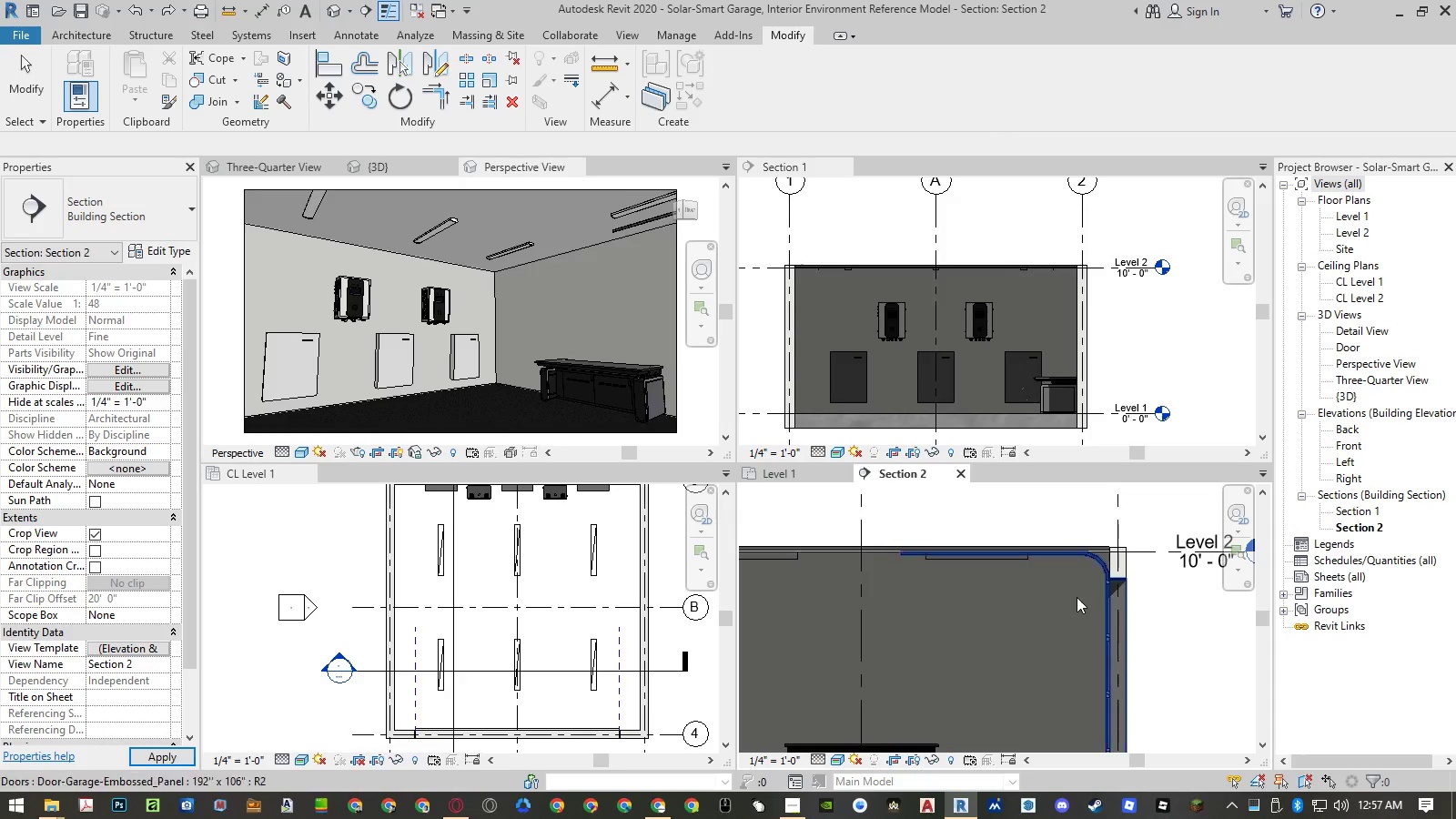 
left_click([1109, 606])
 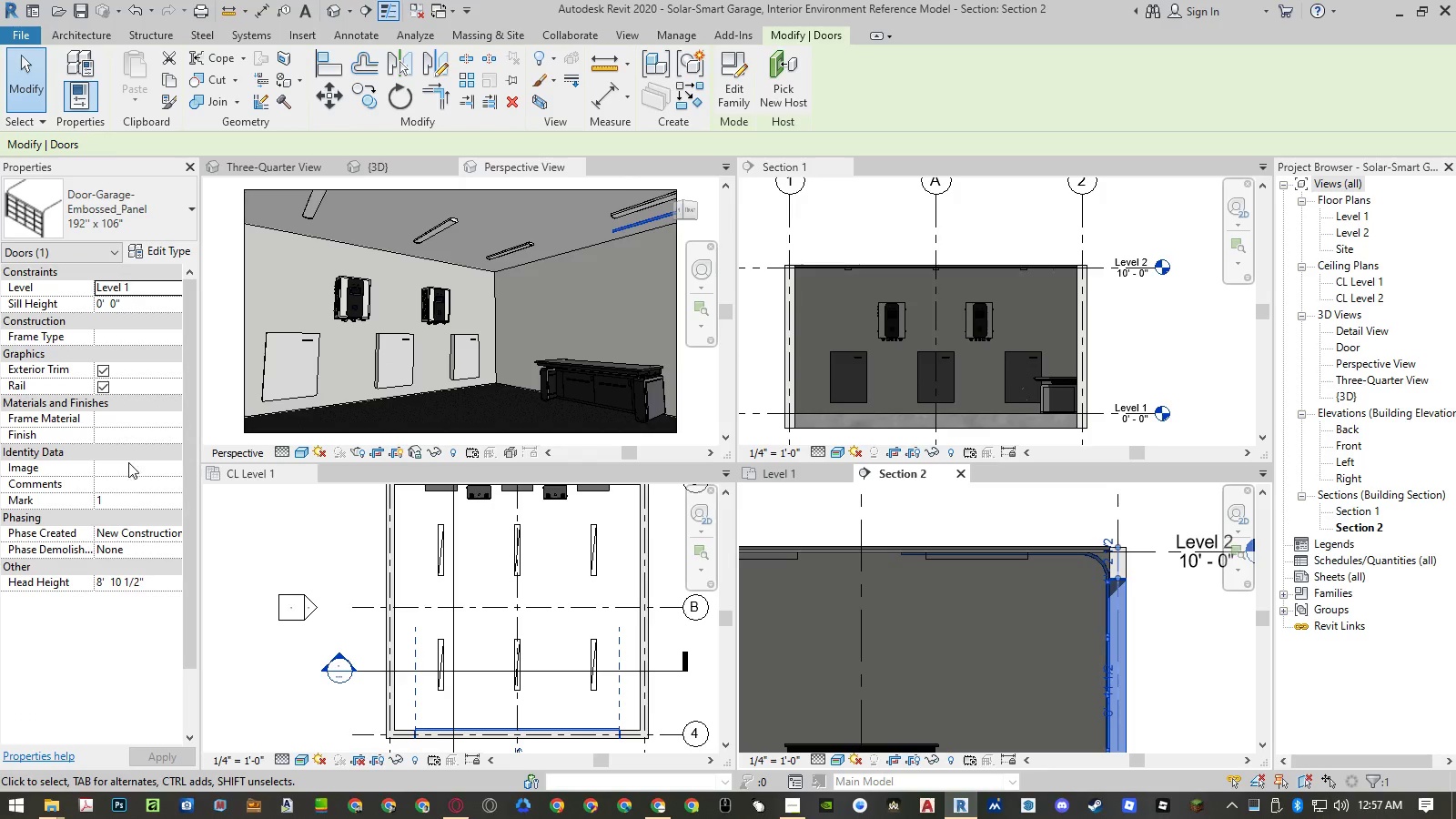 
left_click([106, 386])
 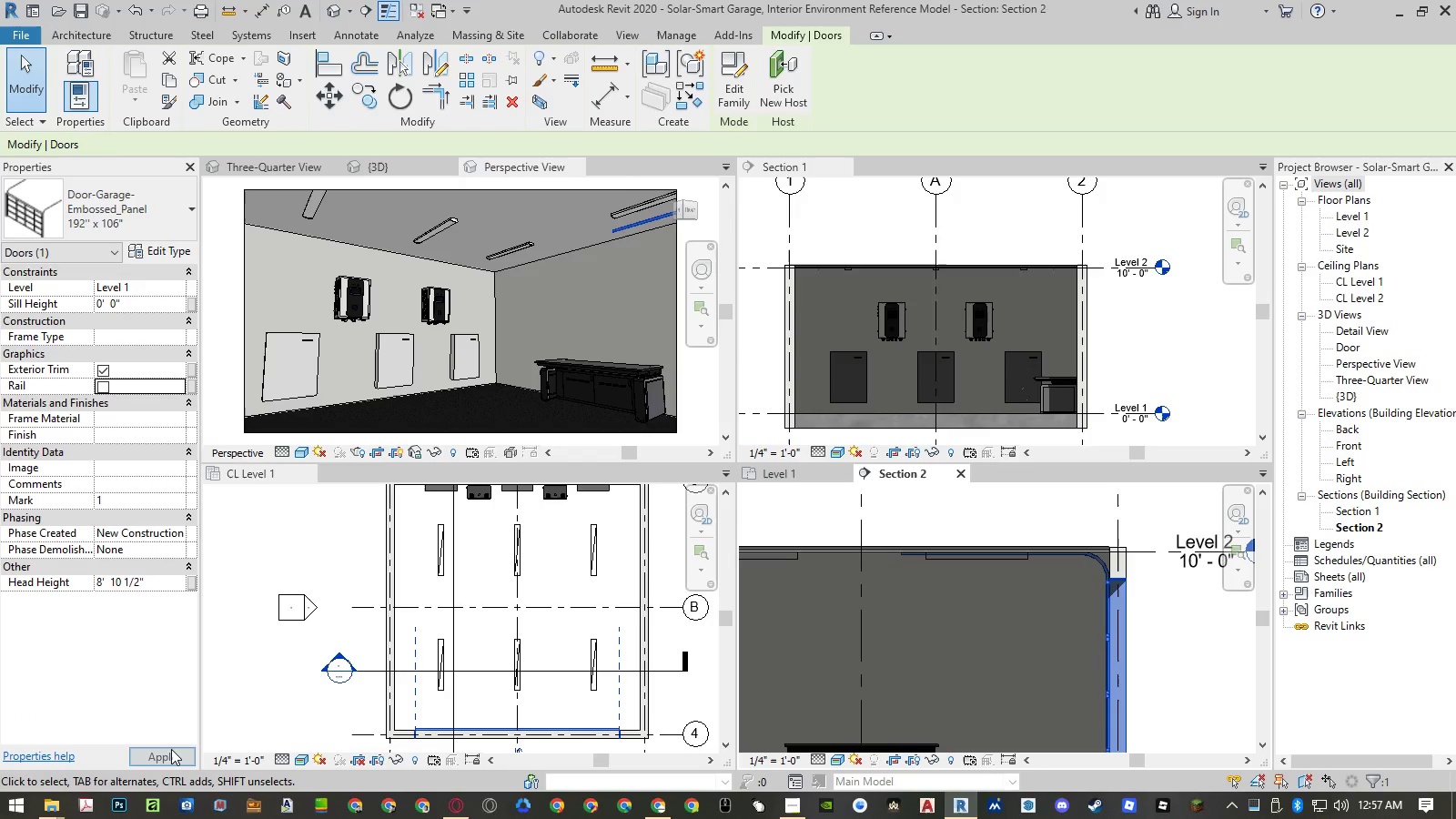 
left_click([171, 749])
 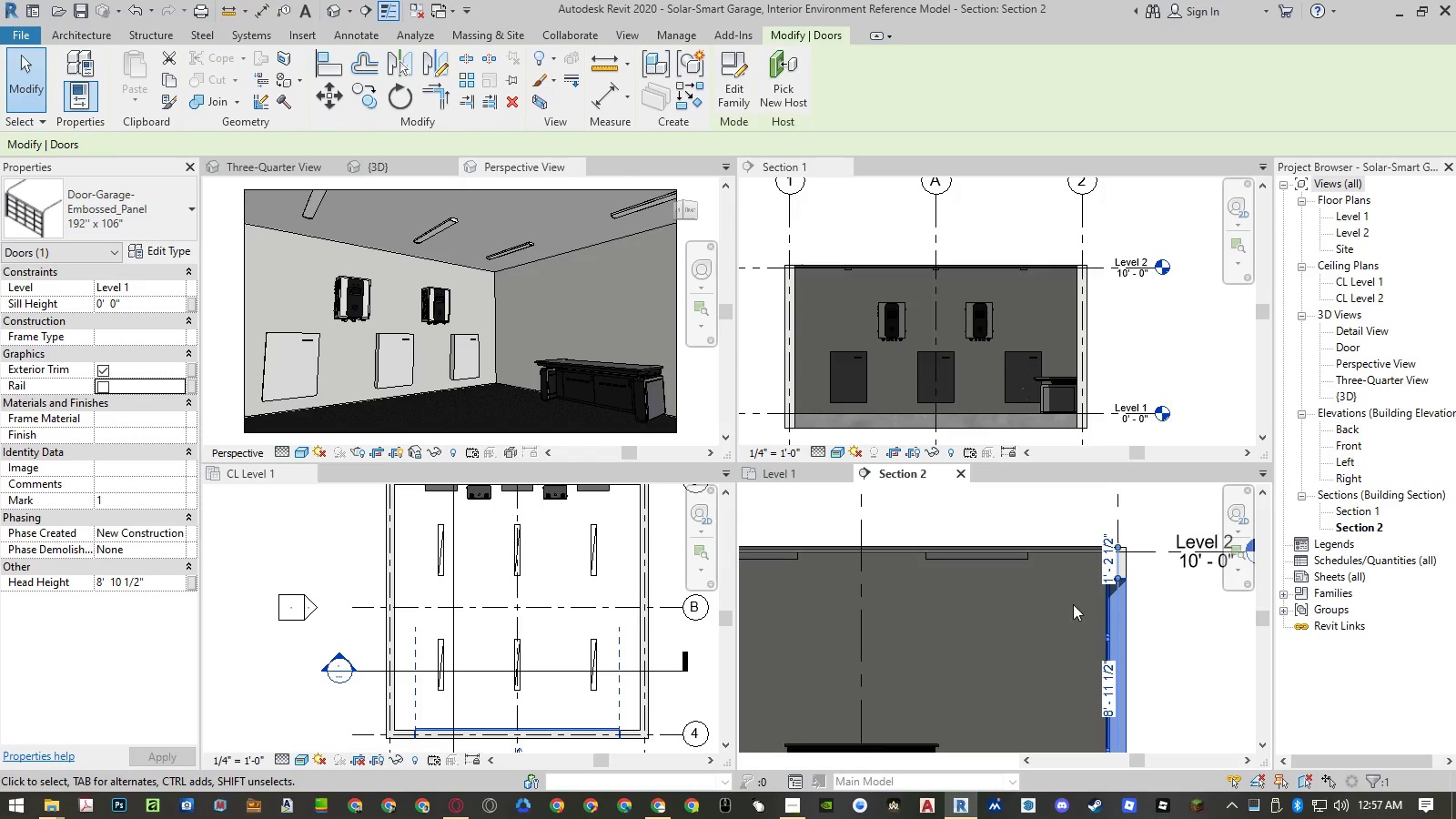 
left_click([1169, 605])
 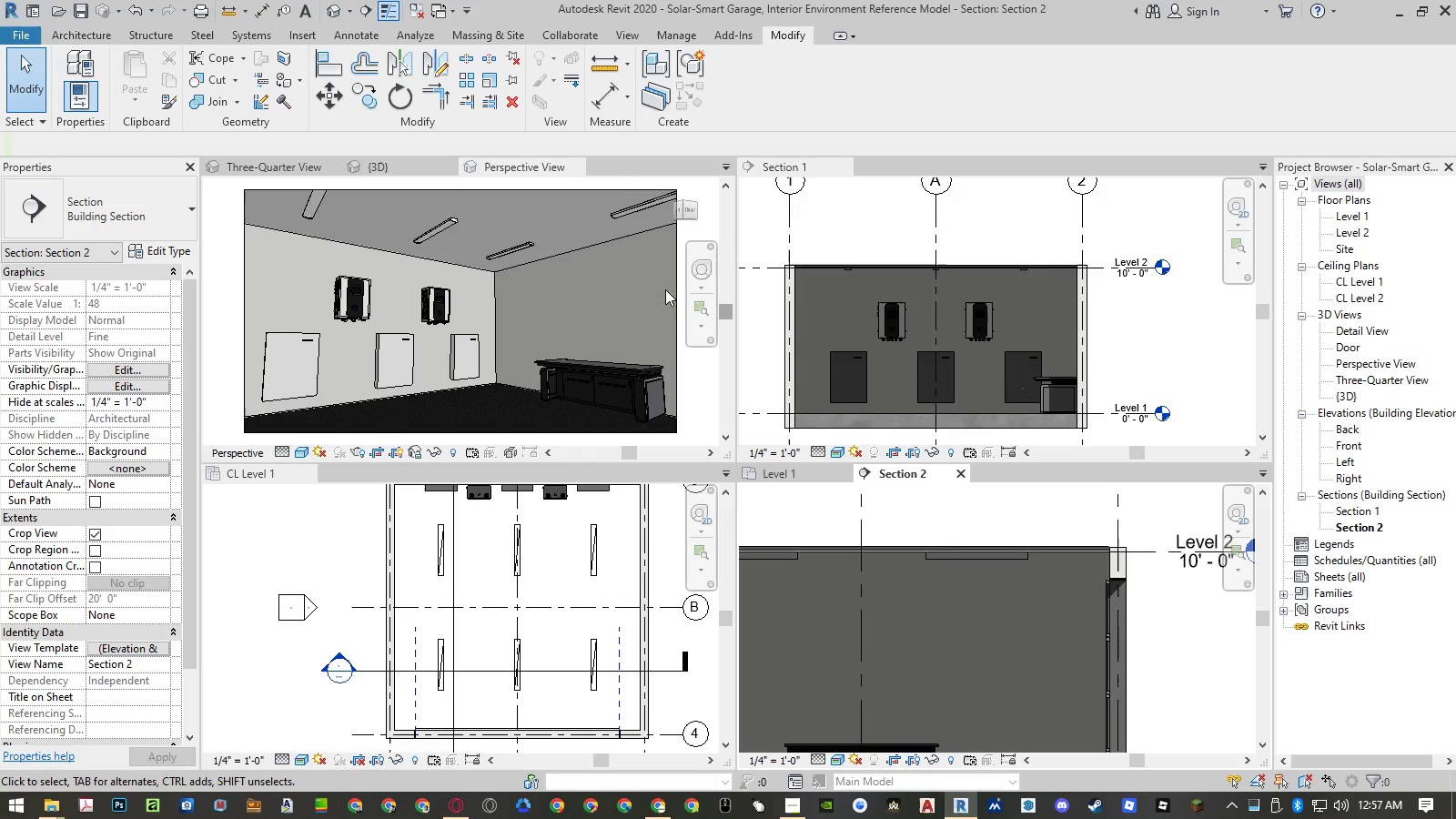 
left_click([224, 282])
 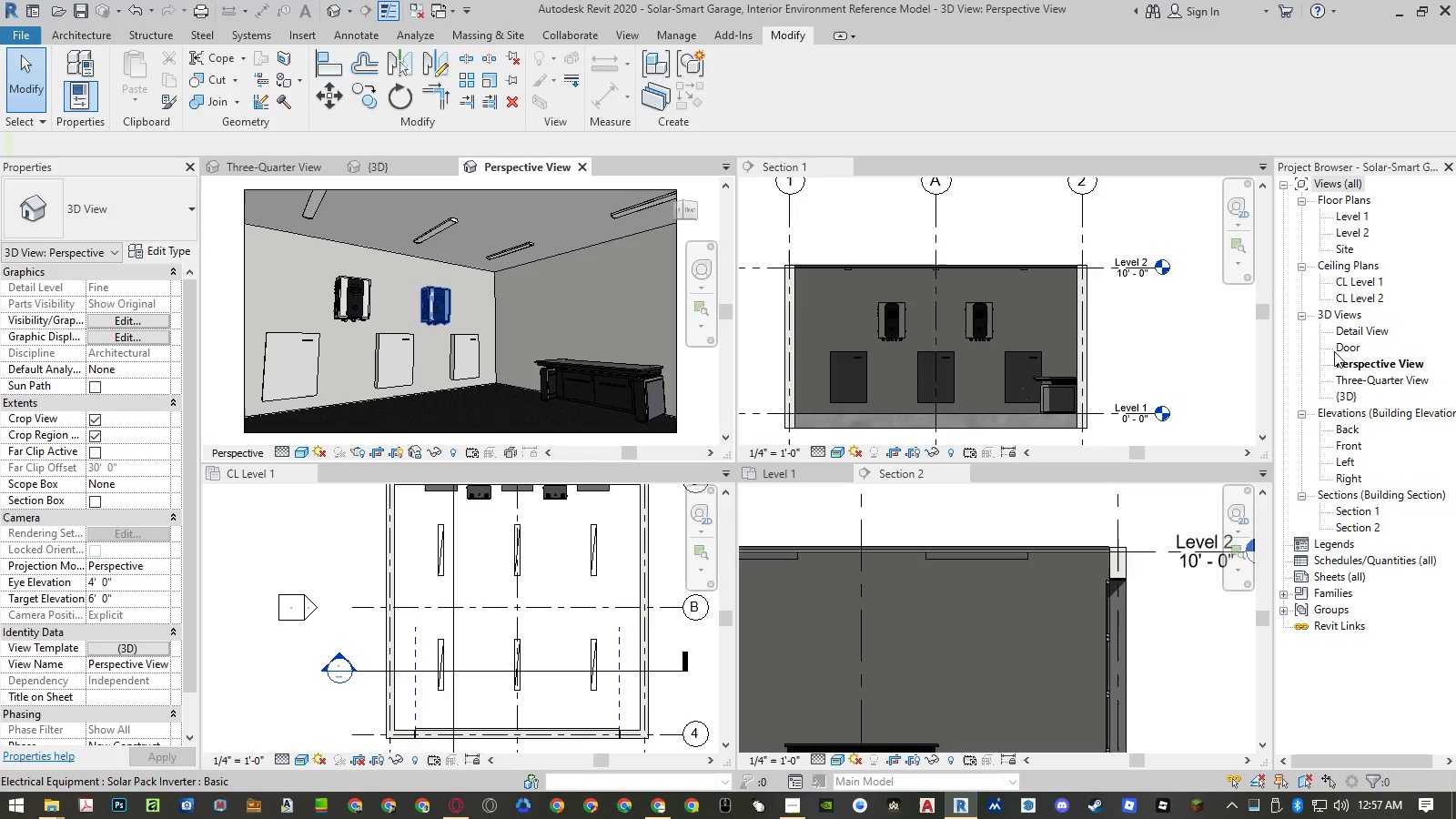 
left_click([1342, 349])
 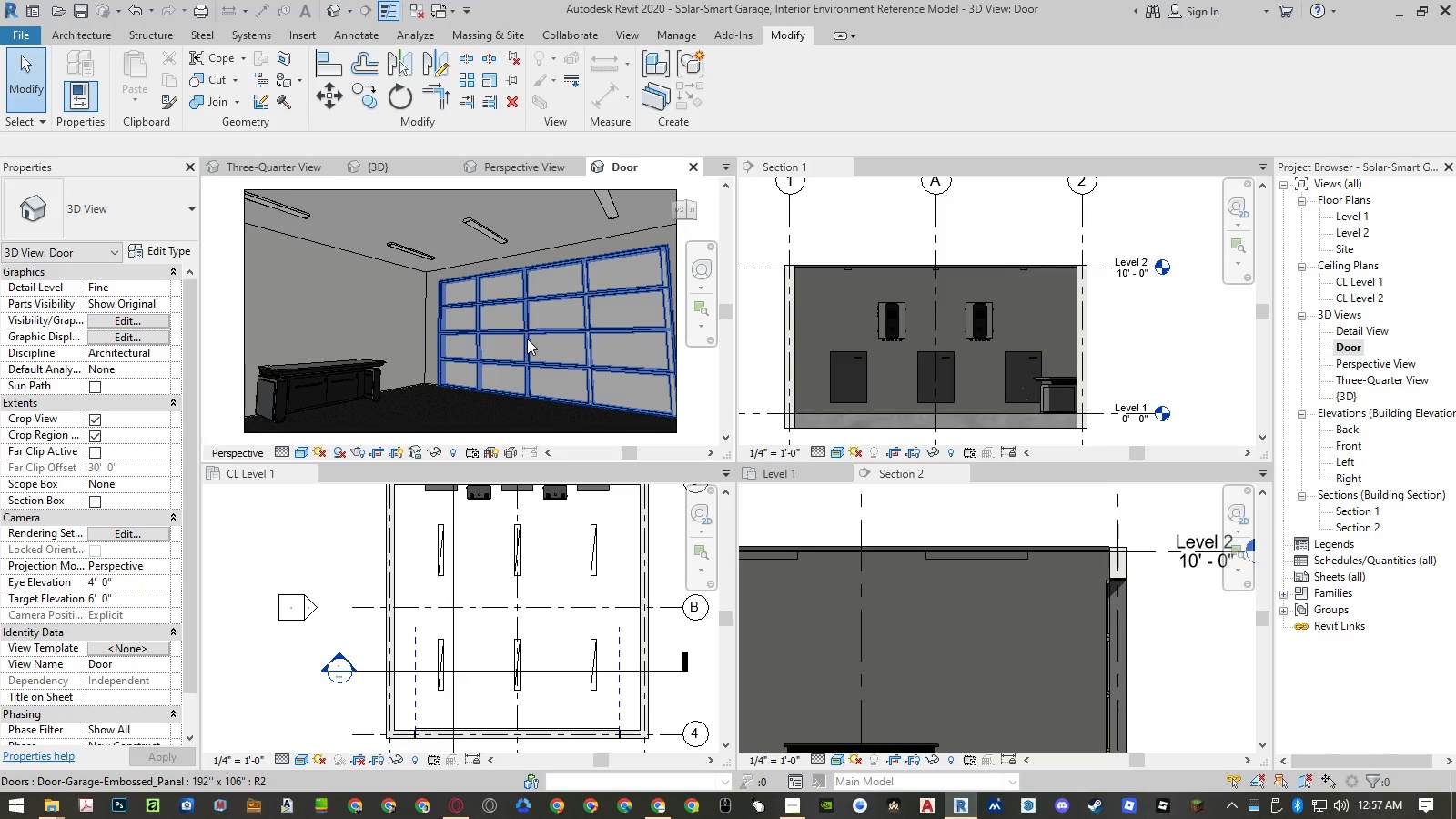 
left_click([1342, 349])
 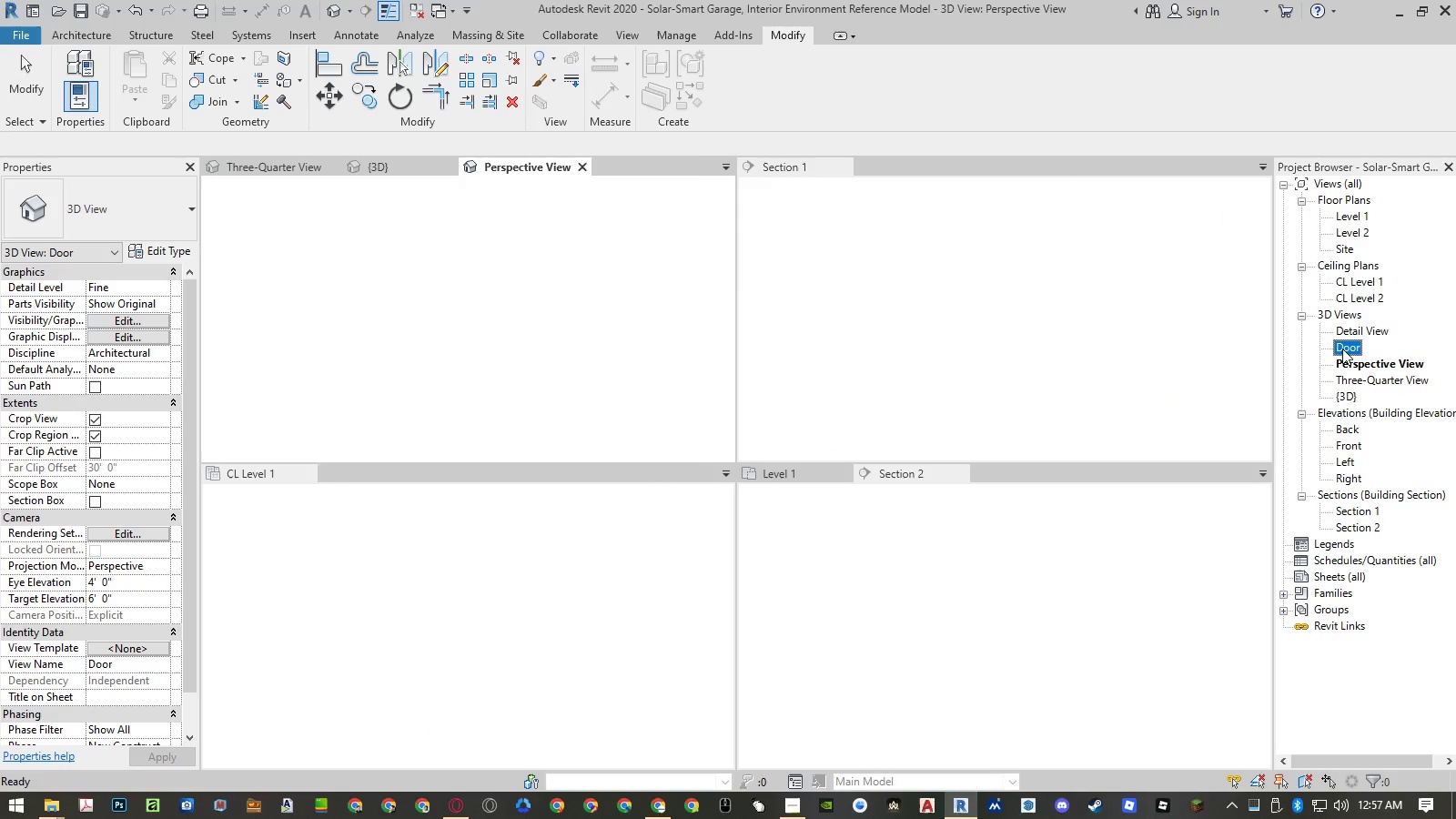 
key(Control+Z)
 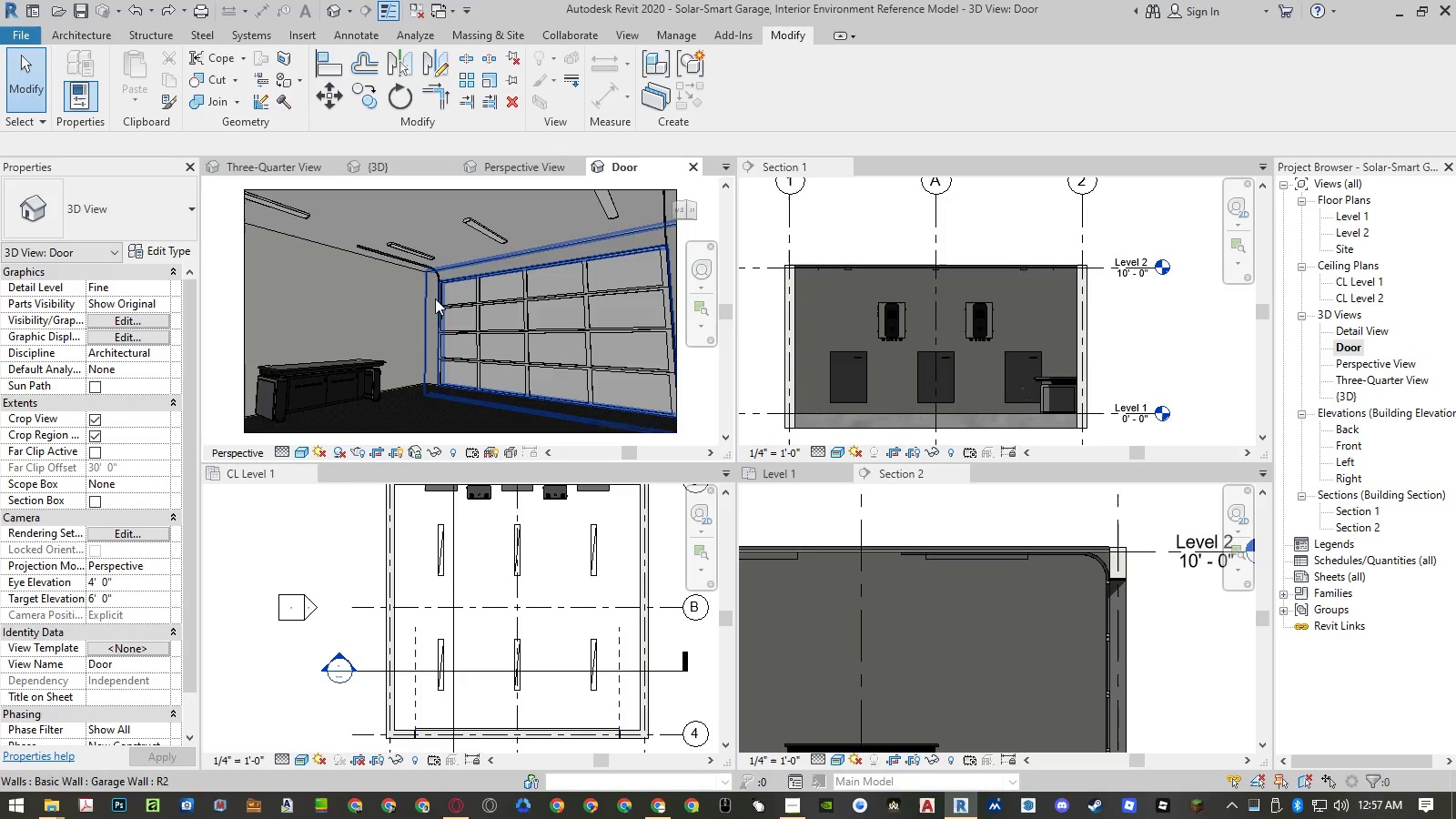 
key(Control+Y)
 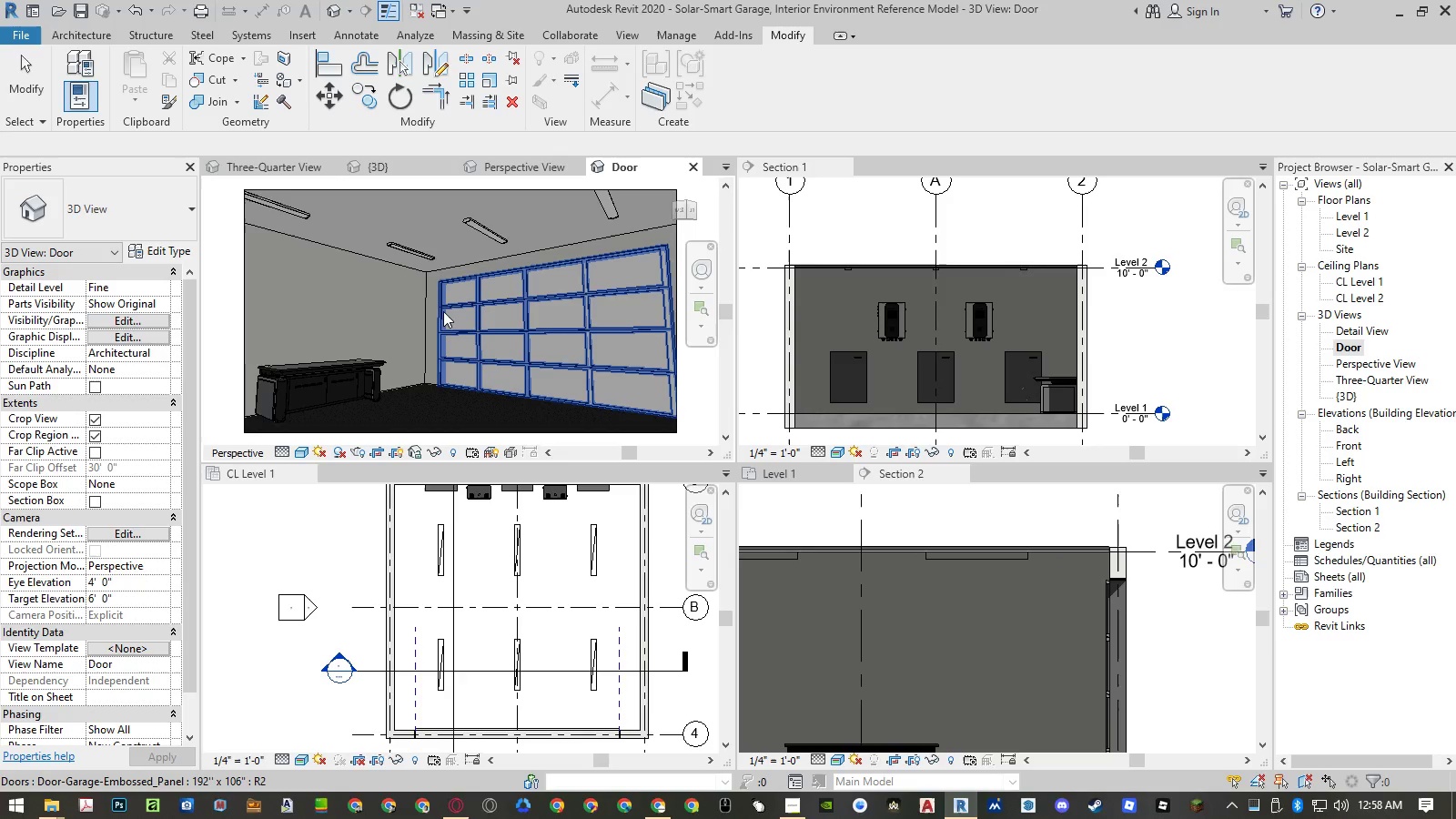 
scroll: coordinate [478, 304], scroll_direction: up, amount: 10.0
 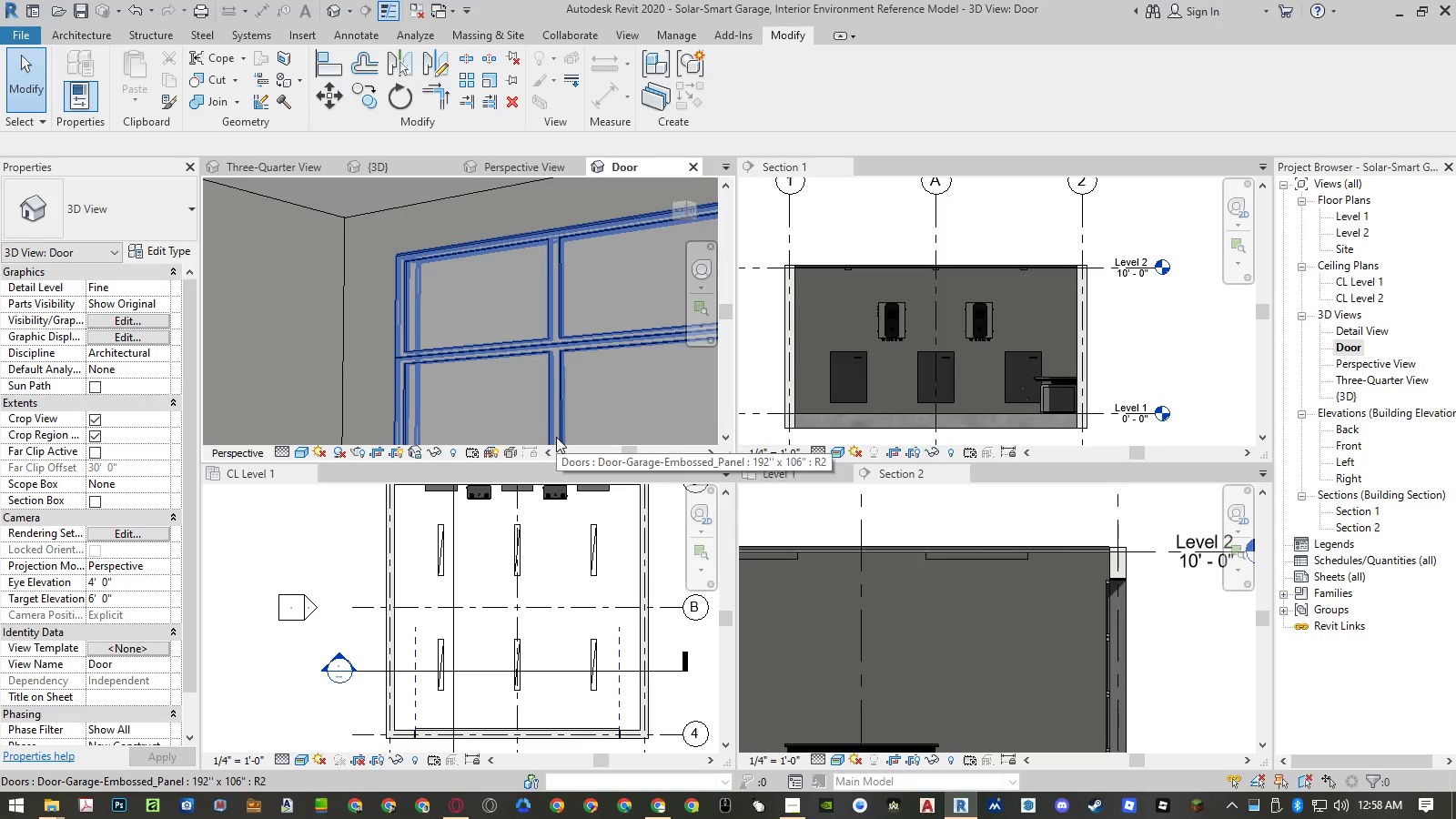 
scroll: coordinate [491, 335], scroll_direction: down, amount: 11.0
 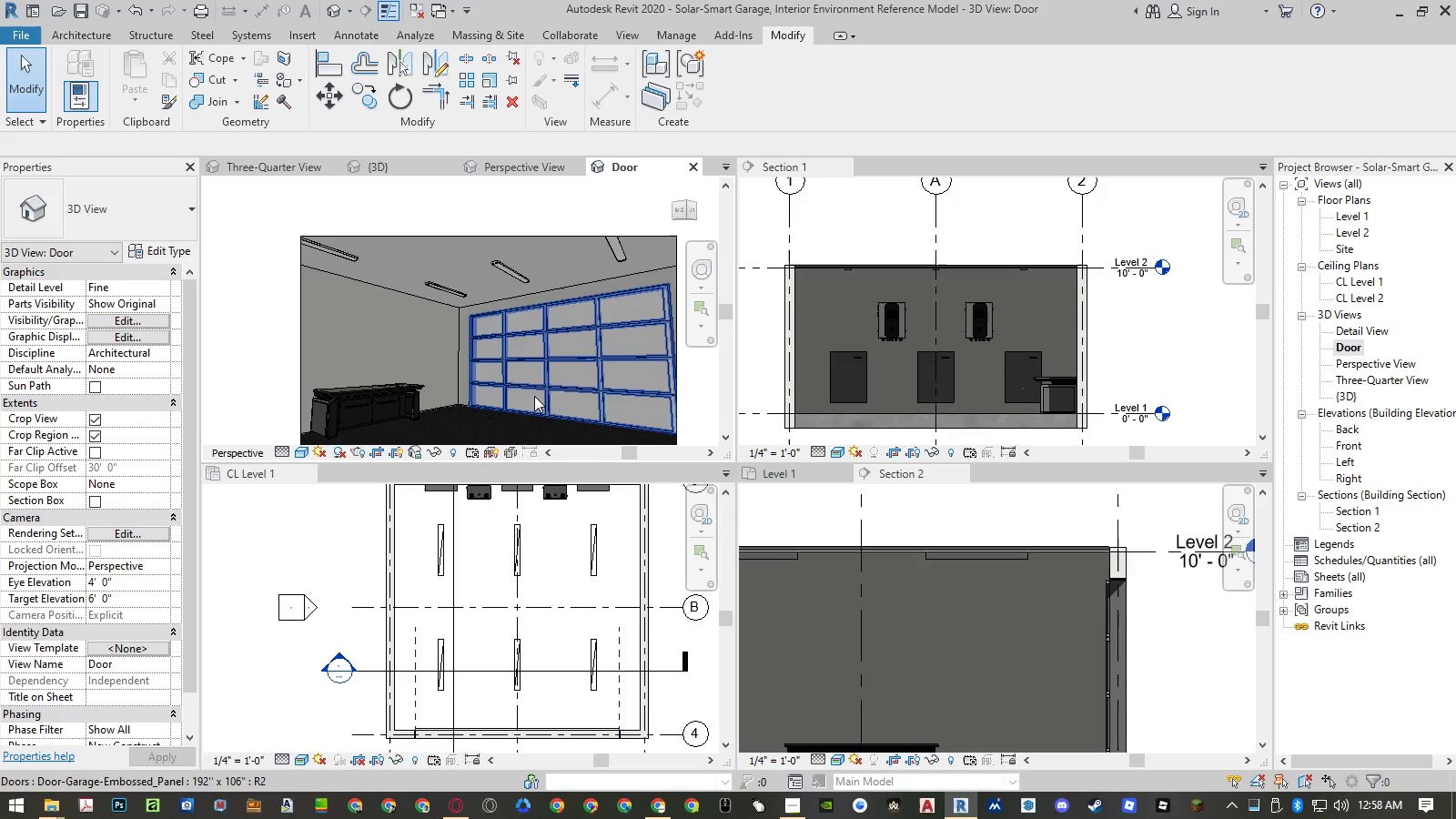 
left_click([535, 396])
 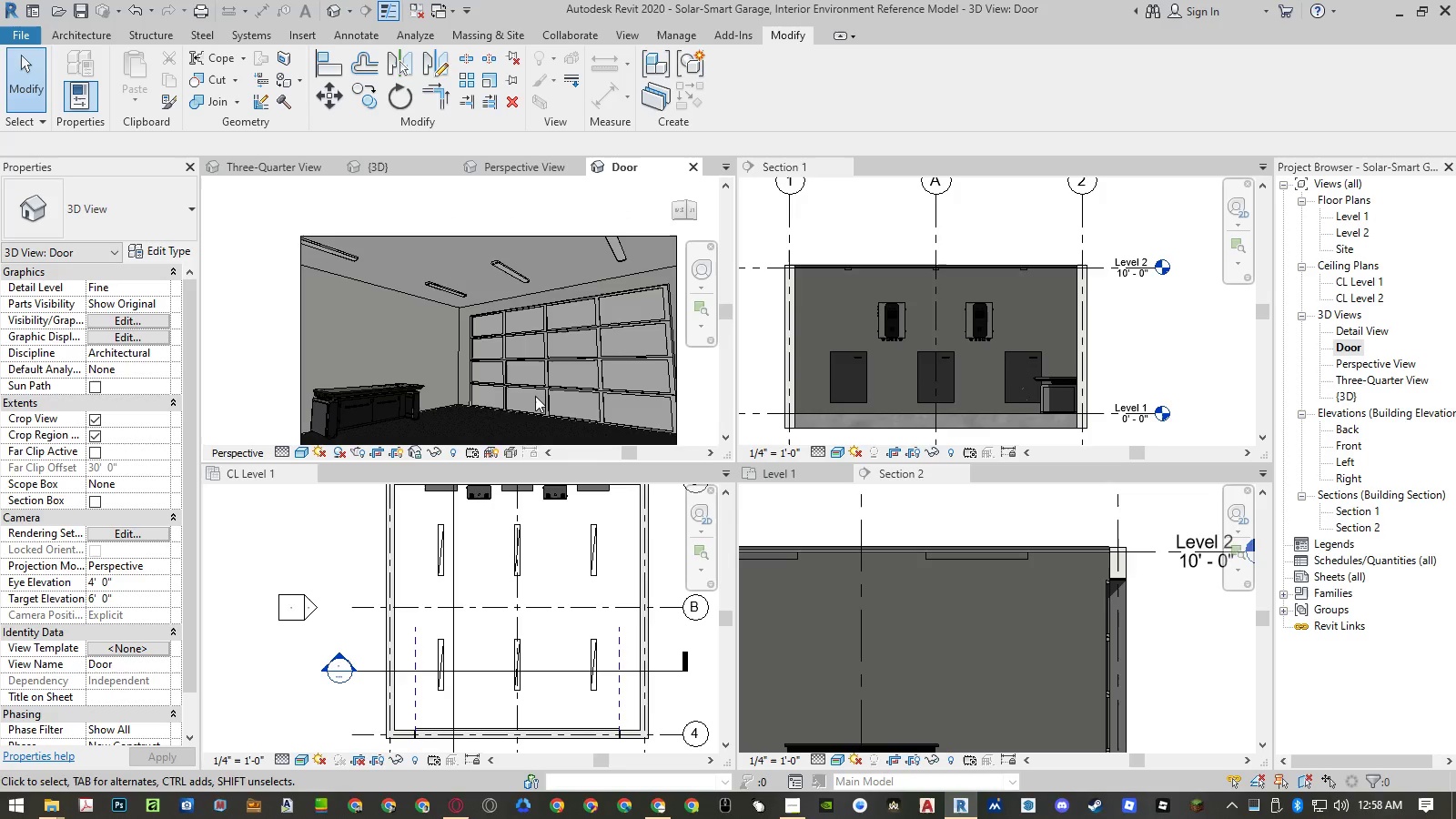 
key(Escape)
 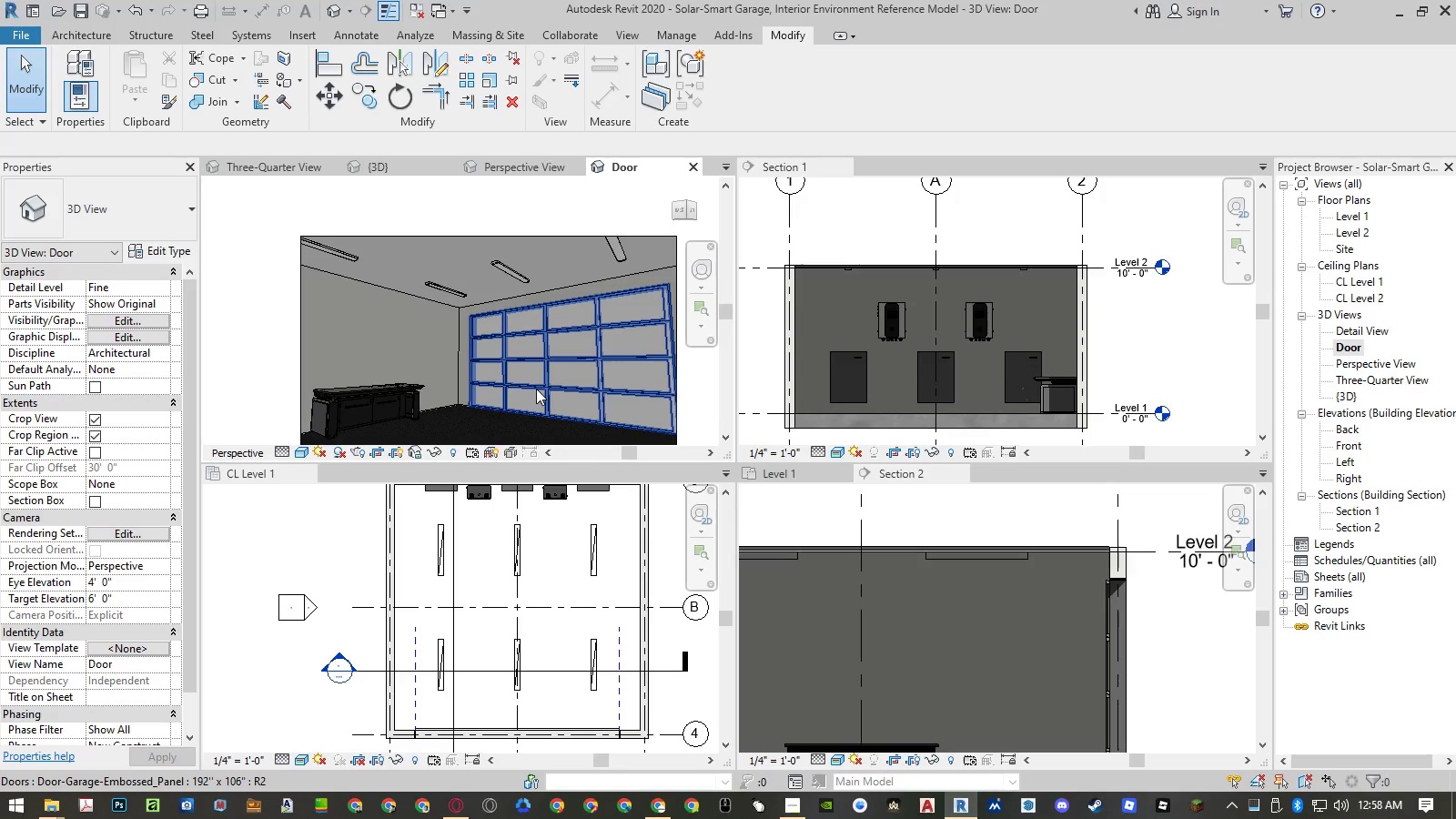 
left_click([536, 389])
 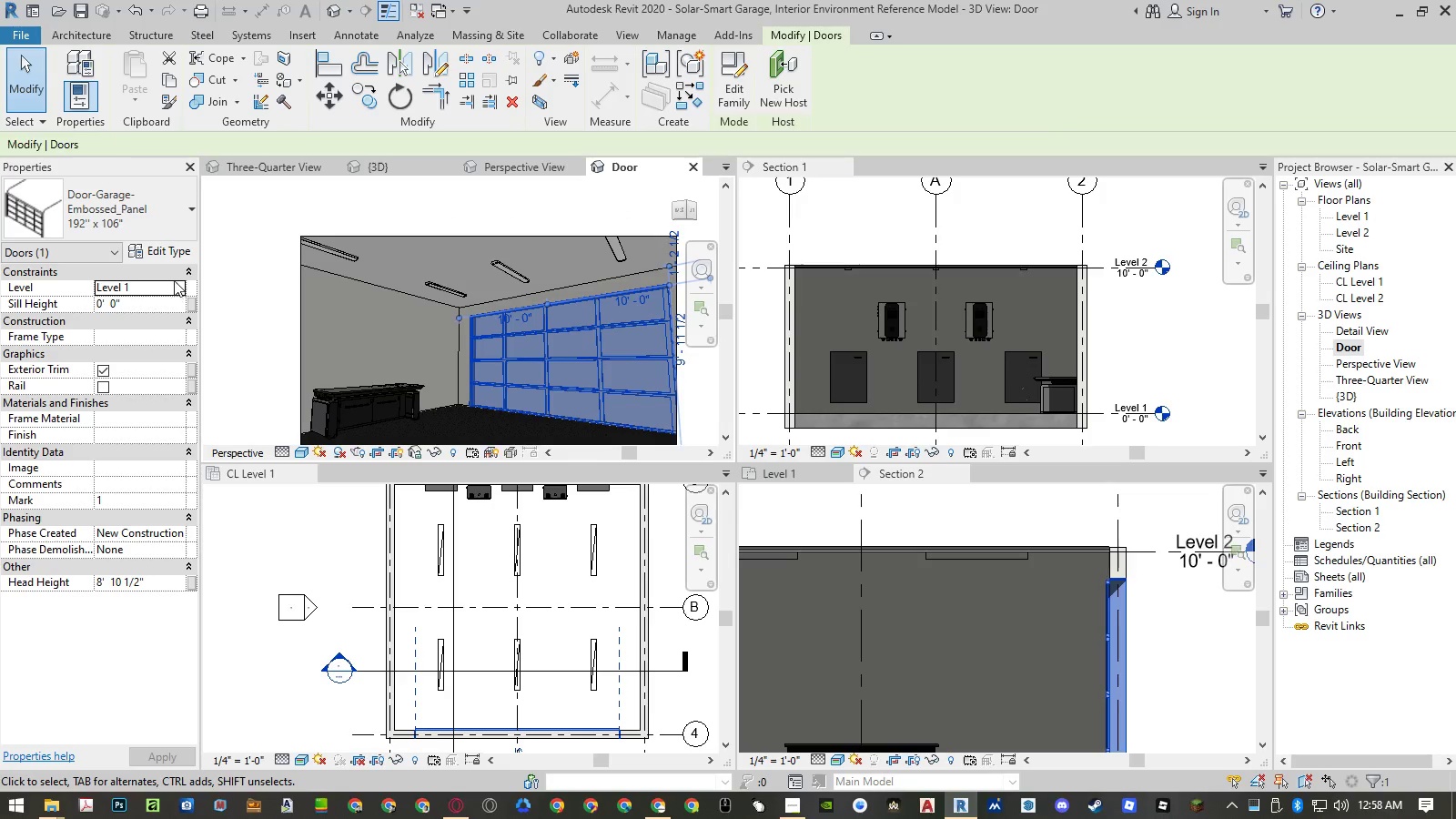 
left_click([166, 258])
 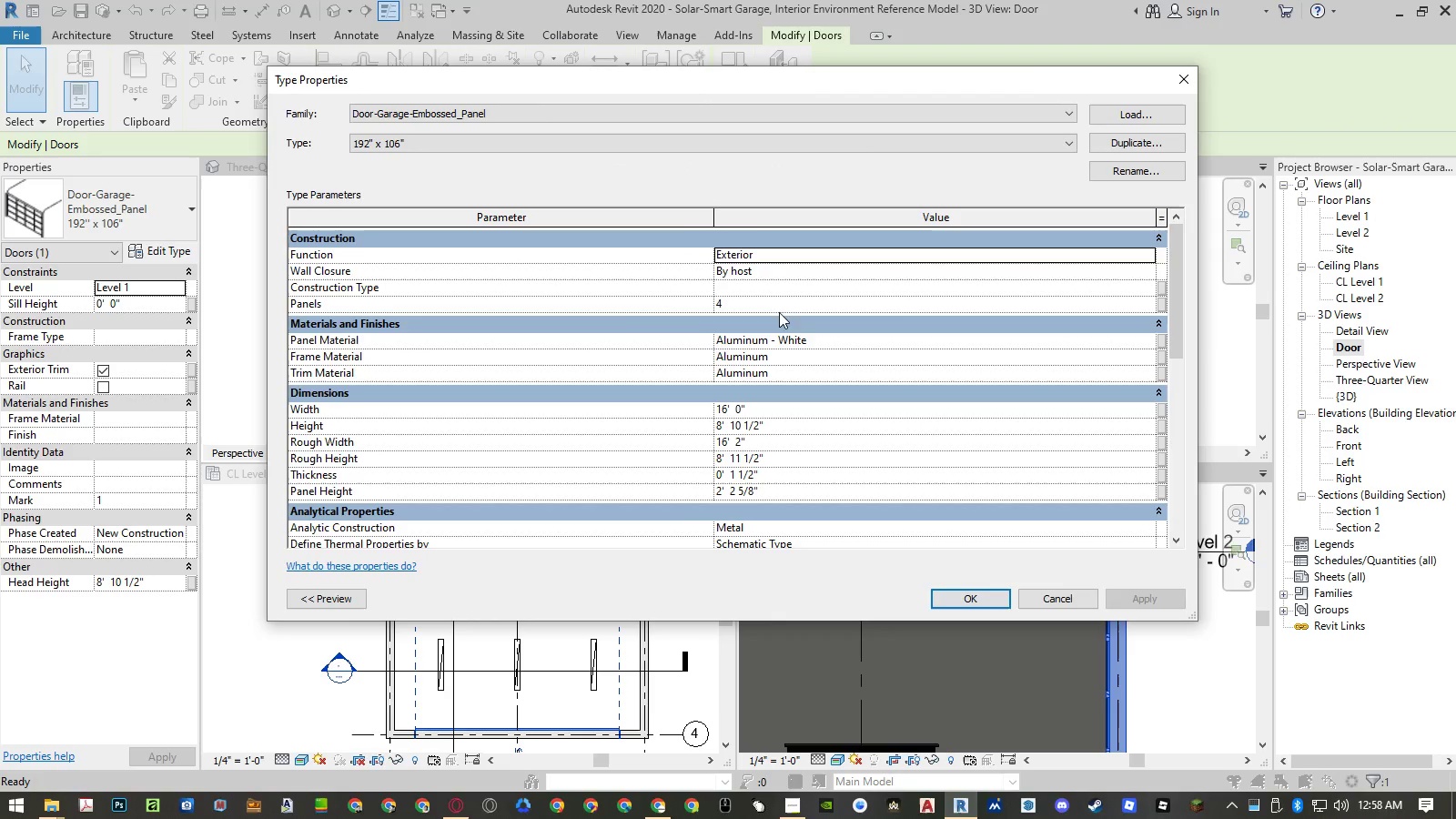 
left_click_drag(start_coordinate=[739, 81], to_coordinate=[1075, 137])
 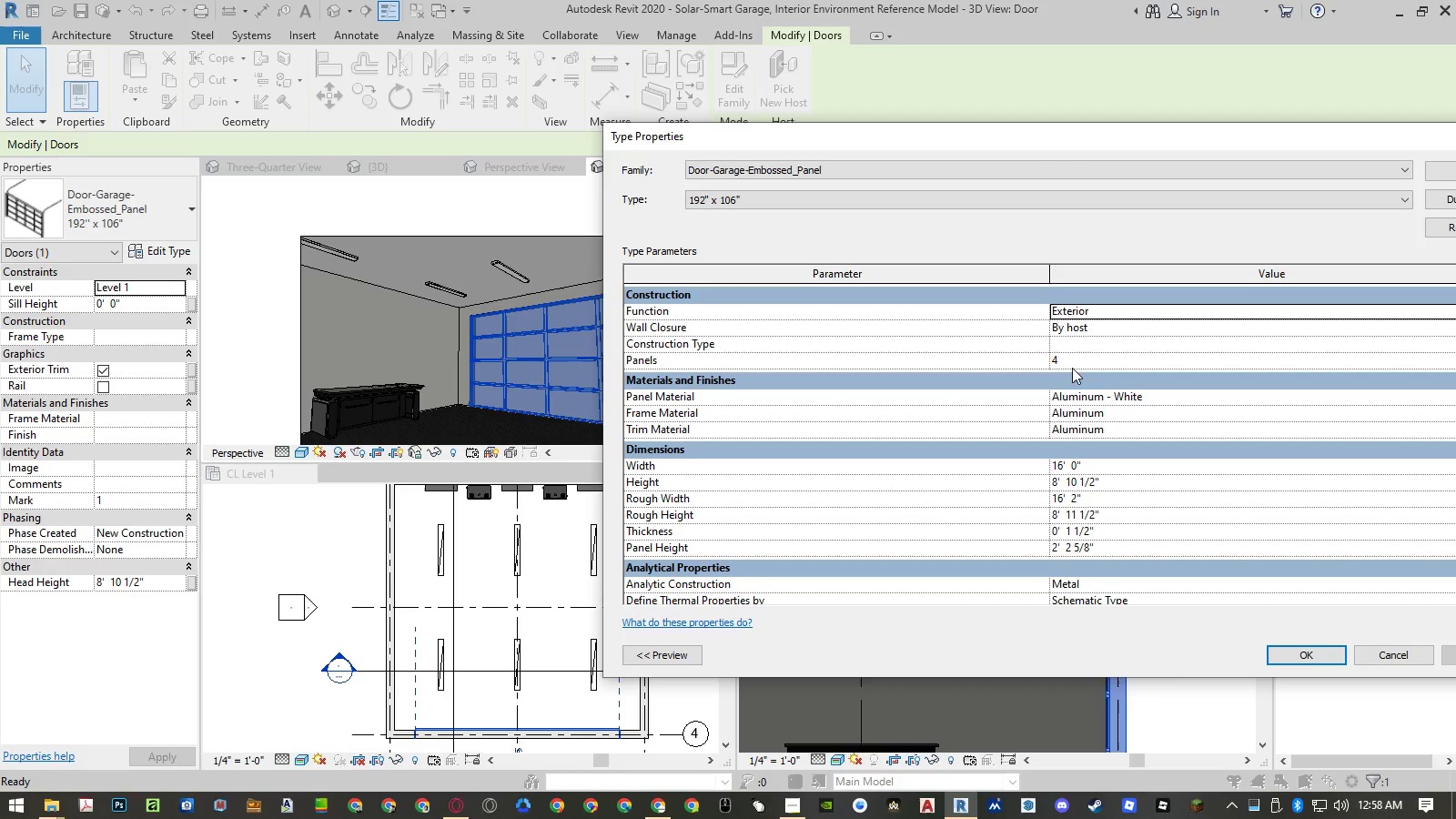 
left_click([1072, 367])
 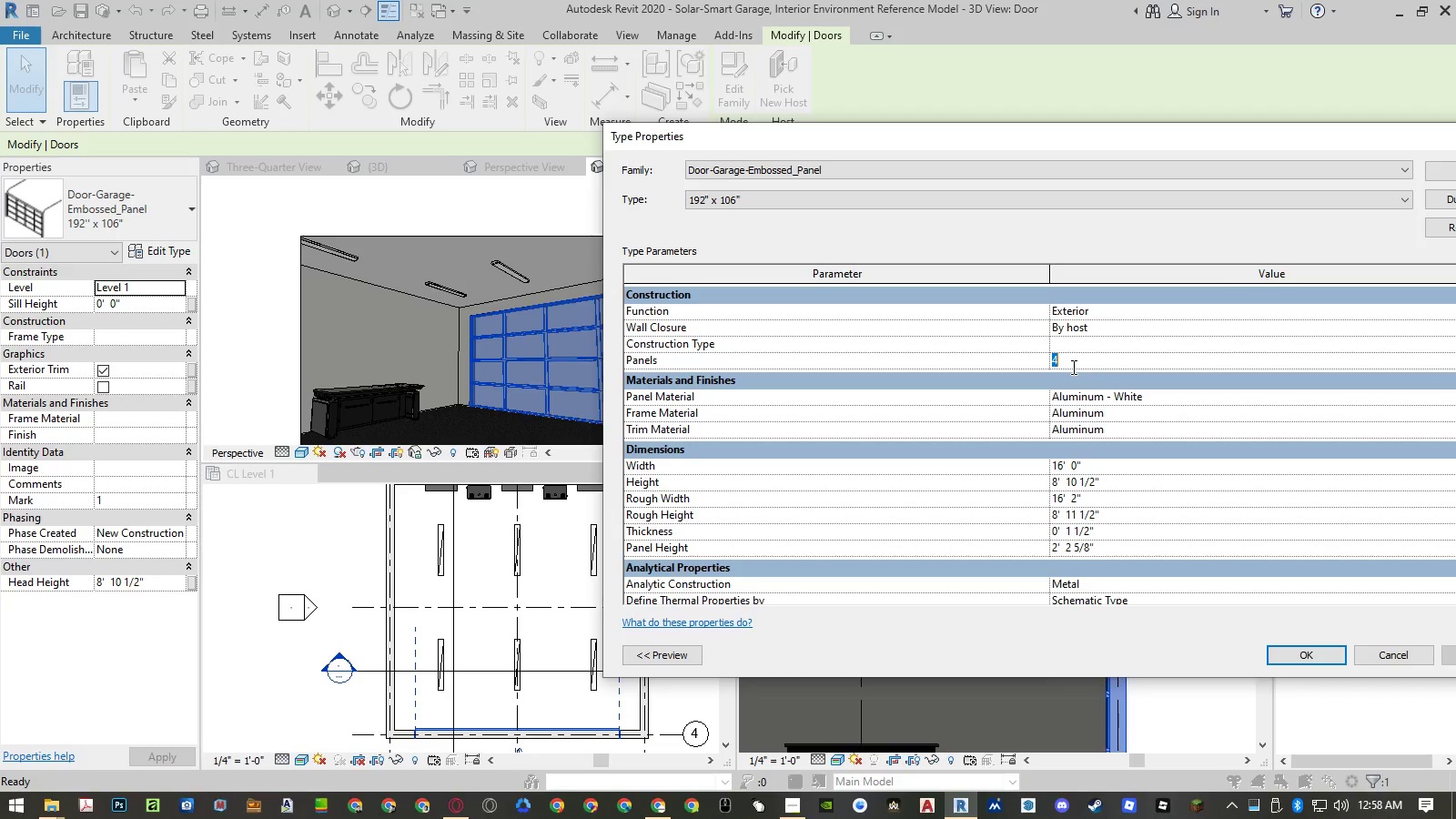 
key(Numpad6)
 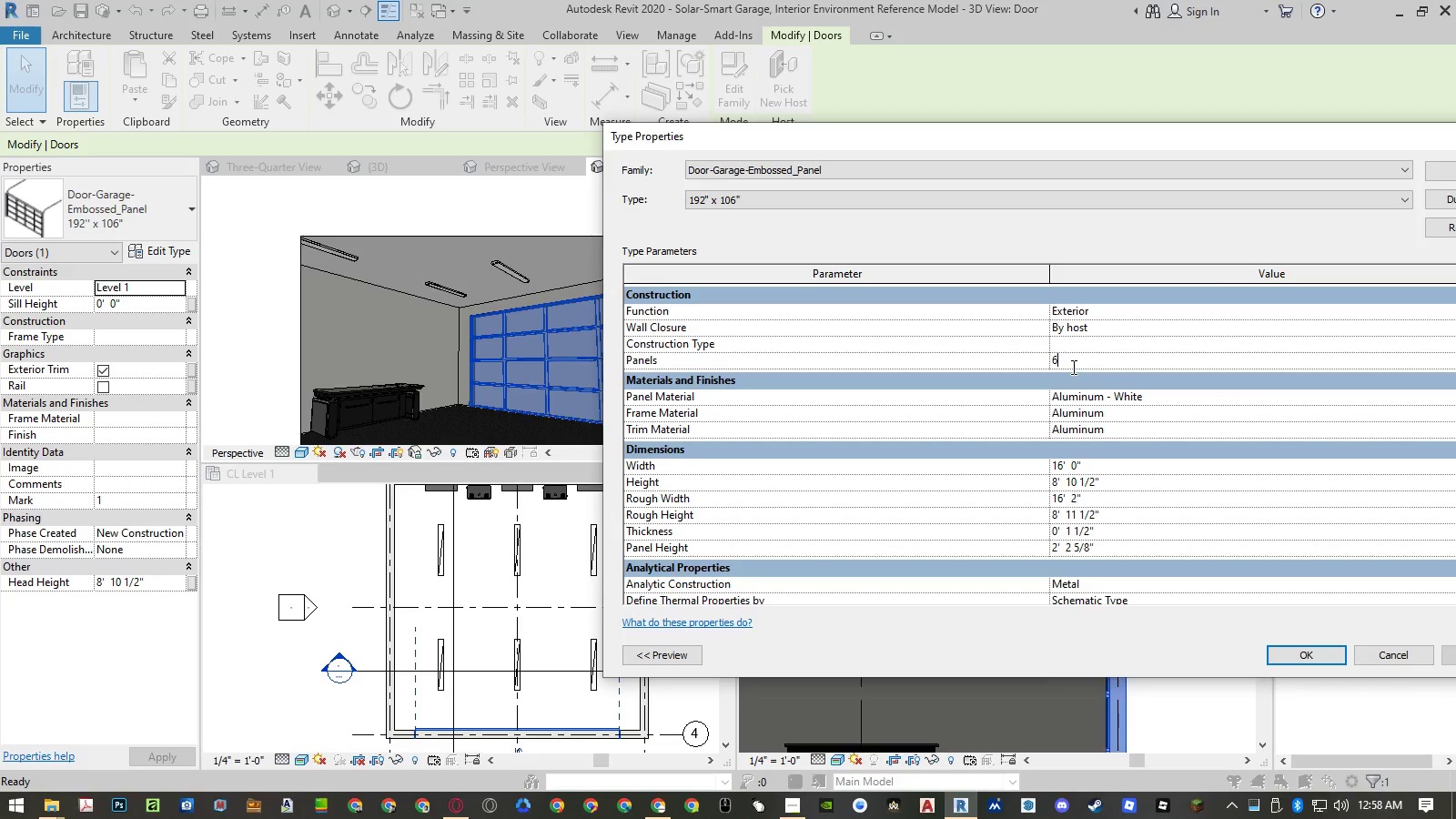 
key(NumpadEnter)
 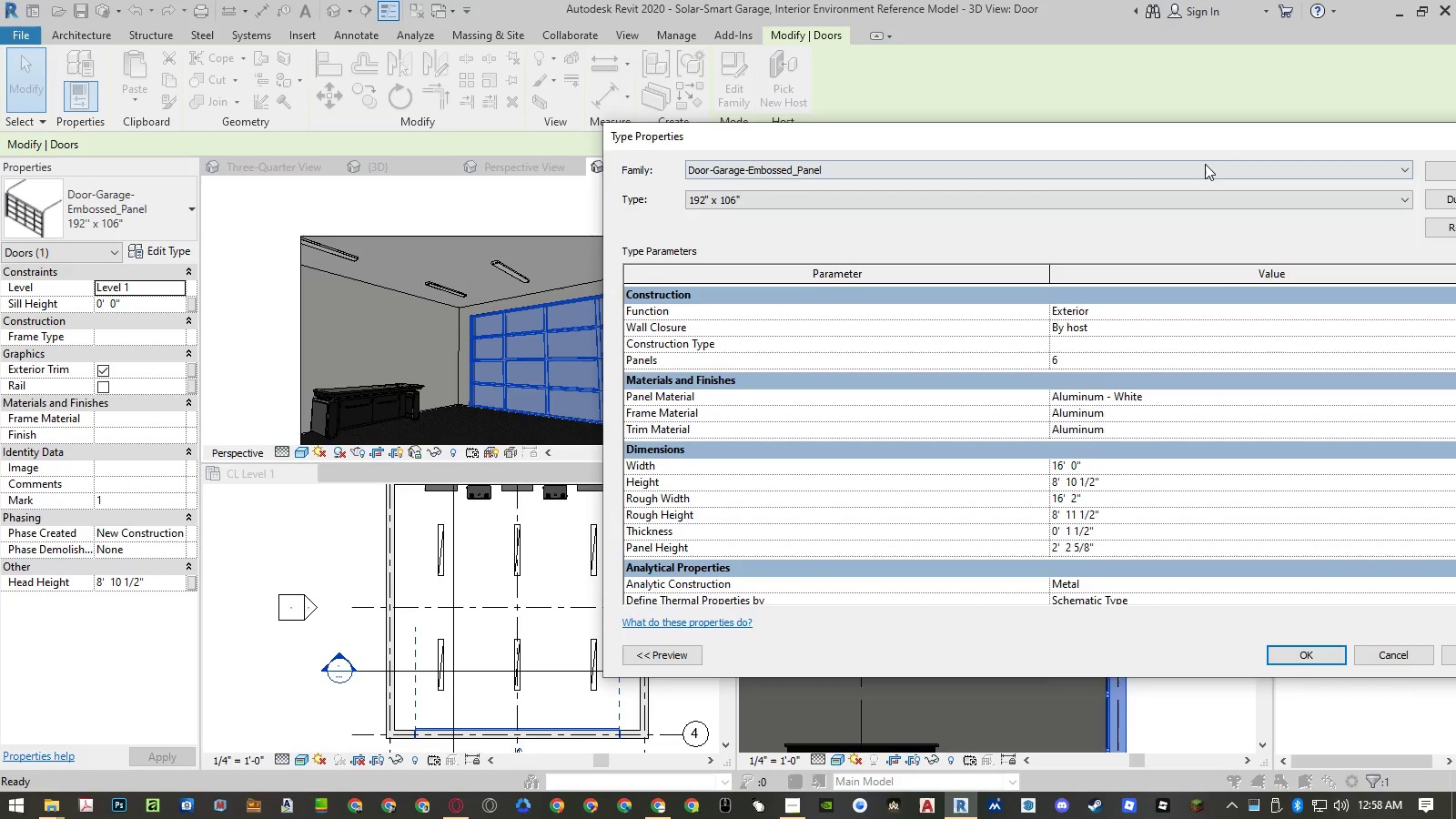 
left_click_drag(start_coordinate=[1204, 137], to_coordinate=[42, 130])
 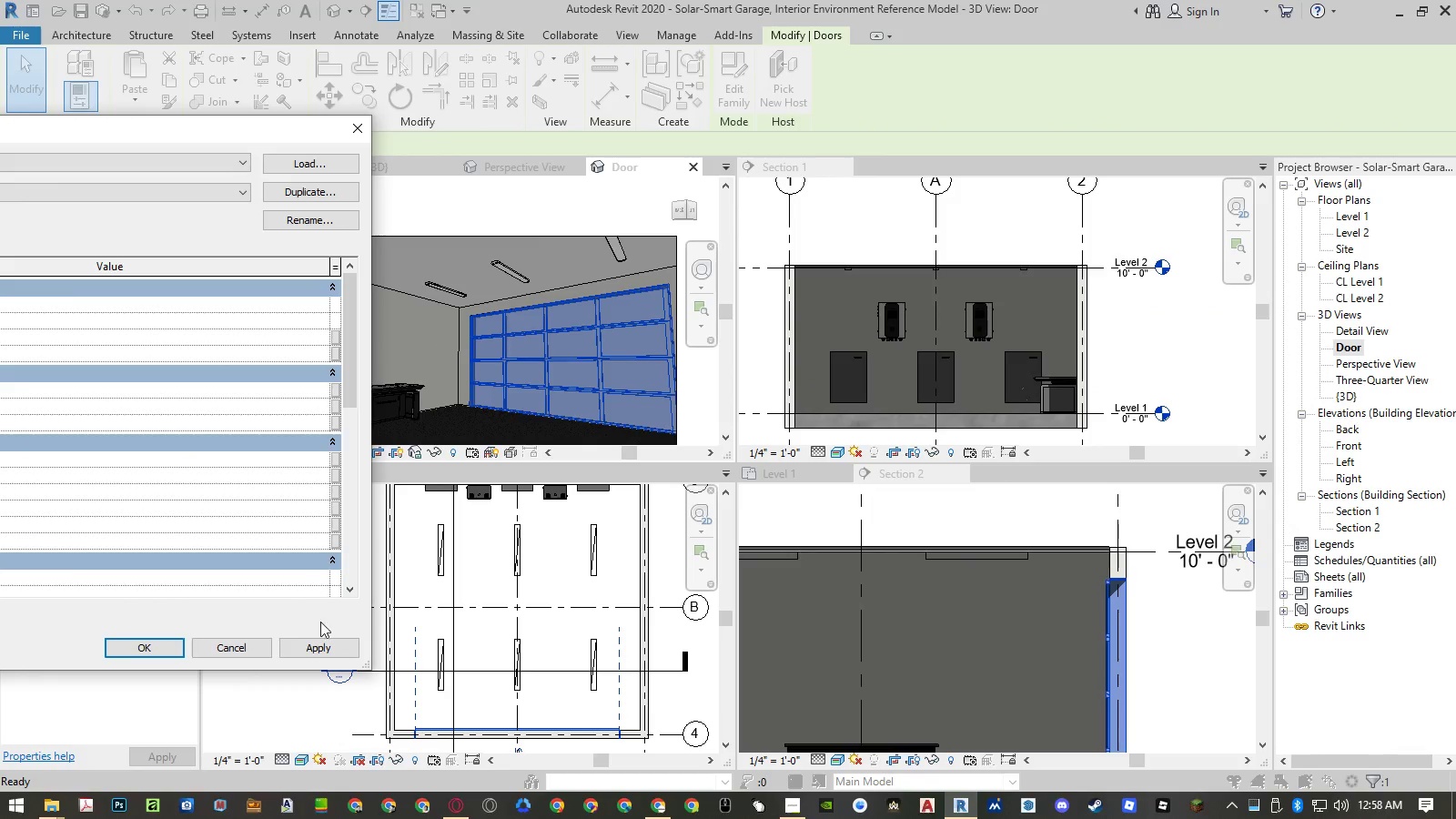 
left_click([329, 648])
 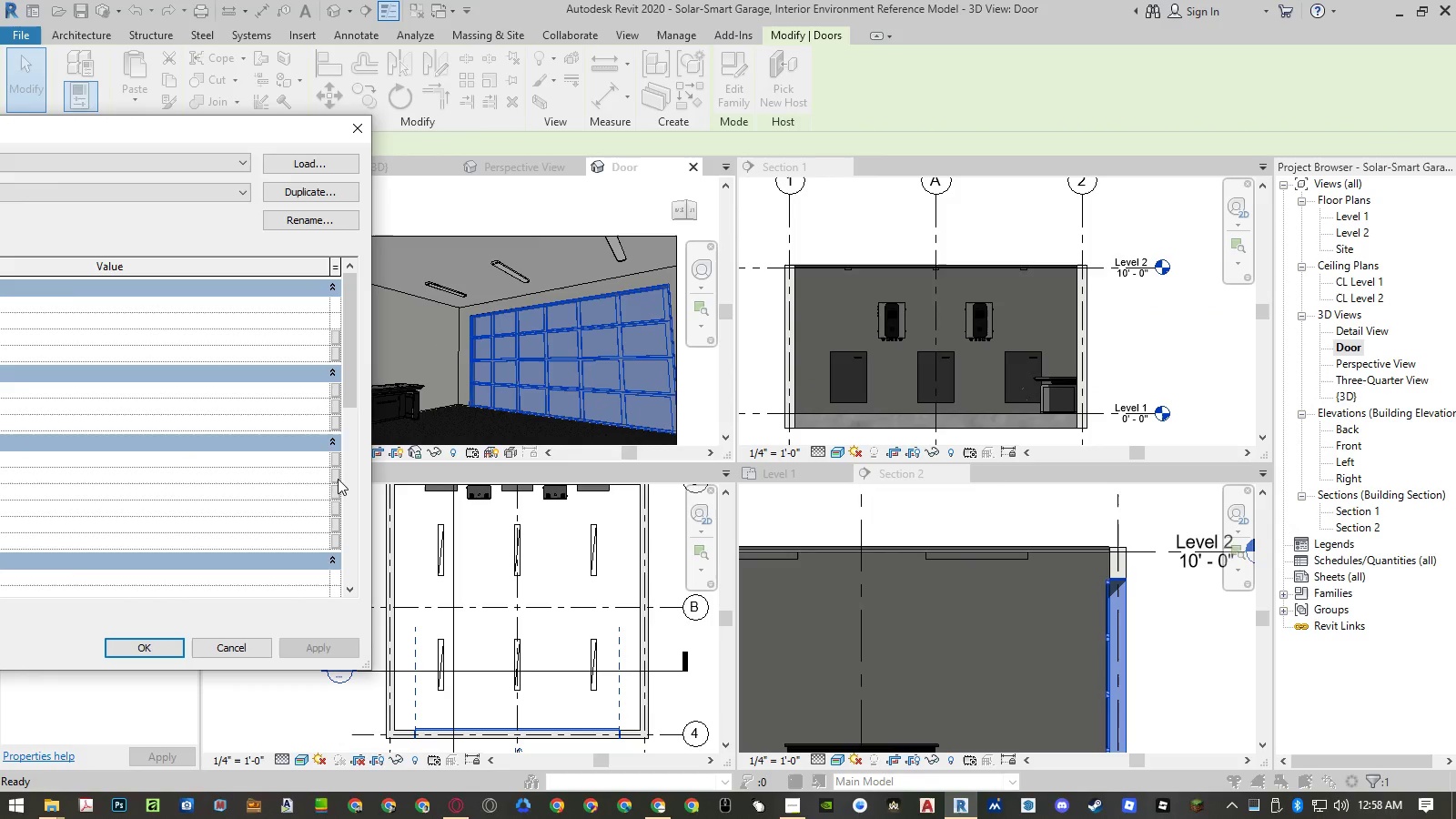 
left_click_drag(start_coordinate=[220, 130], to_coordinate=[410, 139])
 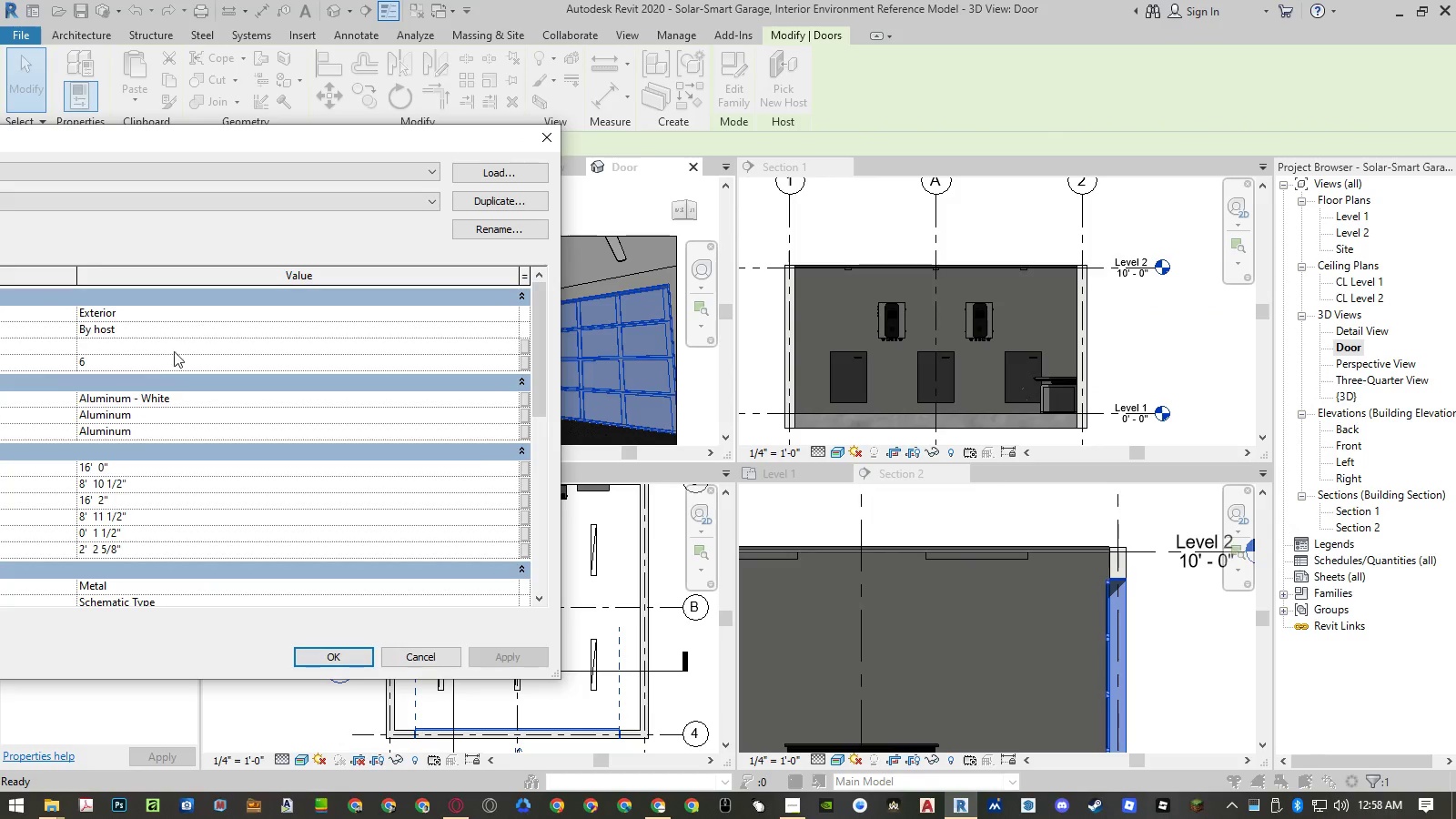 
left_click([167, 365])
 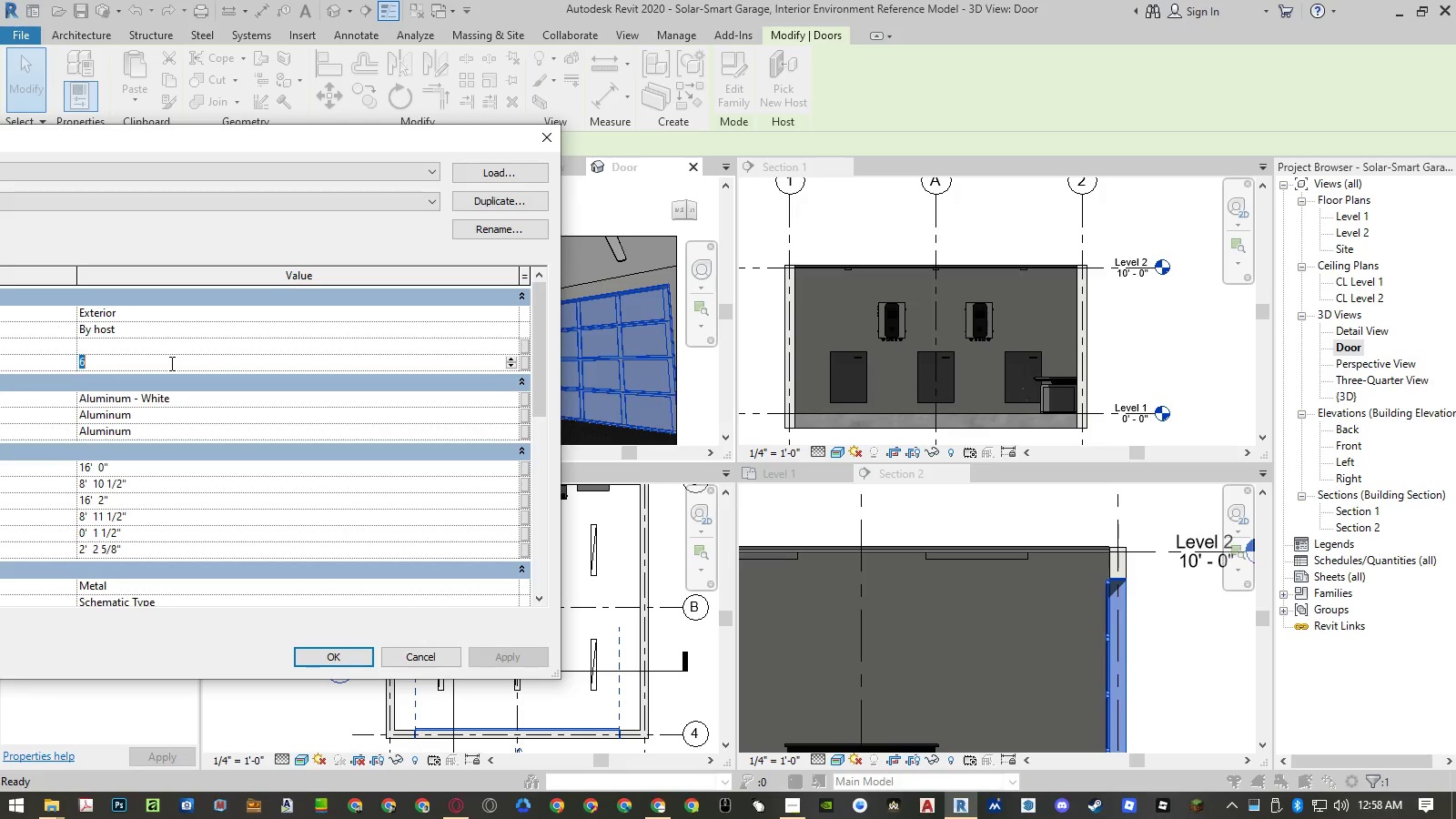 
key(Numpad8)
 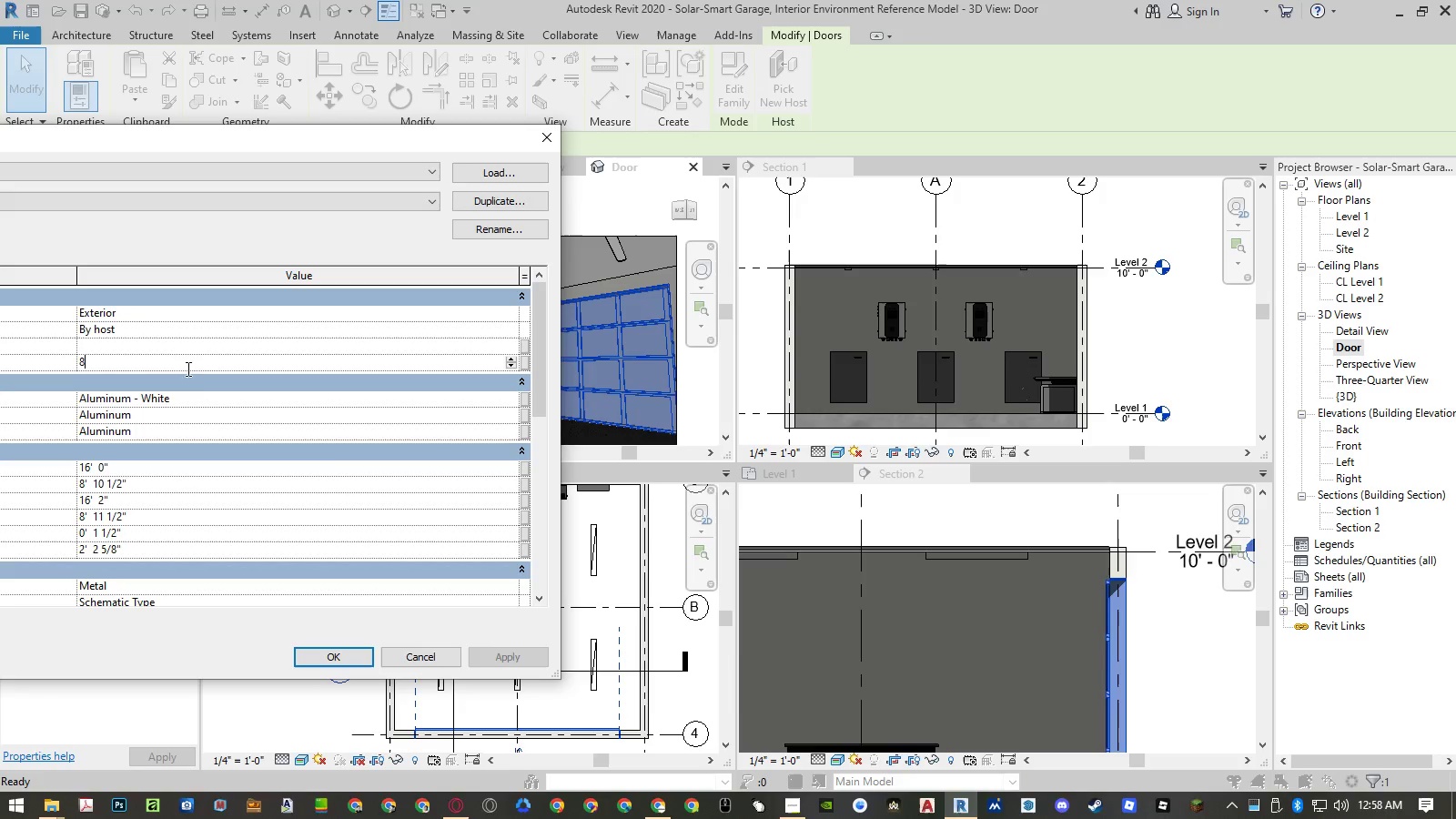 
key(NumpadEnter)
 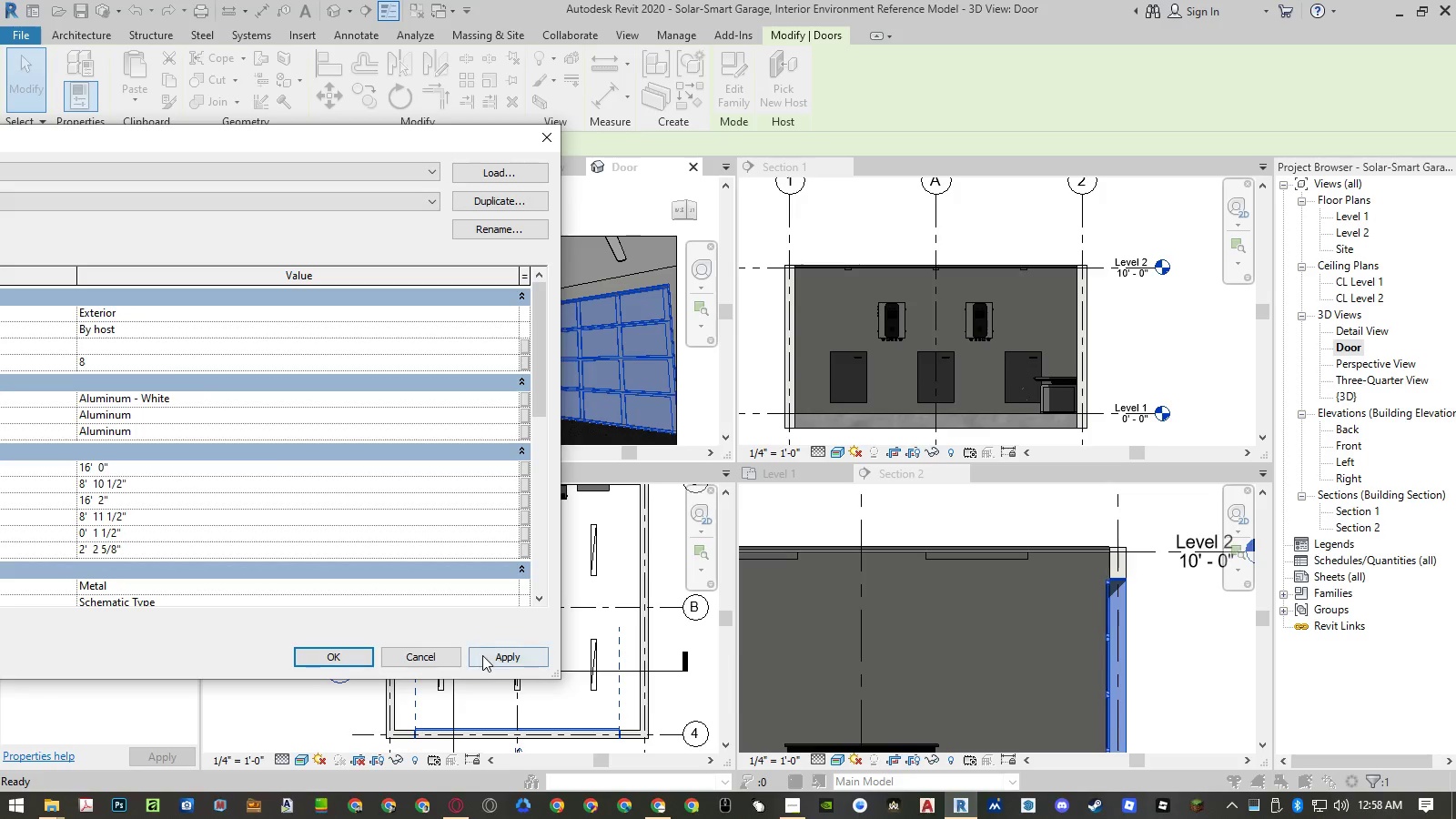 
left_click([492, 658])
 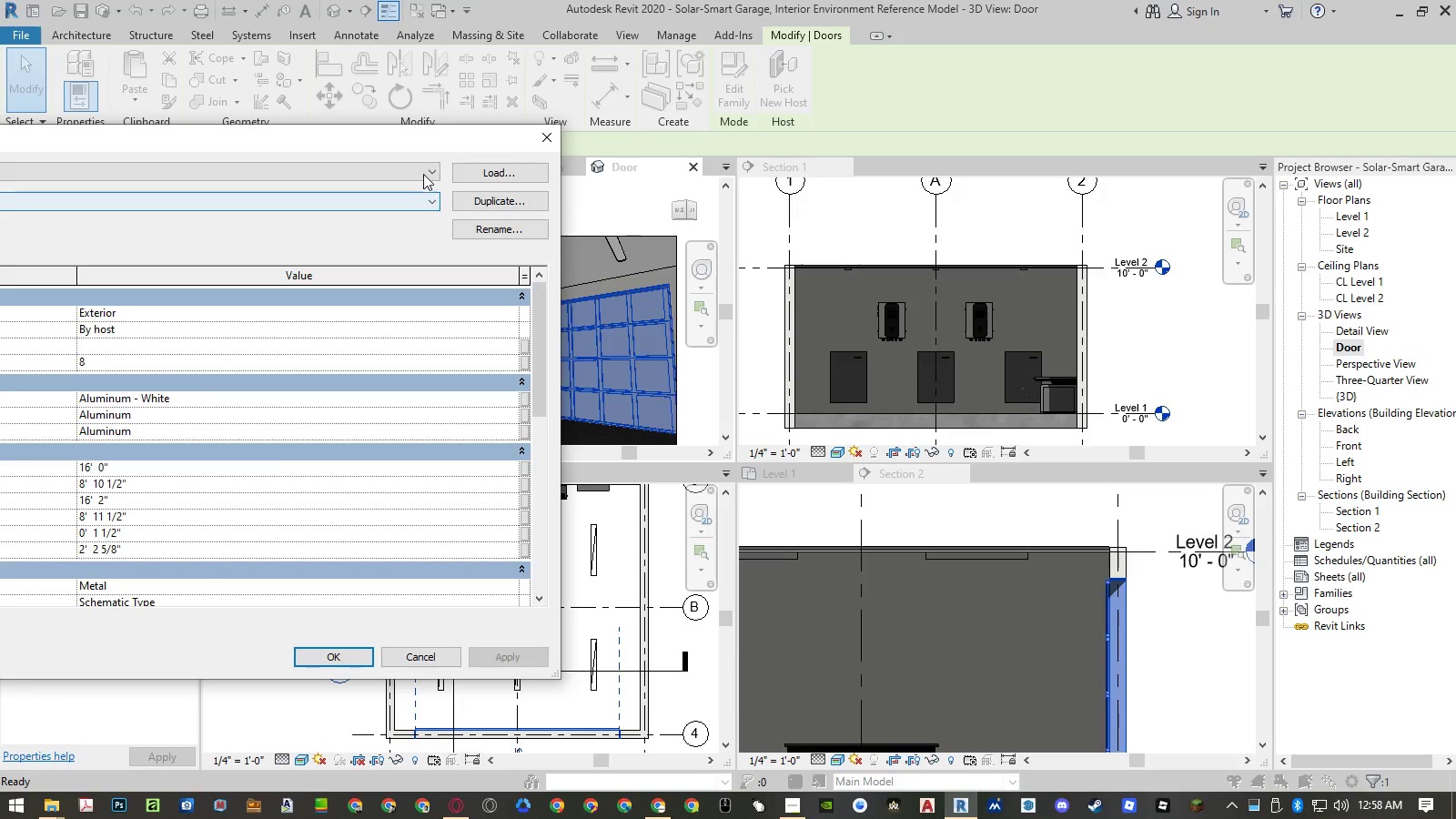 
left_click_drag(start_coordinate=[430, 143], to_coordinate=[463, 148])
 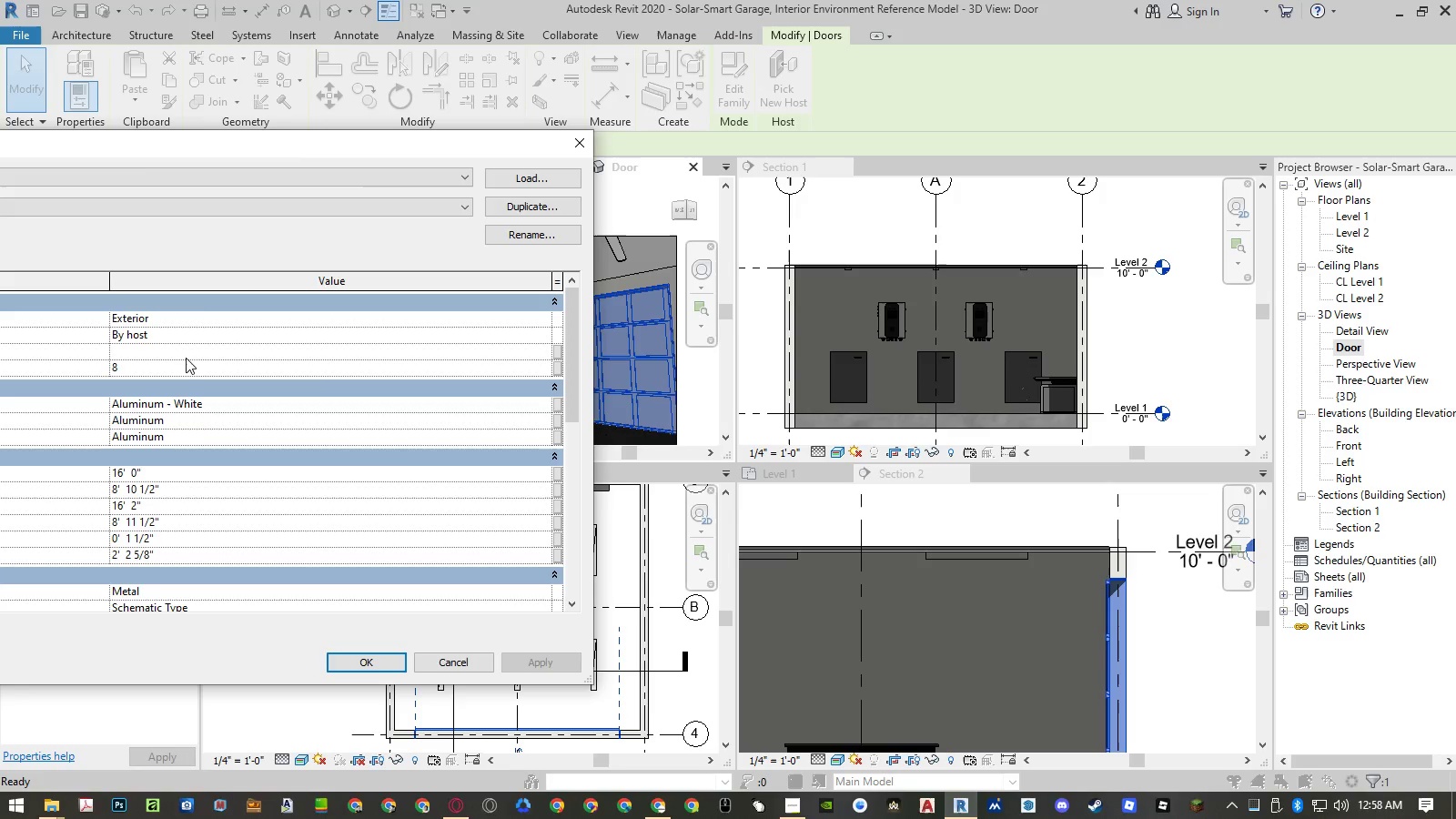 
left_click([185, 361])
 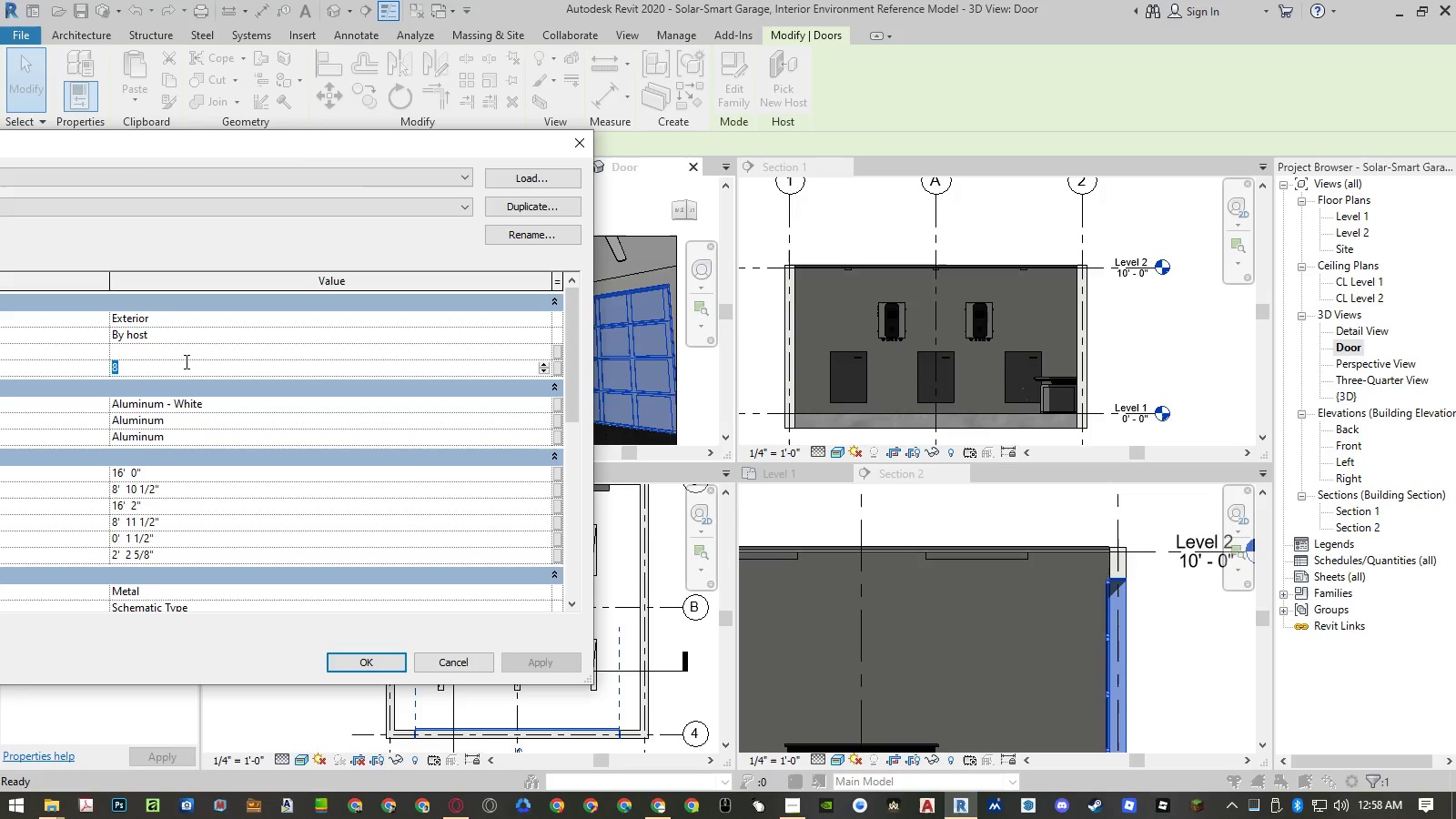 
key(Numpad6)
 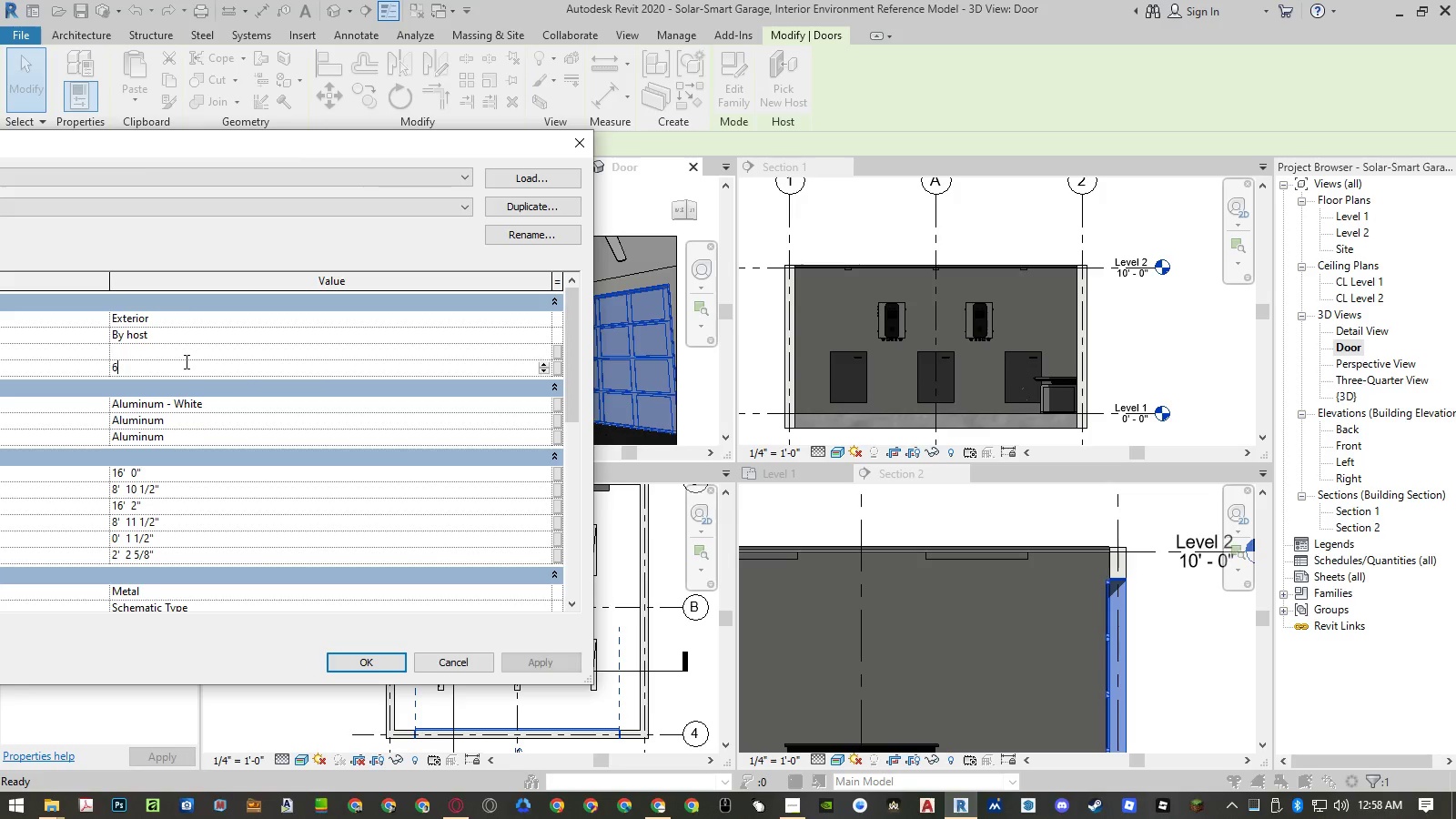 
key(NumpadEnter)
 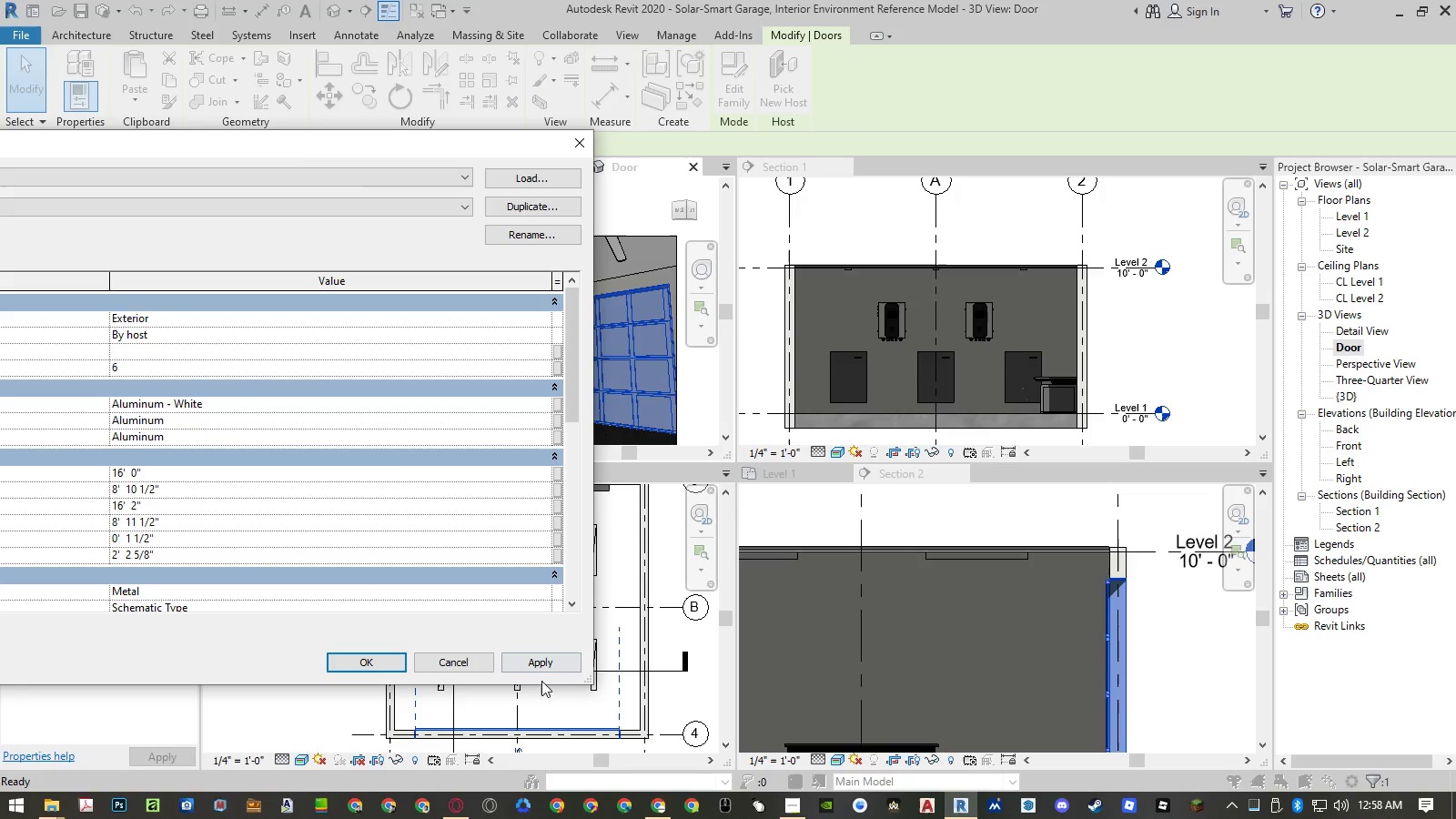 
left_click([541, 668])
 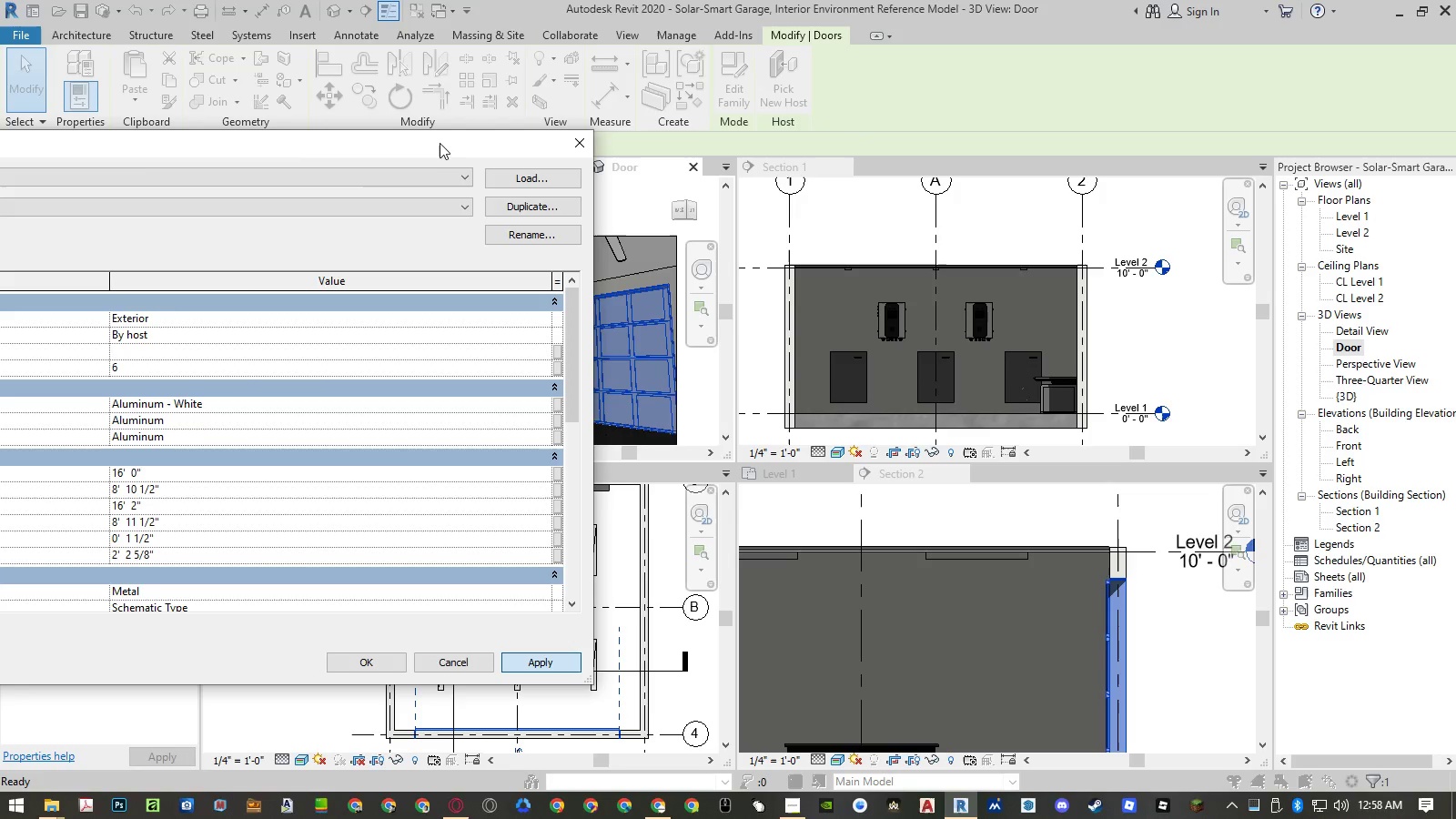 
left_click_drag(start_coordinate=[438, 143], to_coordinate=[278, 150])
 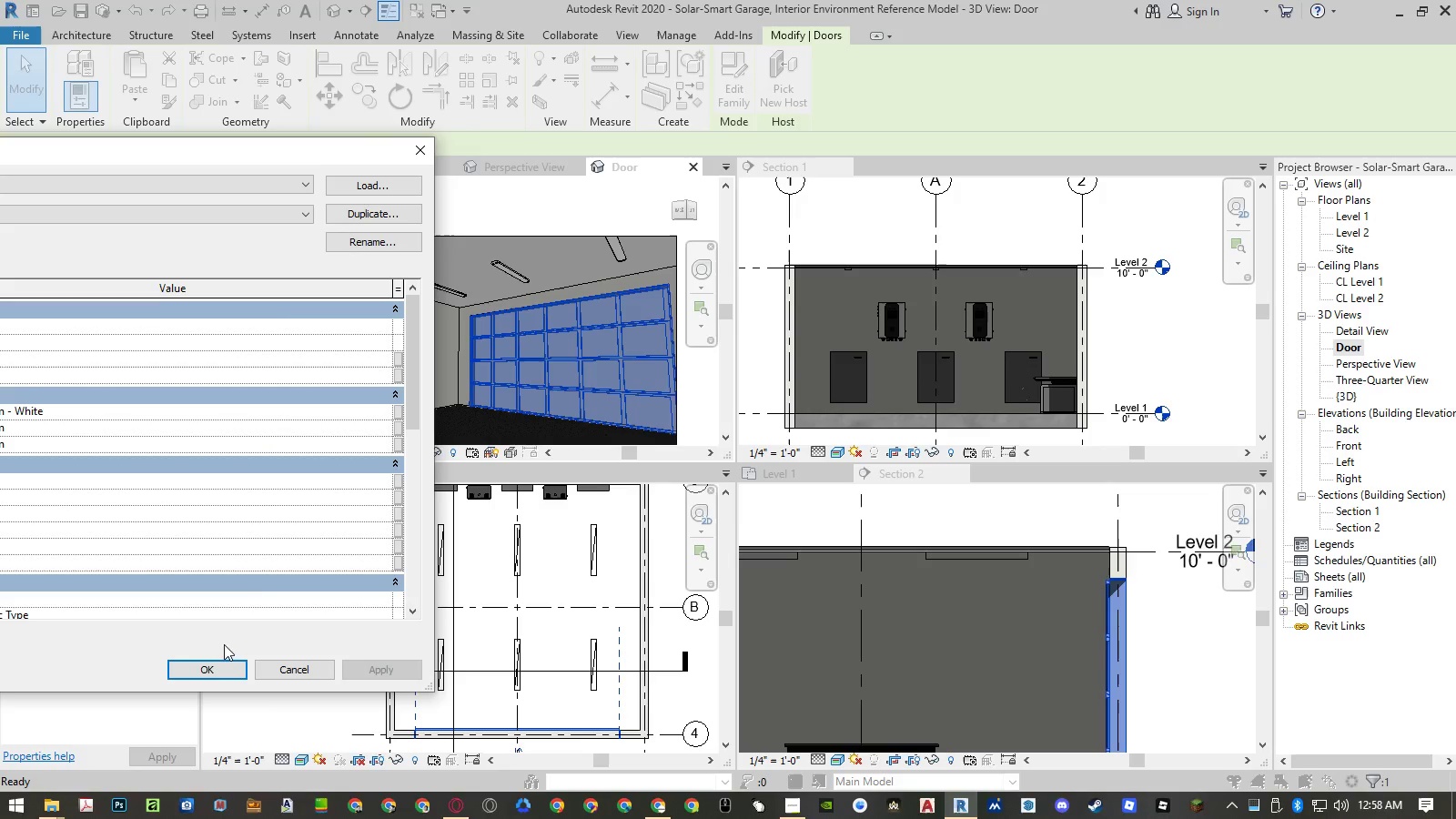 
left_click([215, 662])
 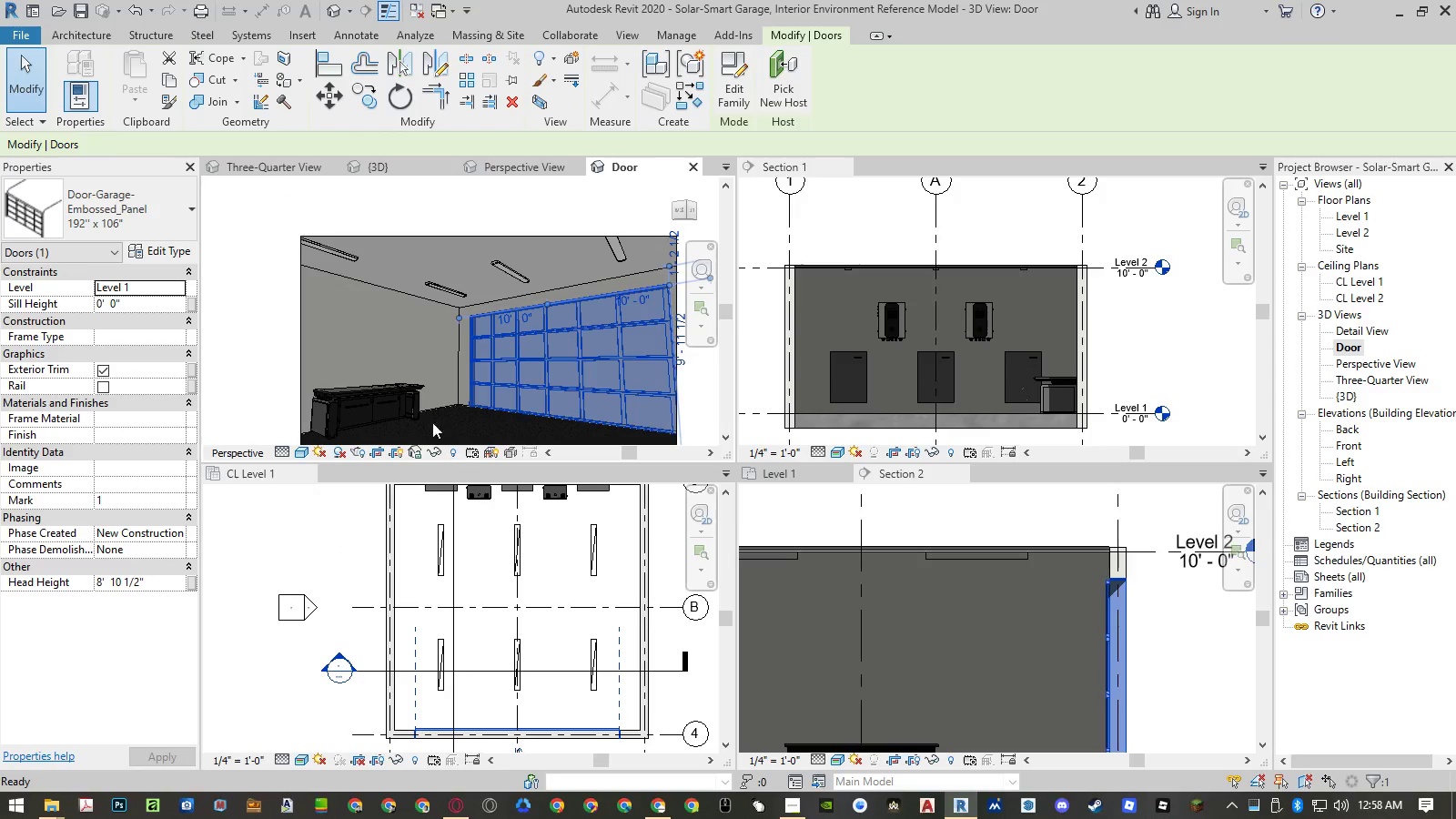 
left_click([267, 317])
 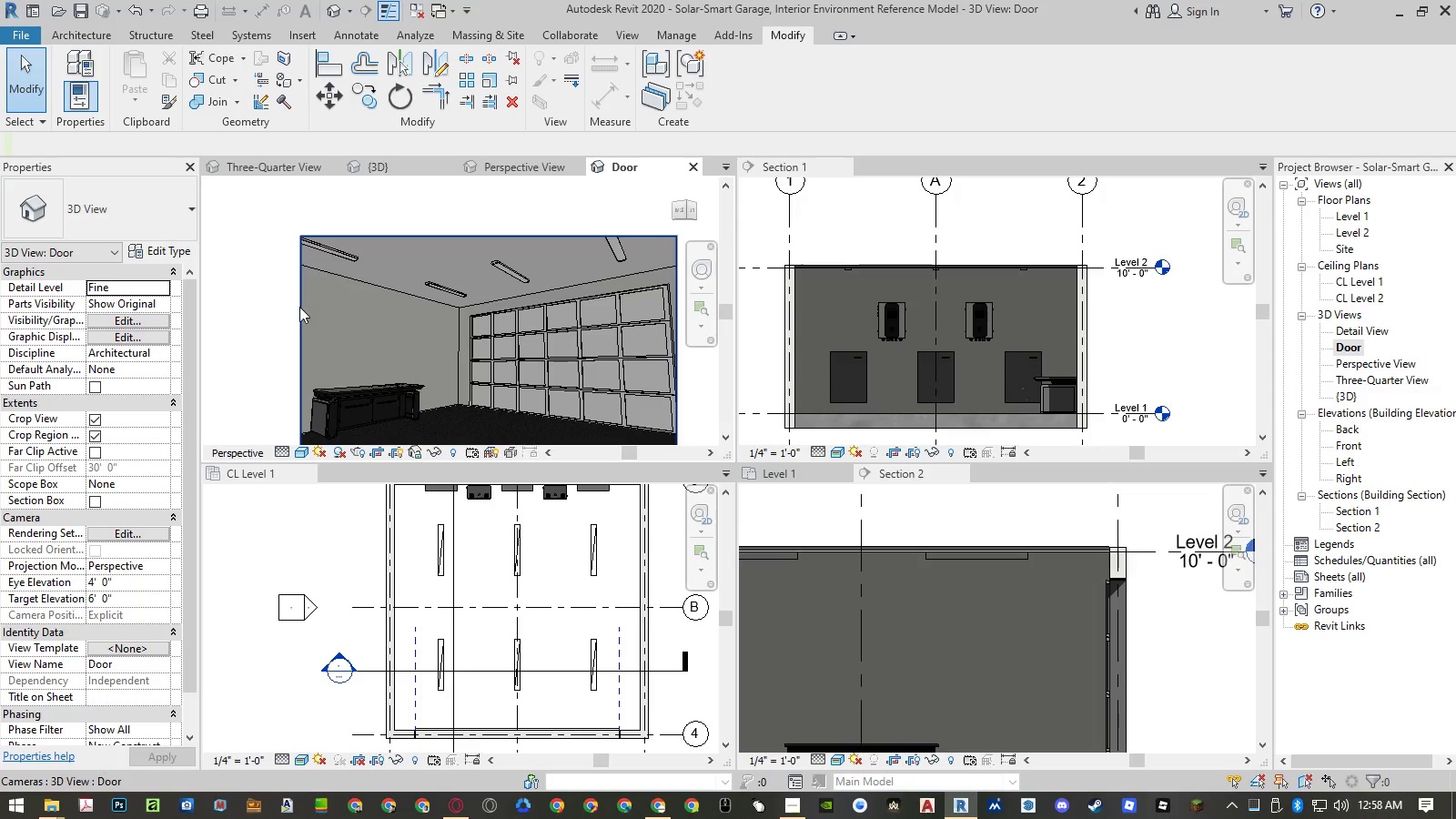 
wait(11.14)
 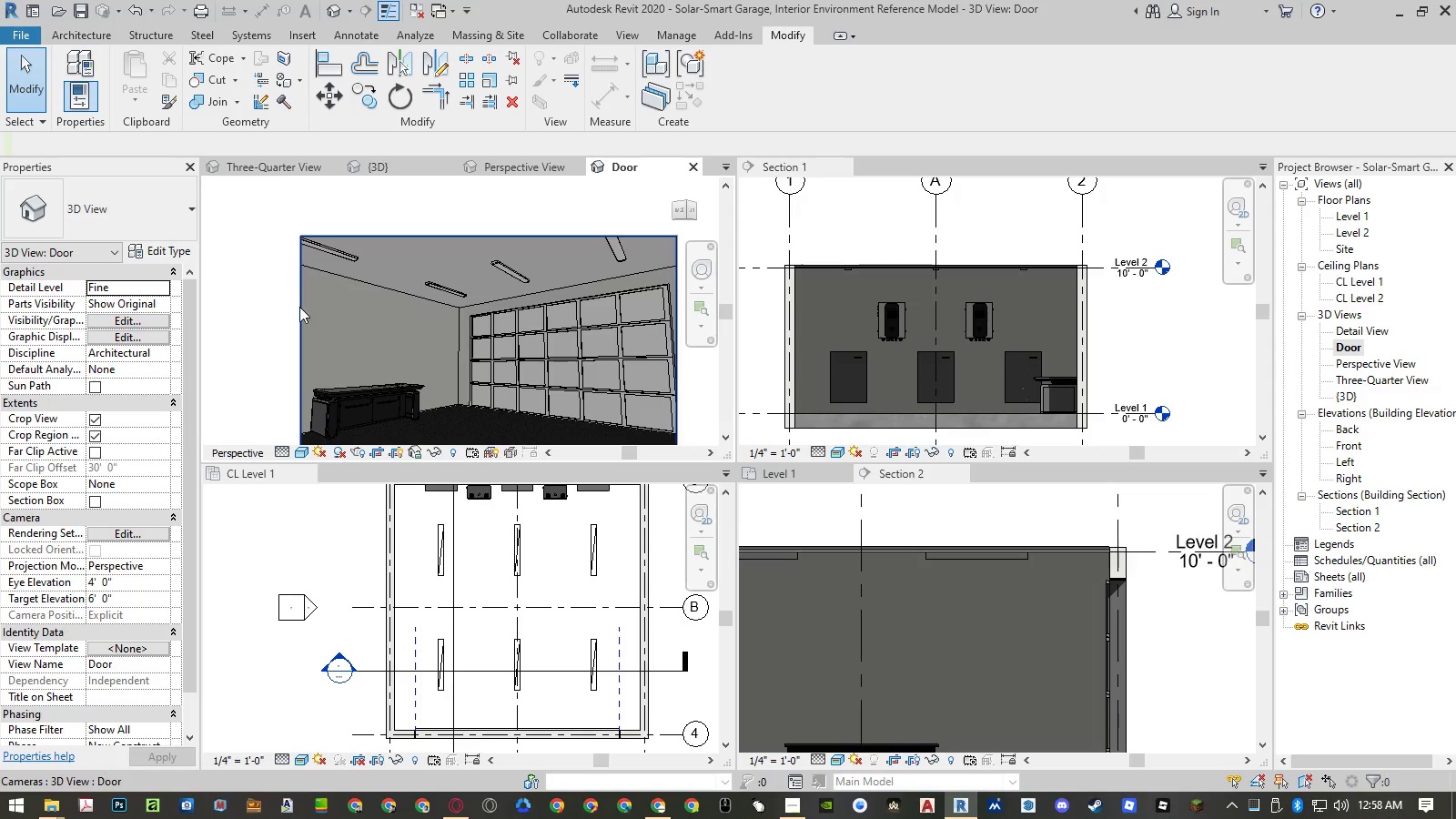 
left_click([527, 198])
 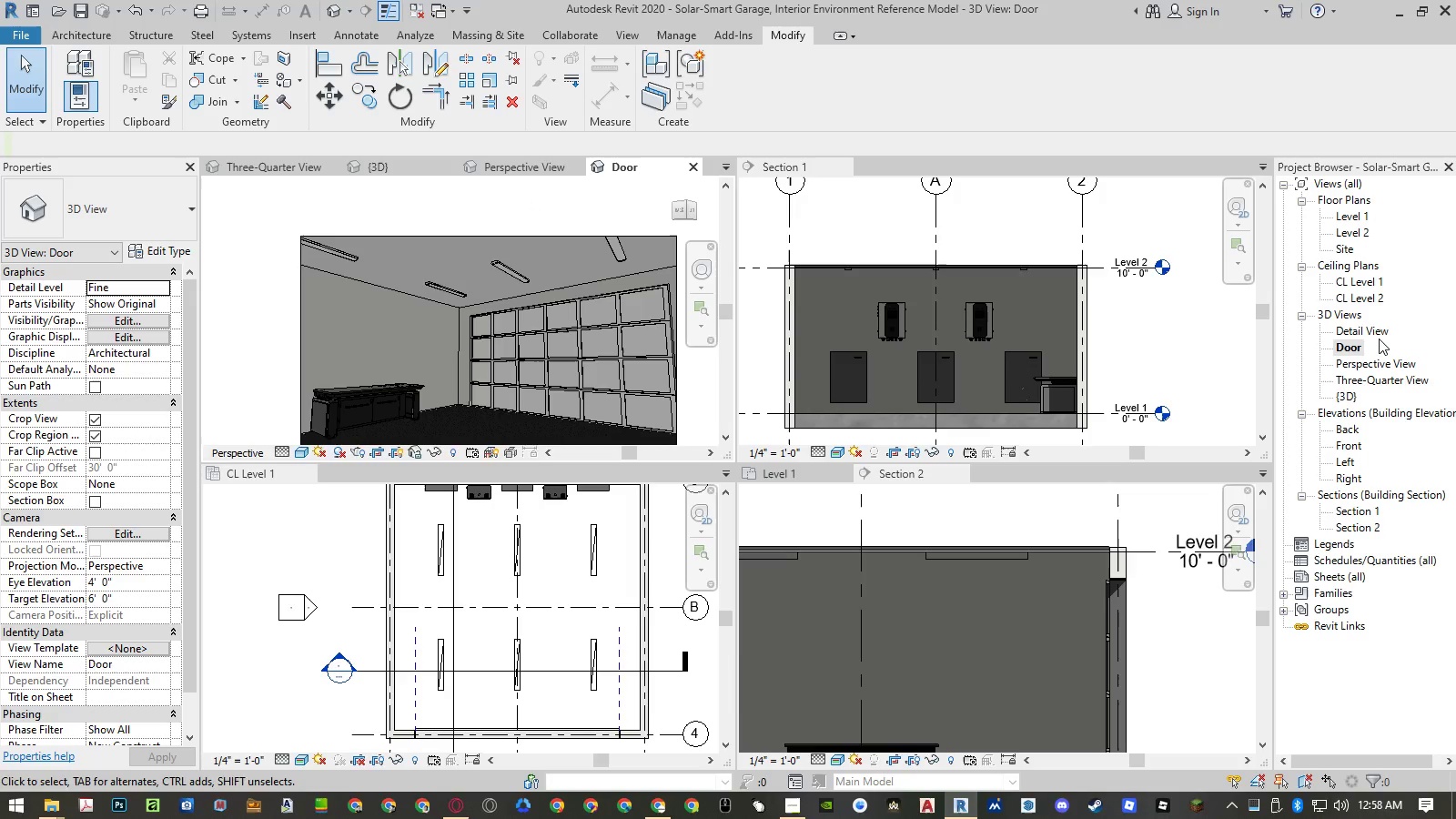 
double_click([1378, 336])
 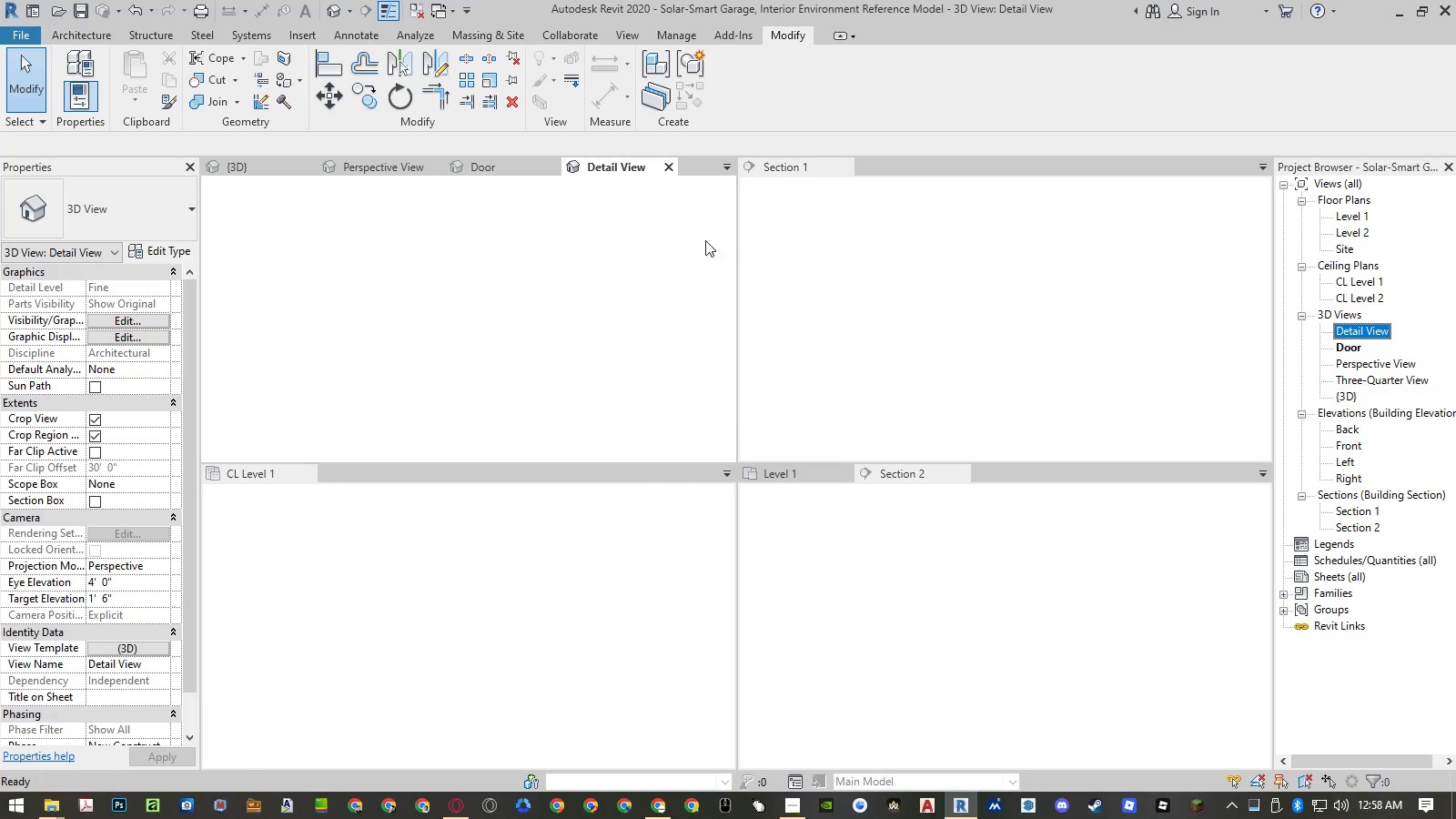 
mouse_move([641, 227])
 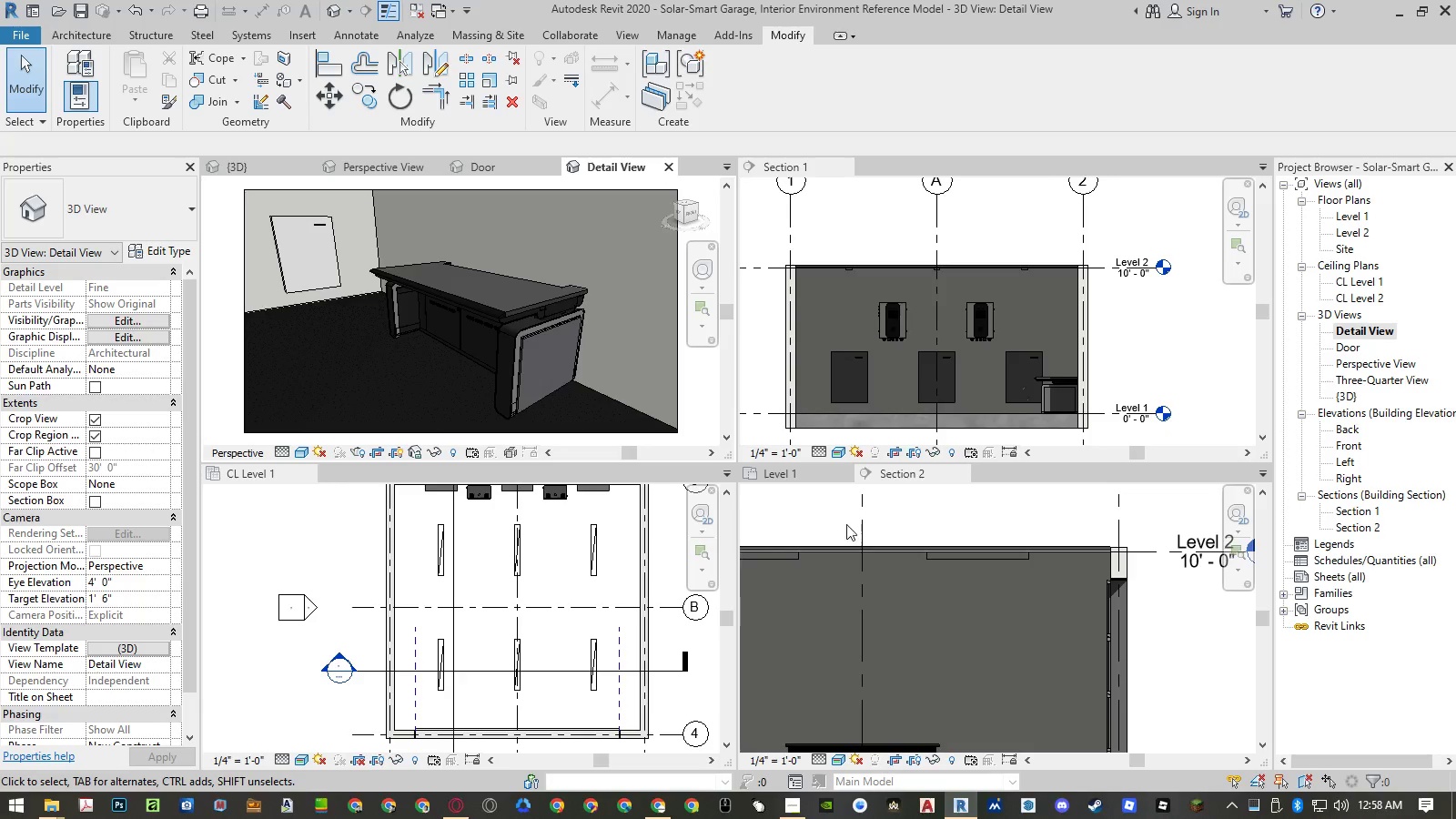 
left_click([956, 503])
 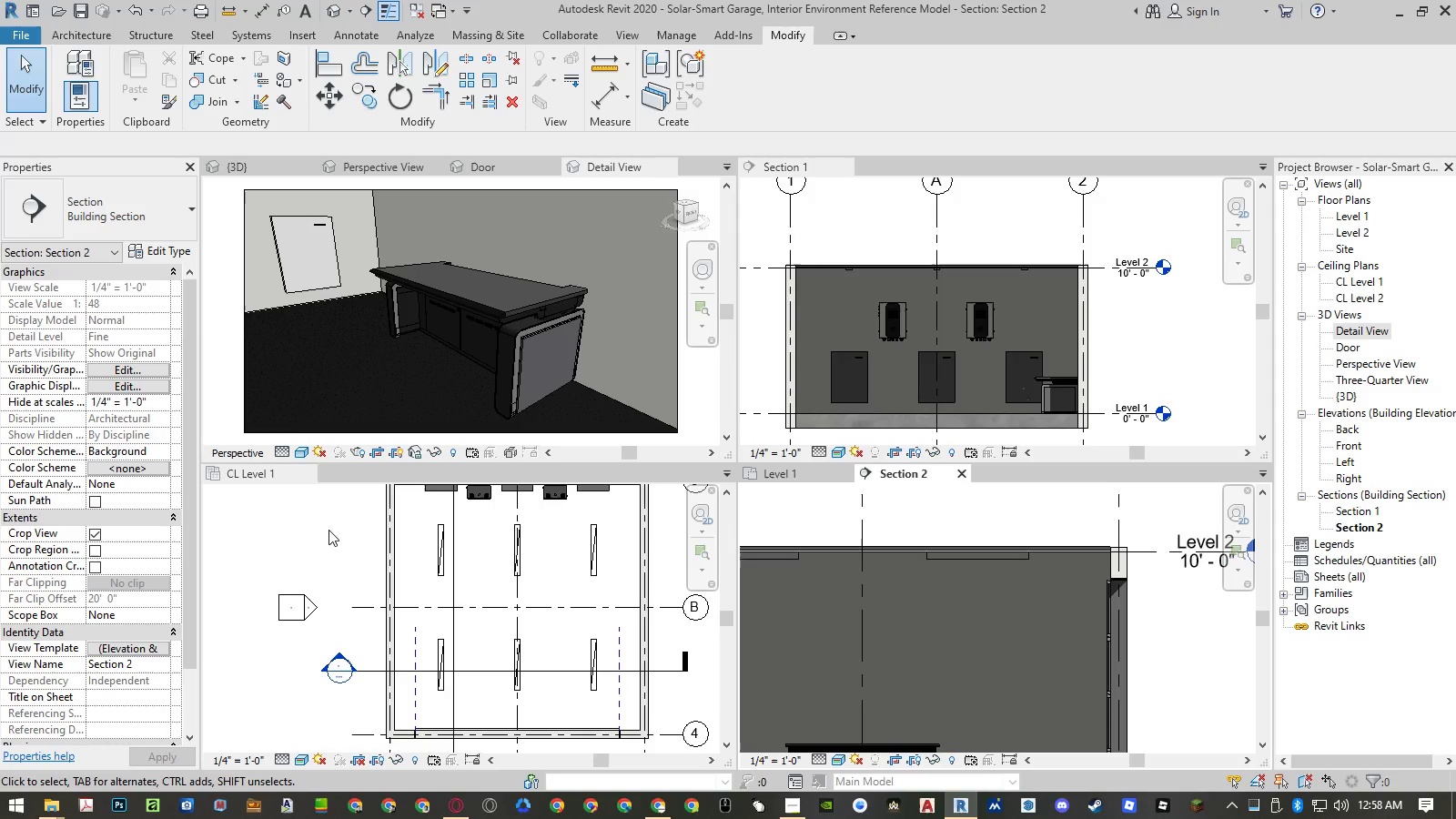 
left_click([329, 530])
 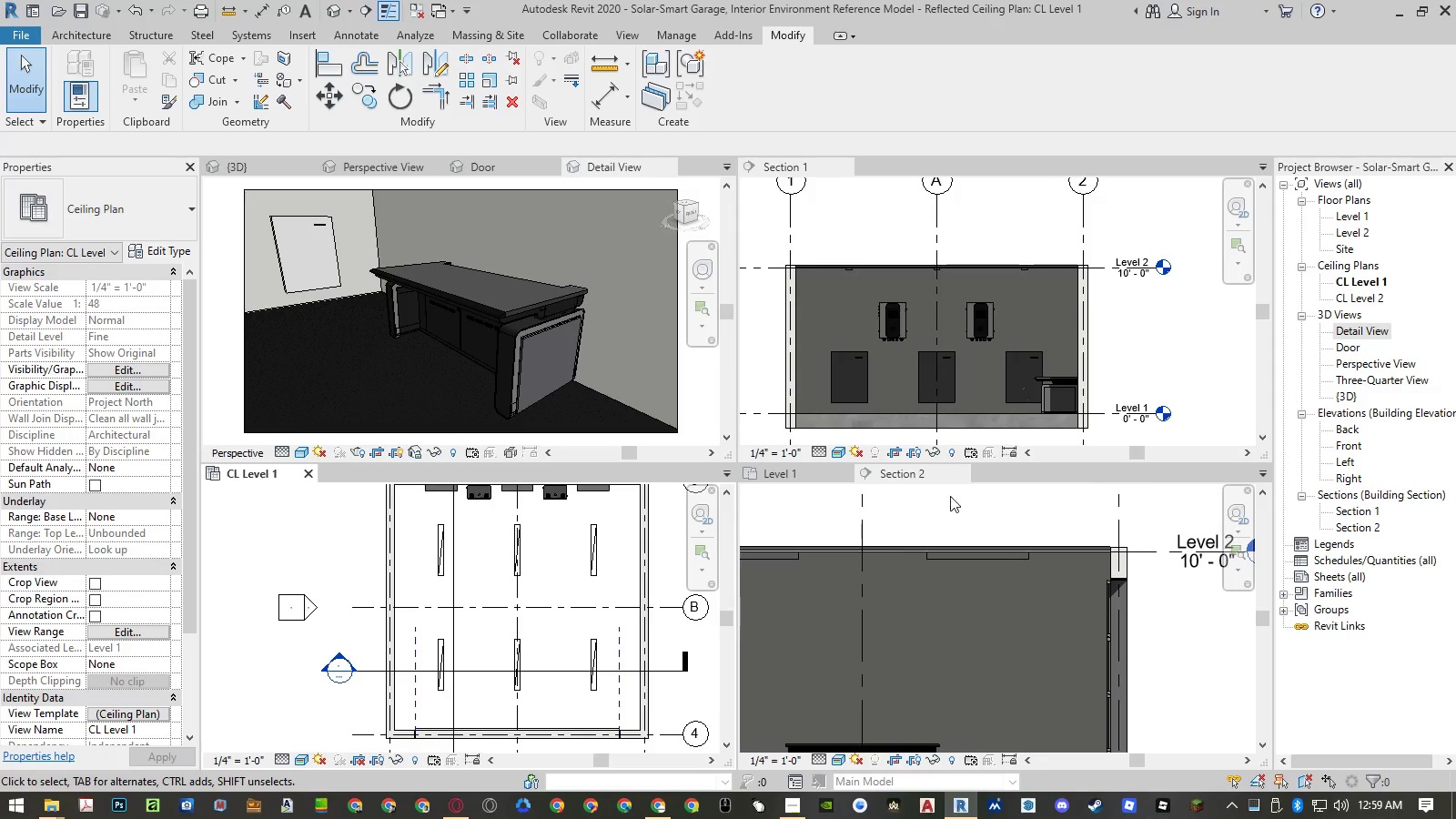 
left_click([960, 475])
 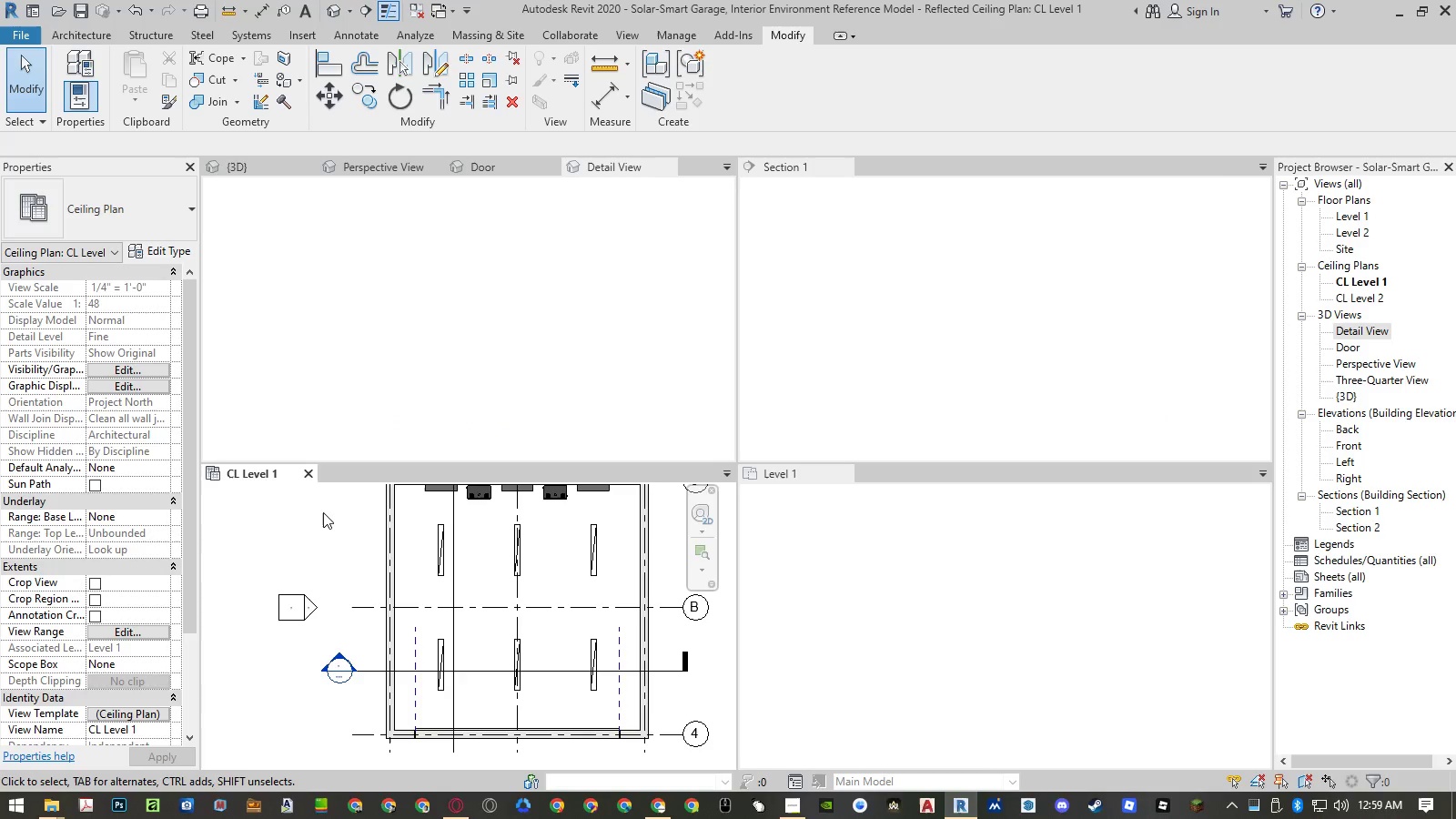 
left_click([323, 512])
 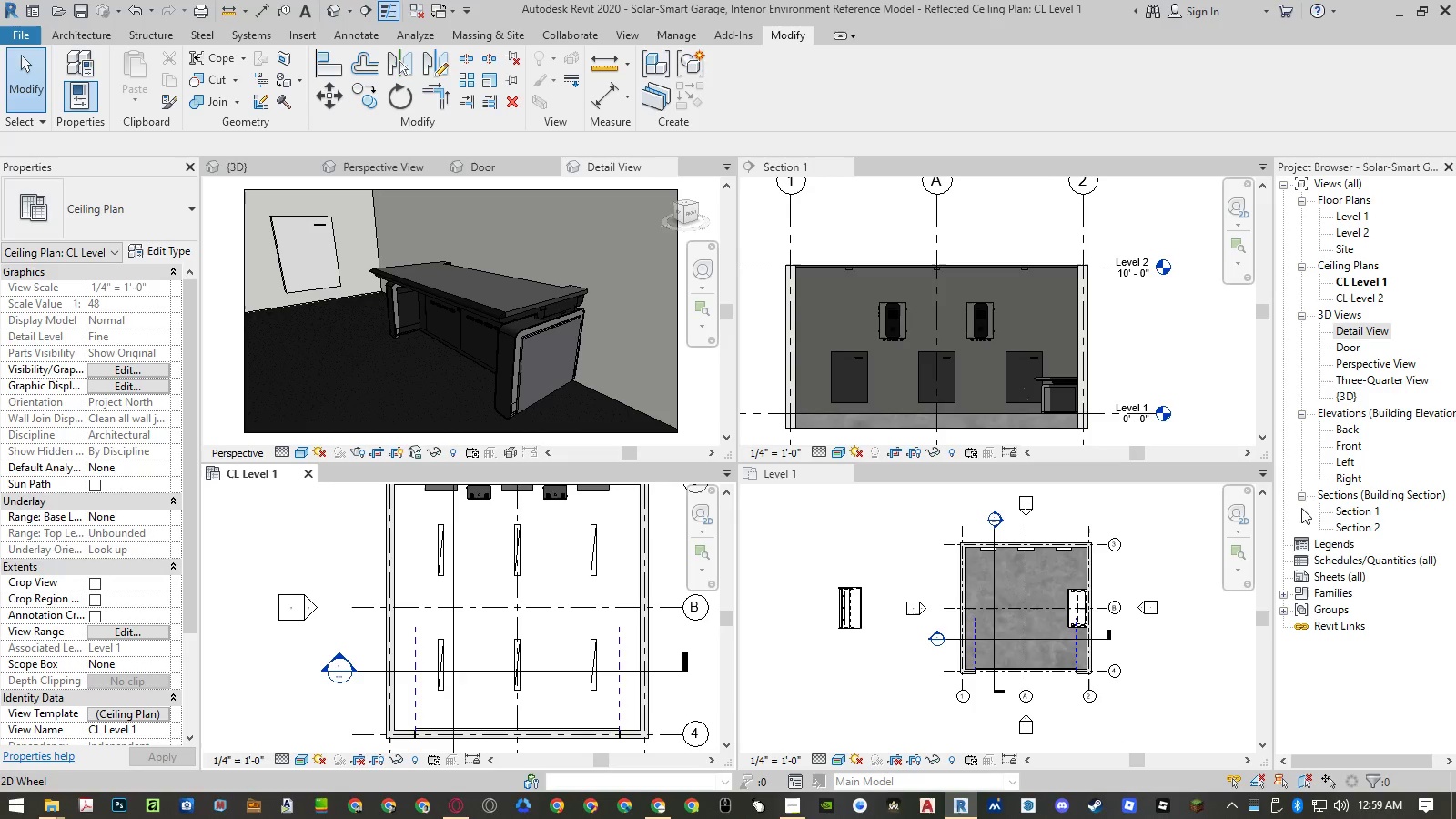 
double_click([1351, 523])
 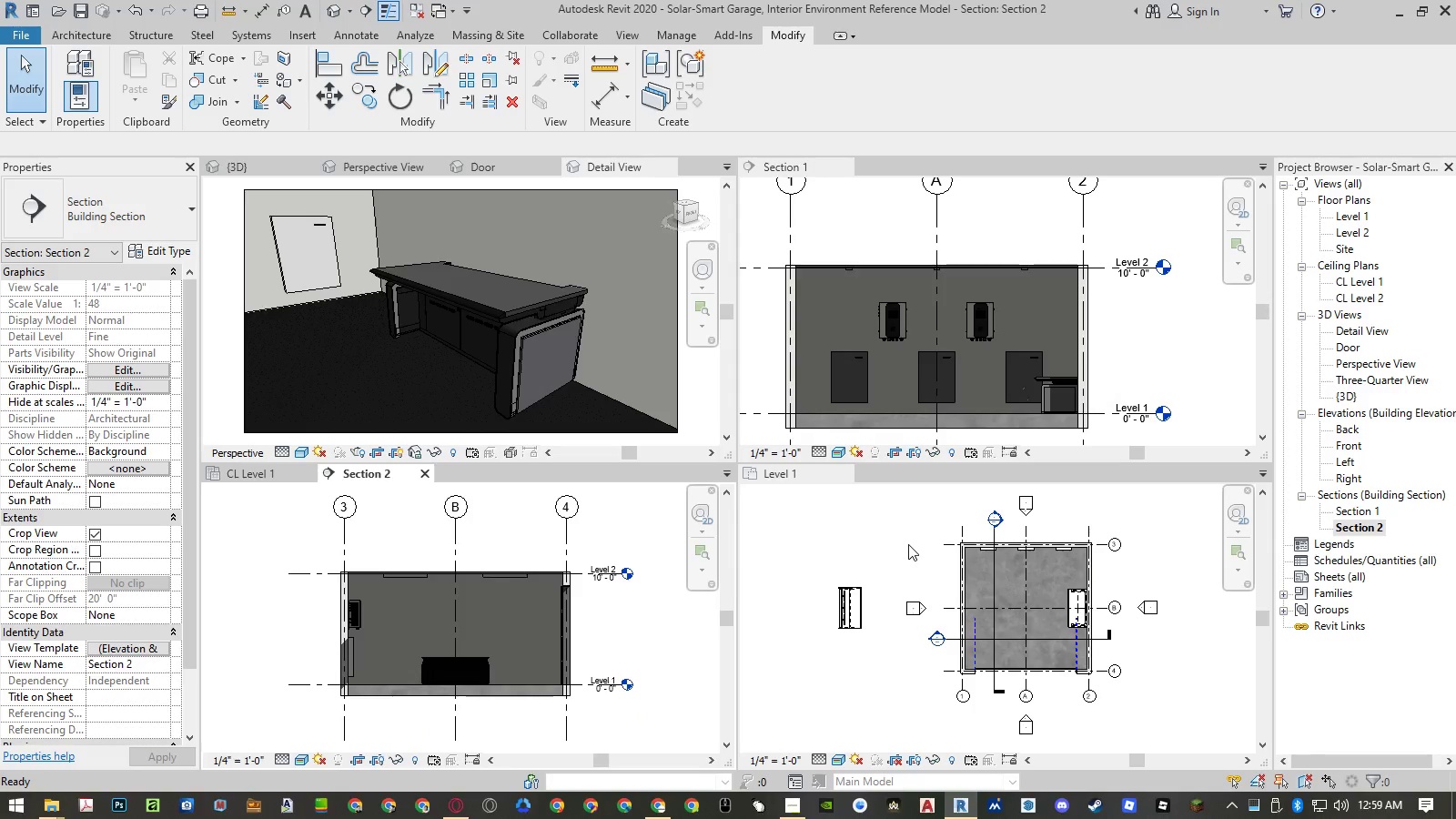 
scroll: coordinate [448, 691], scroll_direction: up, amount: 5.0
 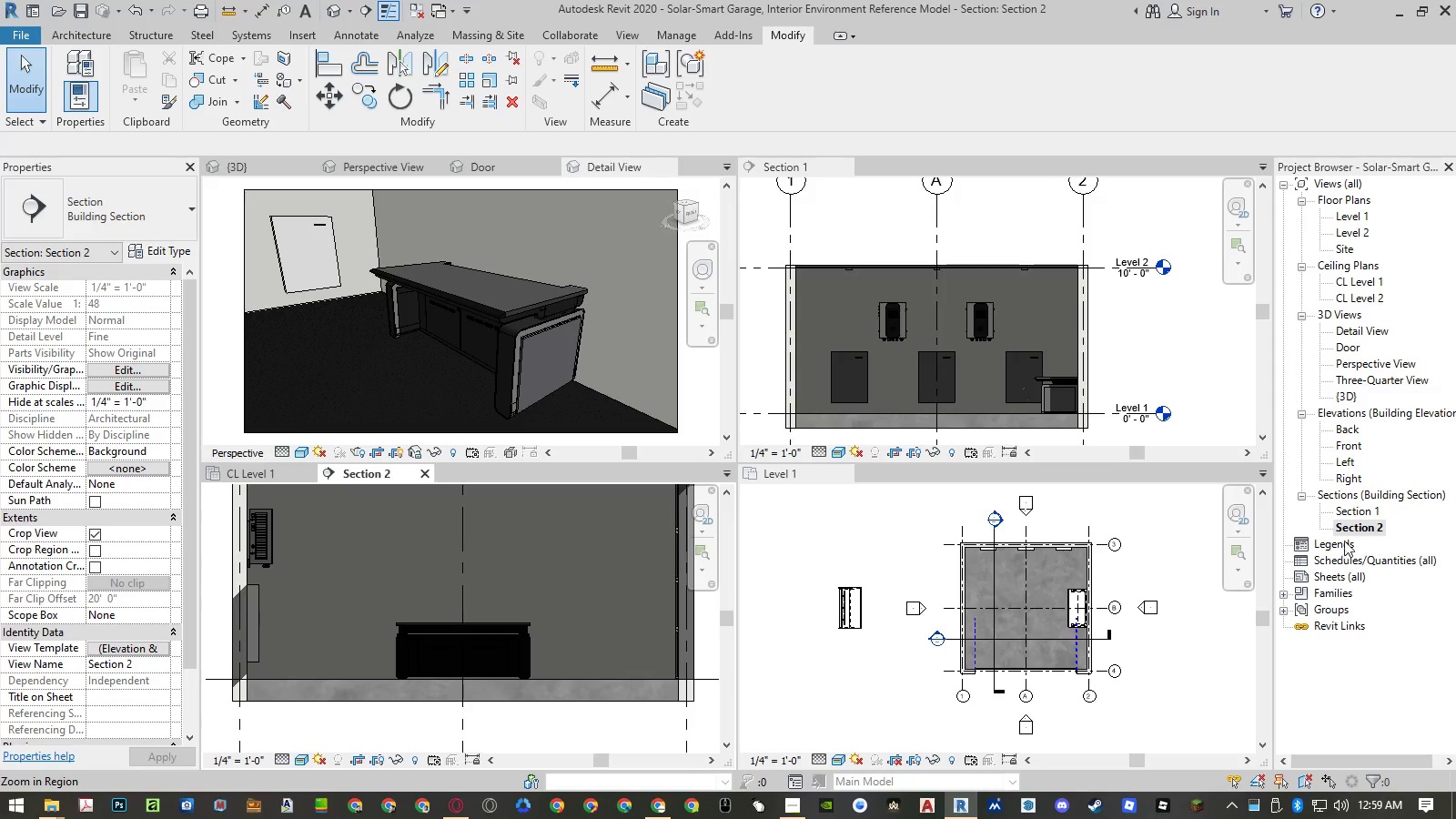 
double_click([1347, 513])
 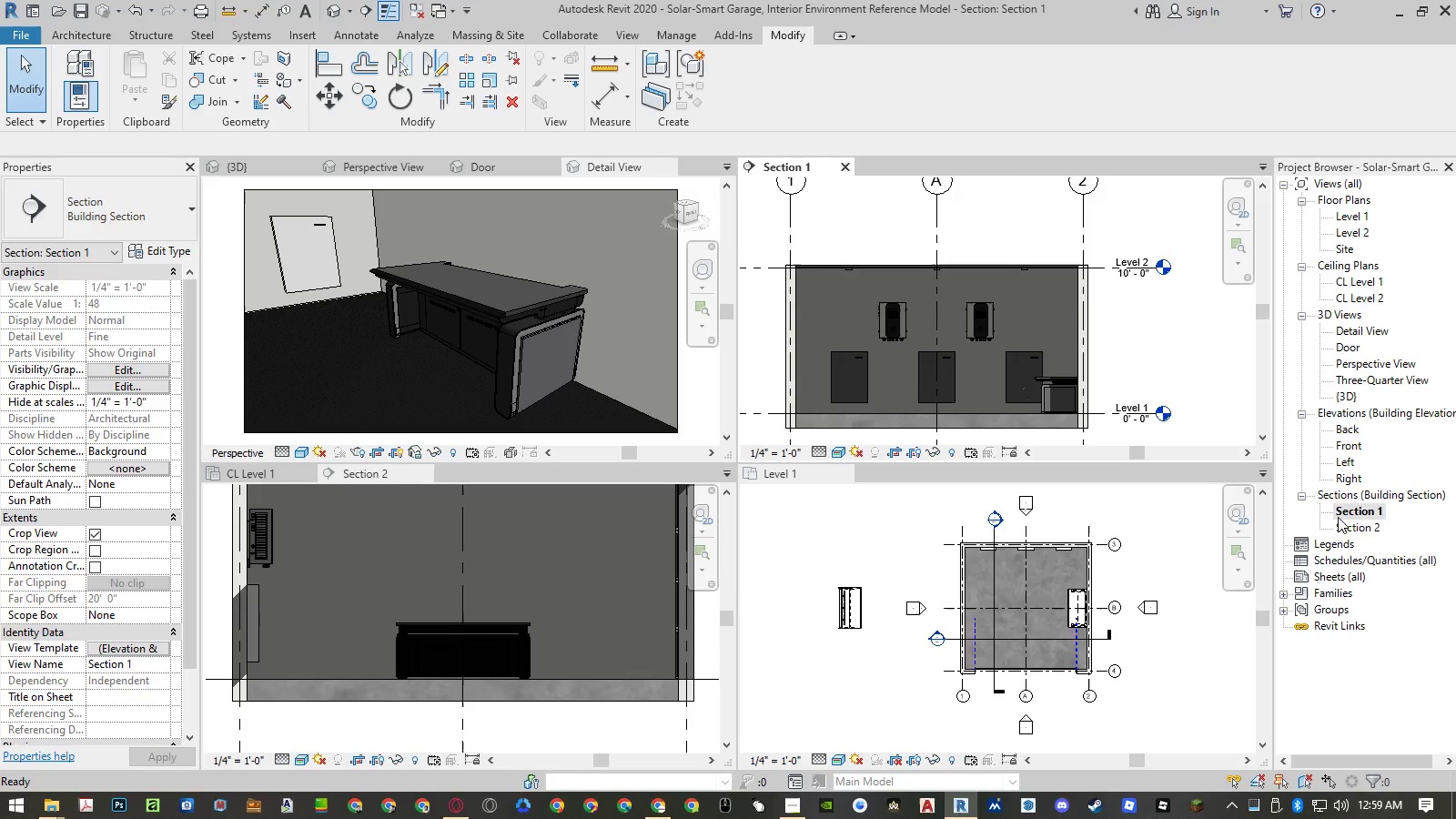 
double_click([1366, 511])
 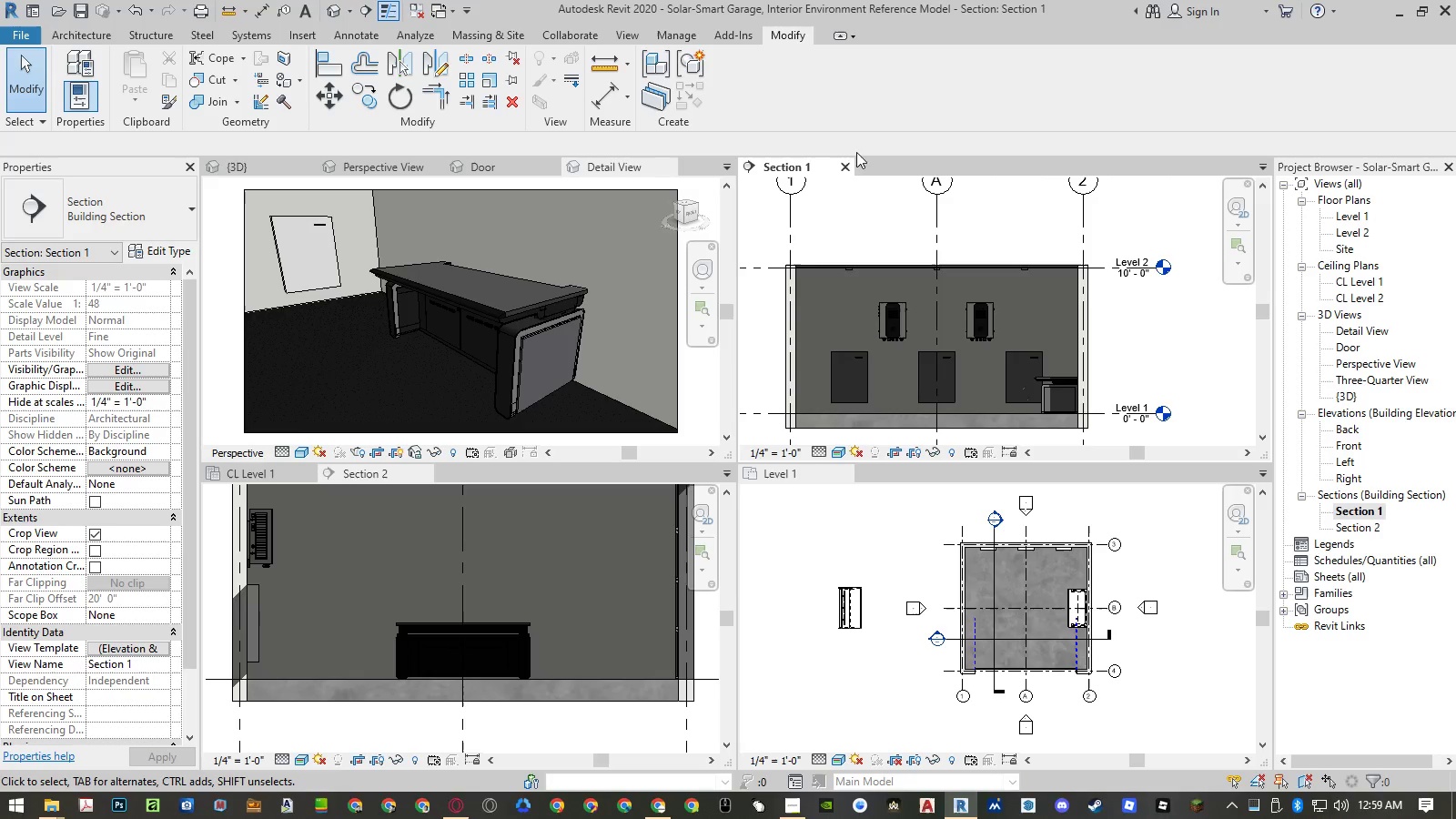 
left_click([854, 191])
 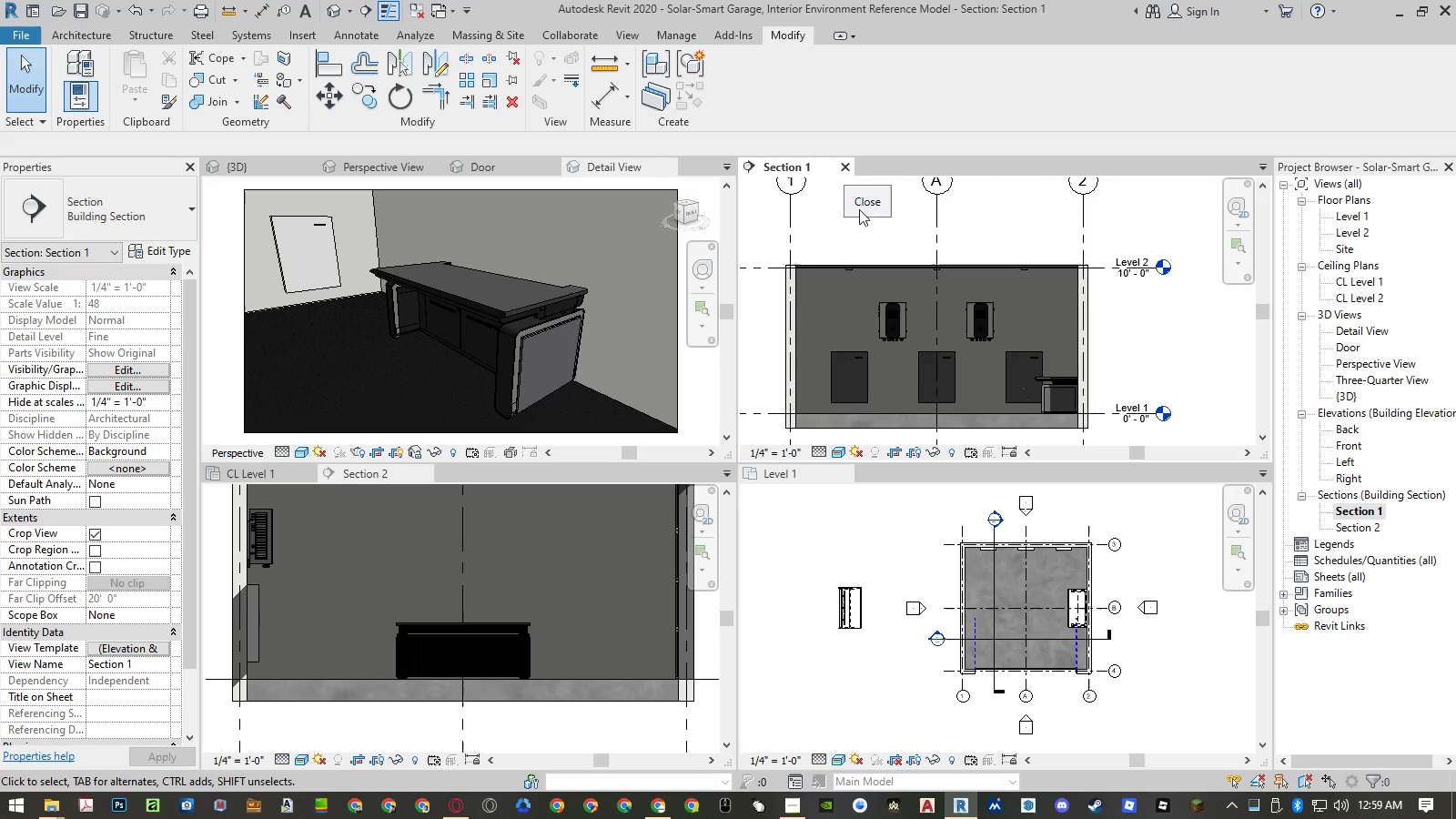 
left_click([852, 229])
 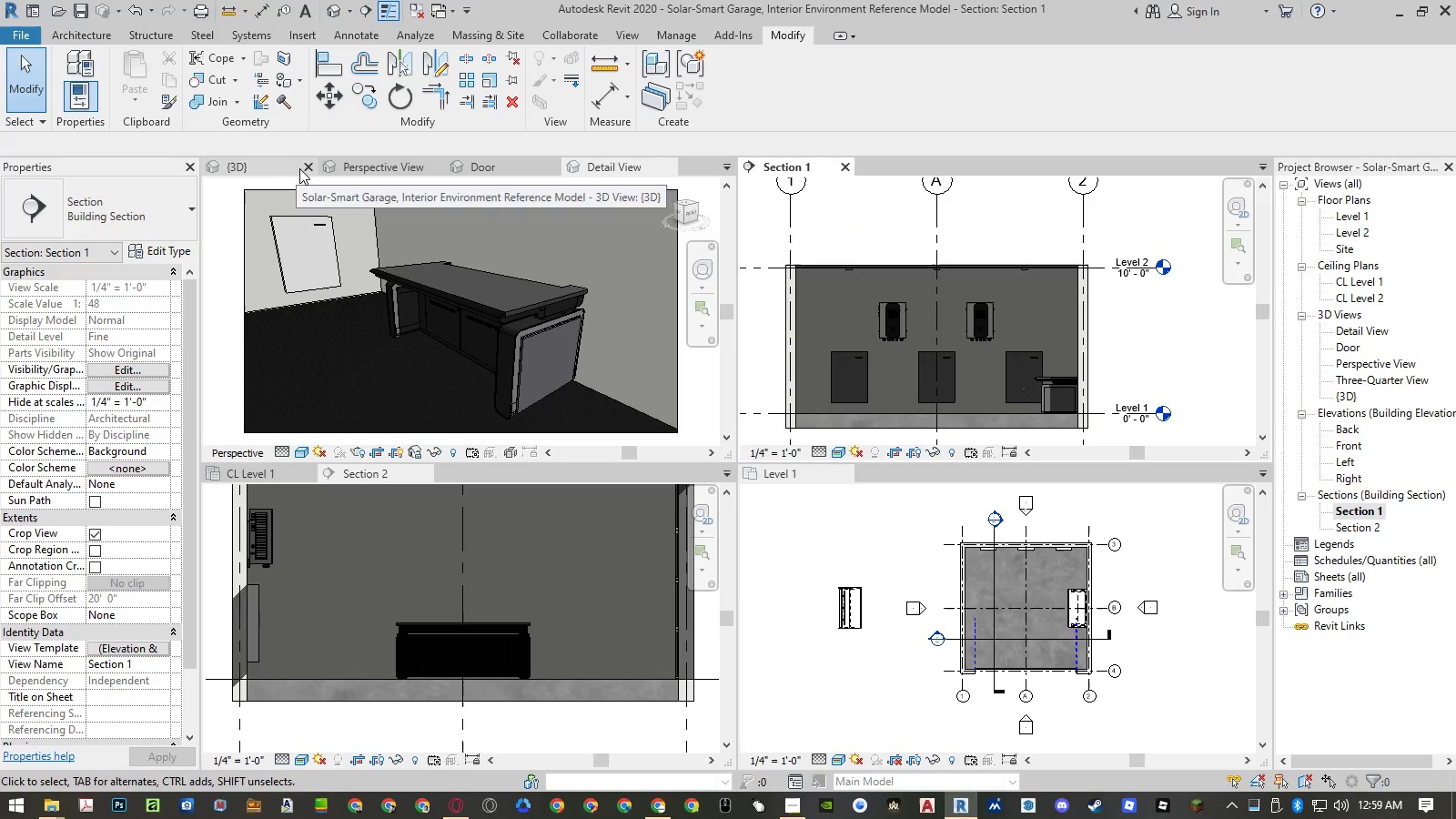 
left_click([305, 168])
 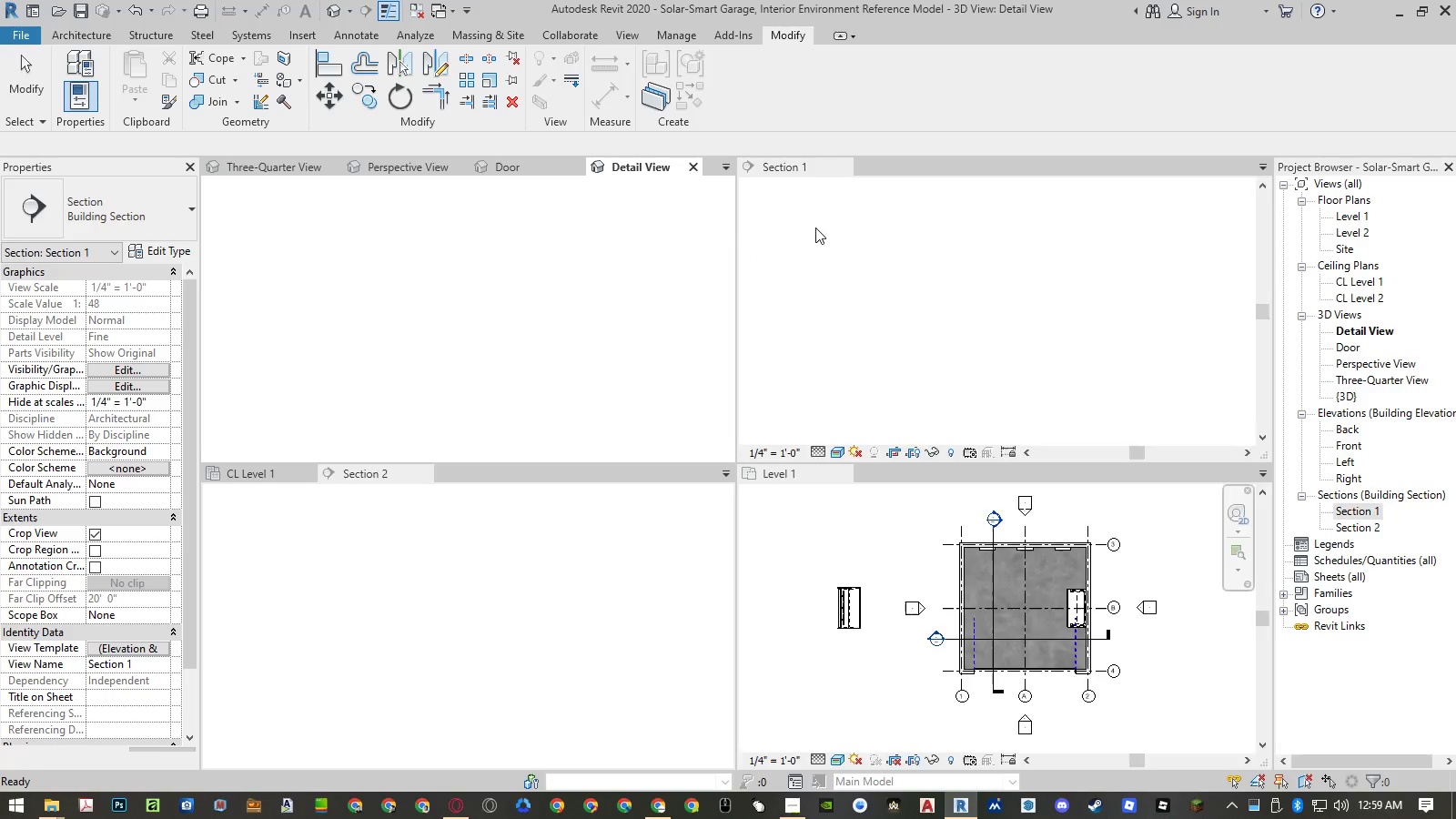 
left_click([816, 221])
 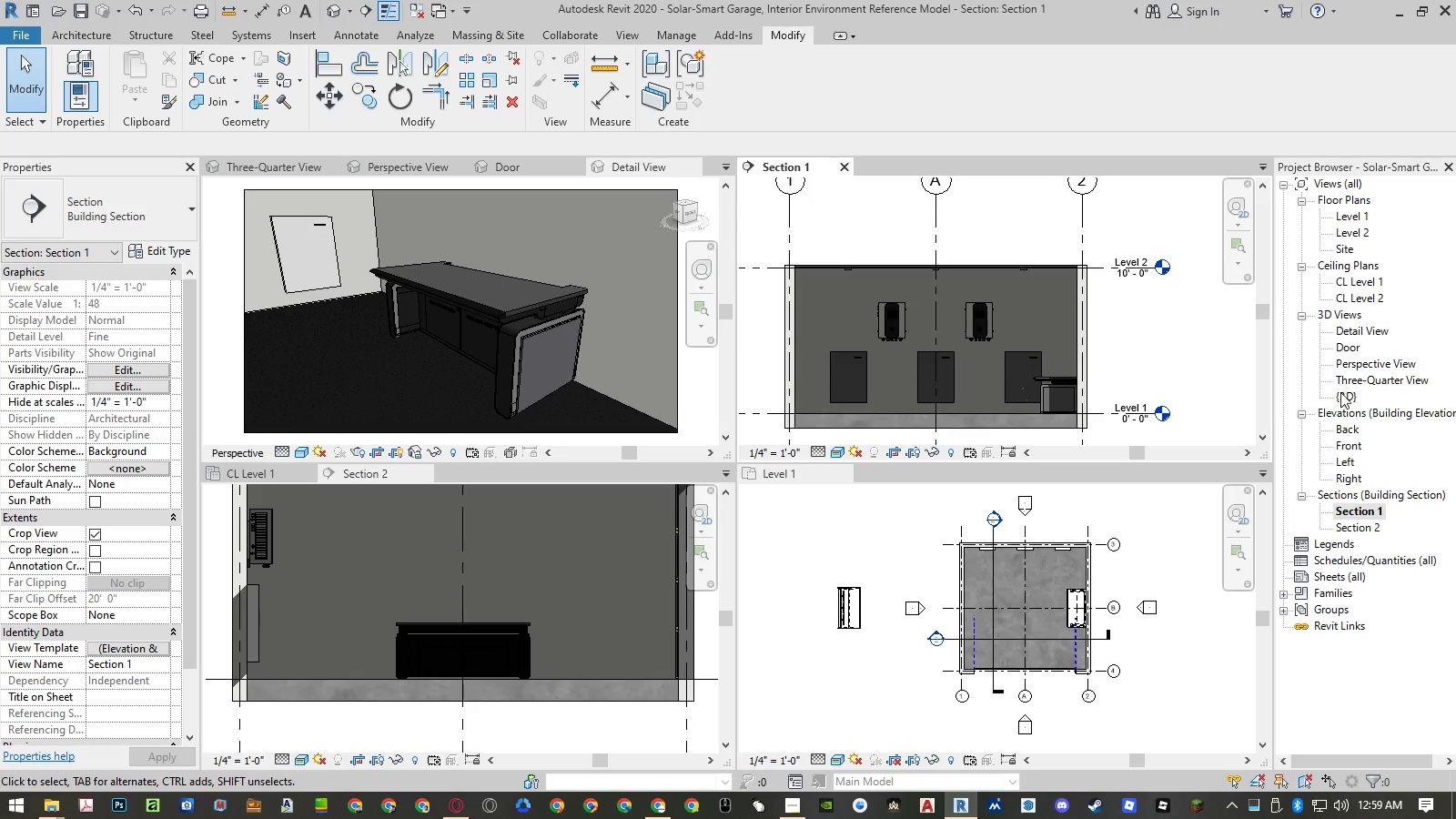 
double_click([1340, 394])
 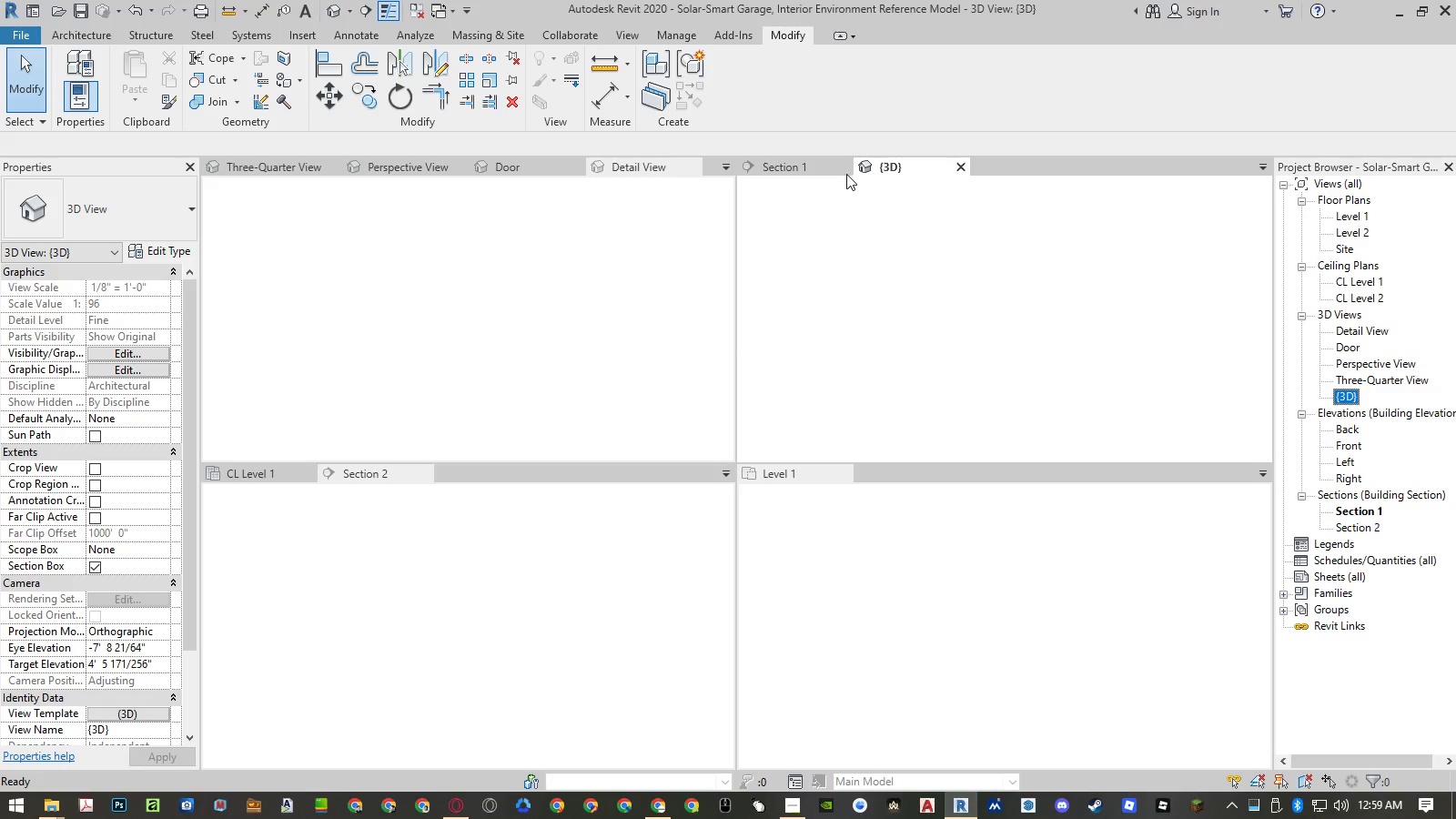 
left_click([845, 167])
 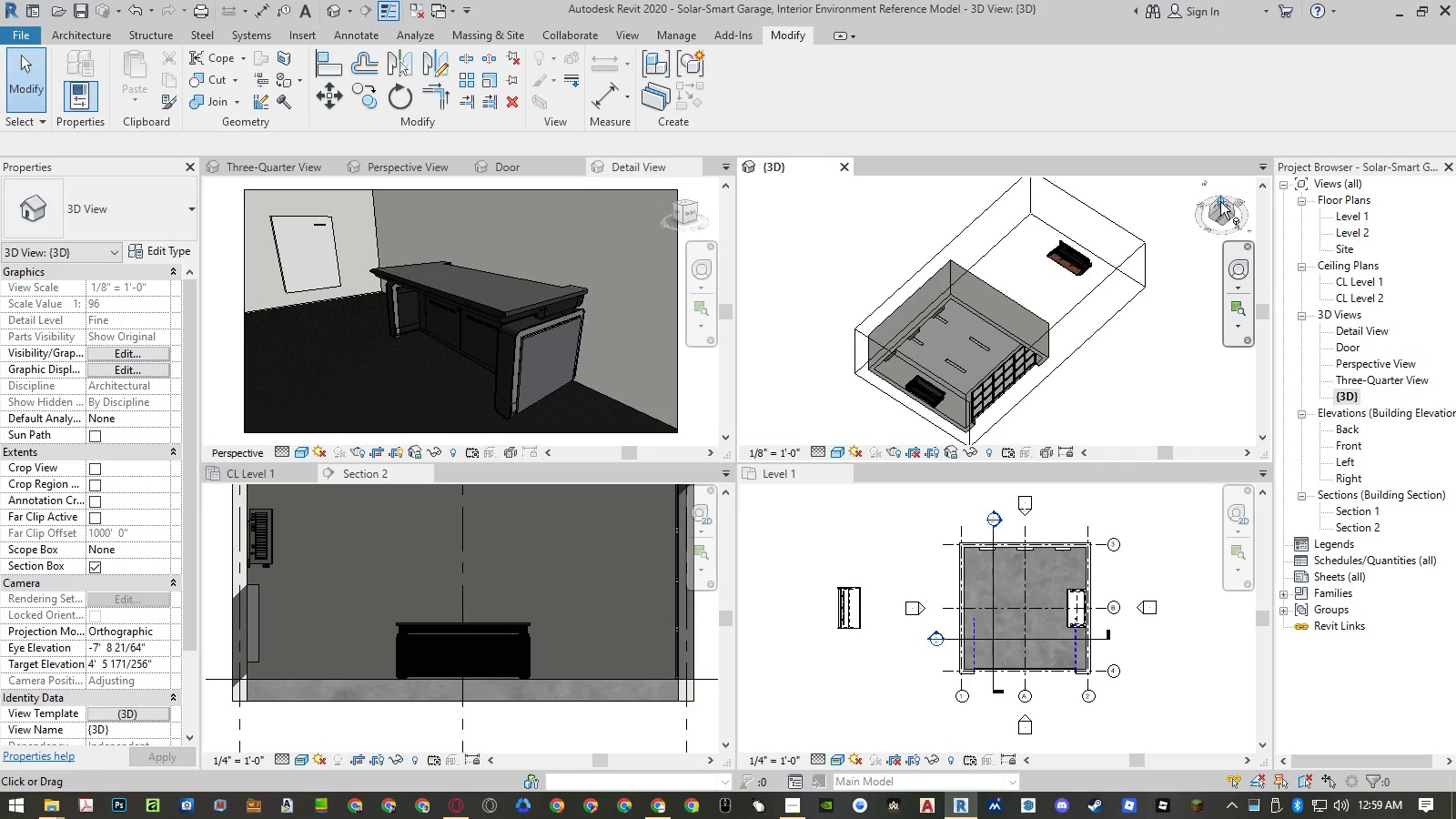 
left_click([1220, 196])
 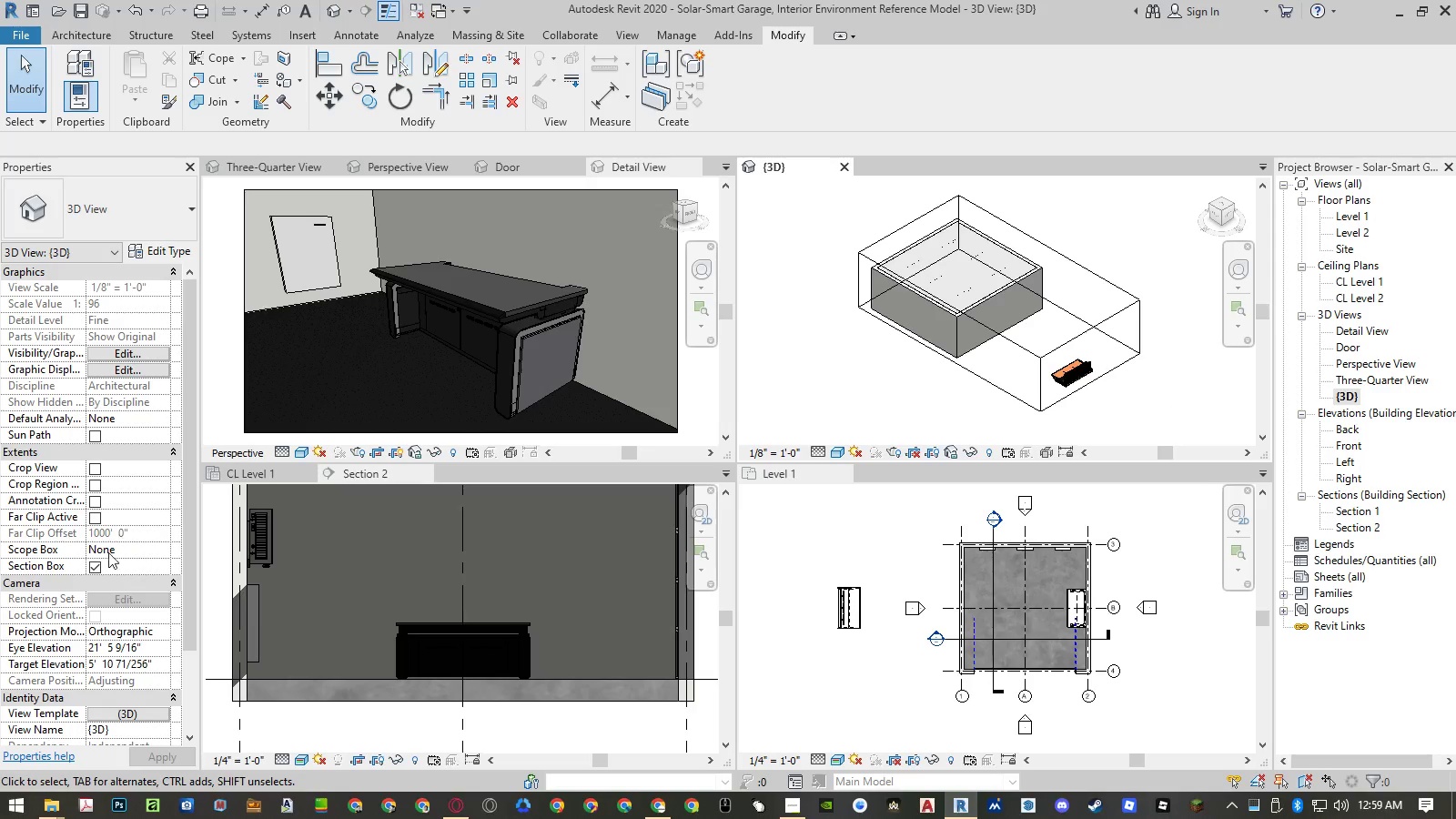 
left_click([94, 569])
 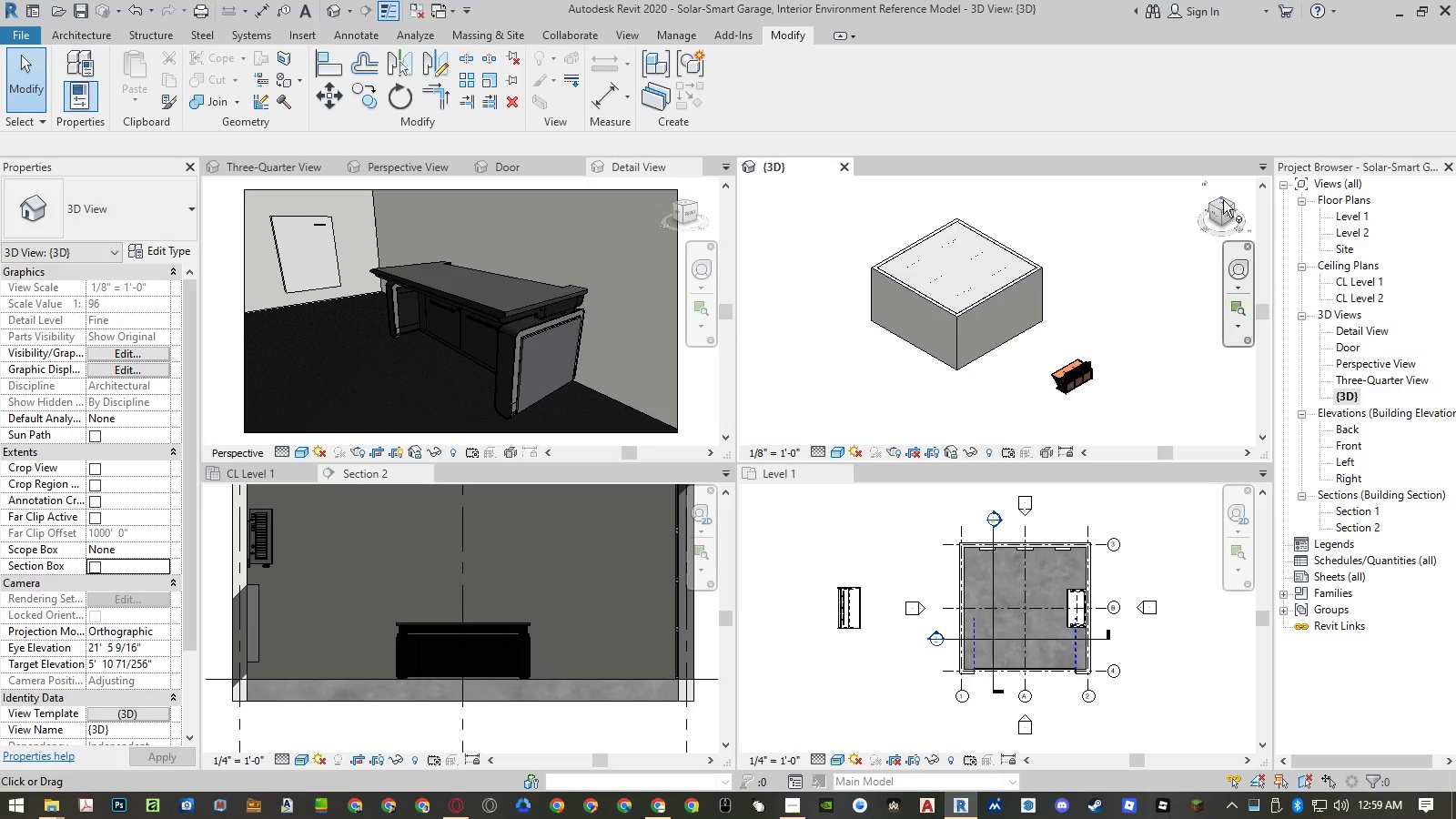 
left_click([1221, 198])
 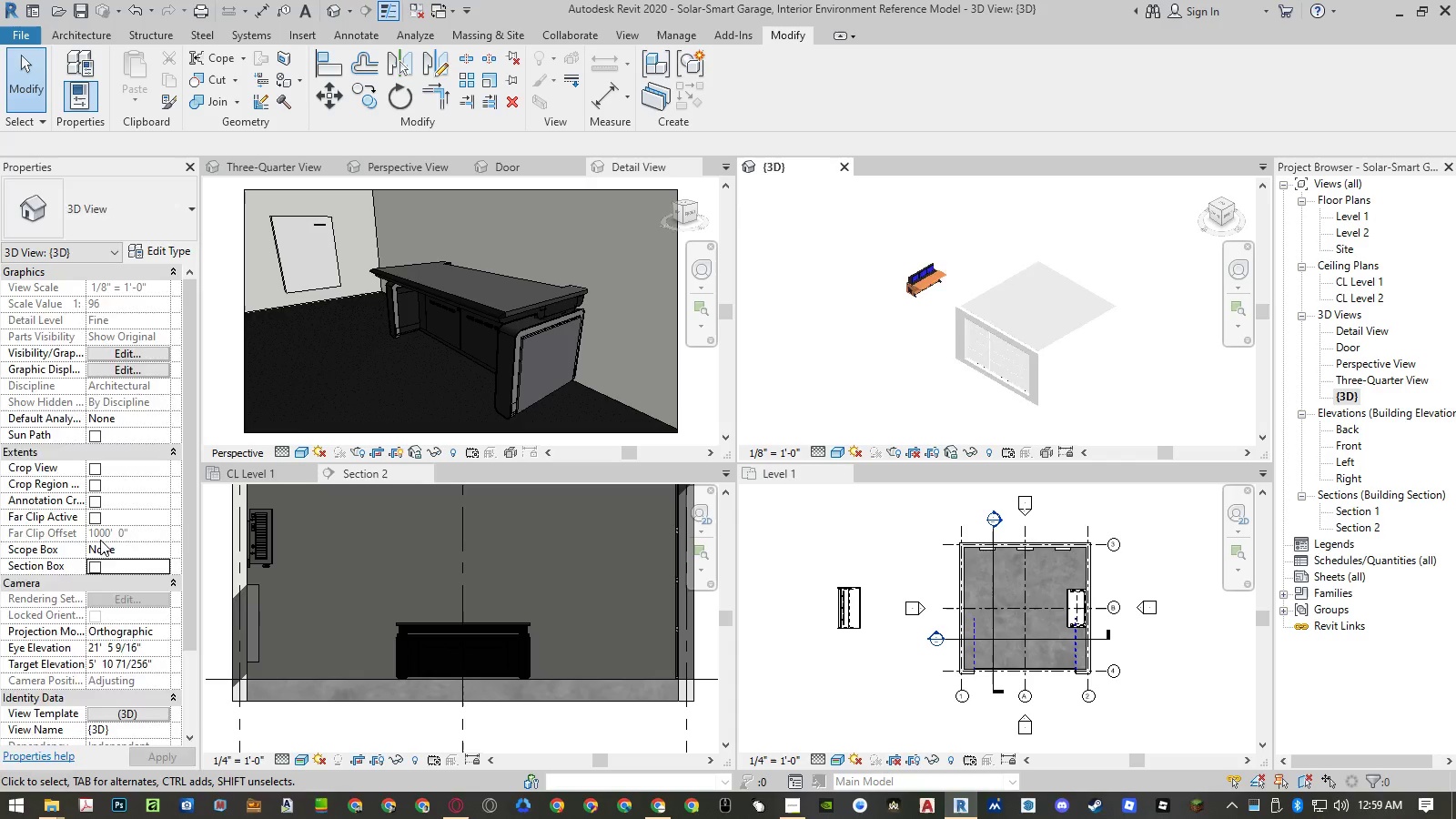 
left_click([96, 567])
 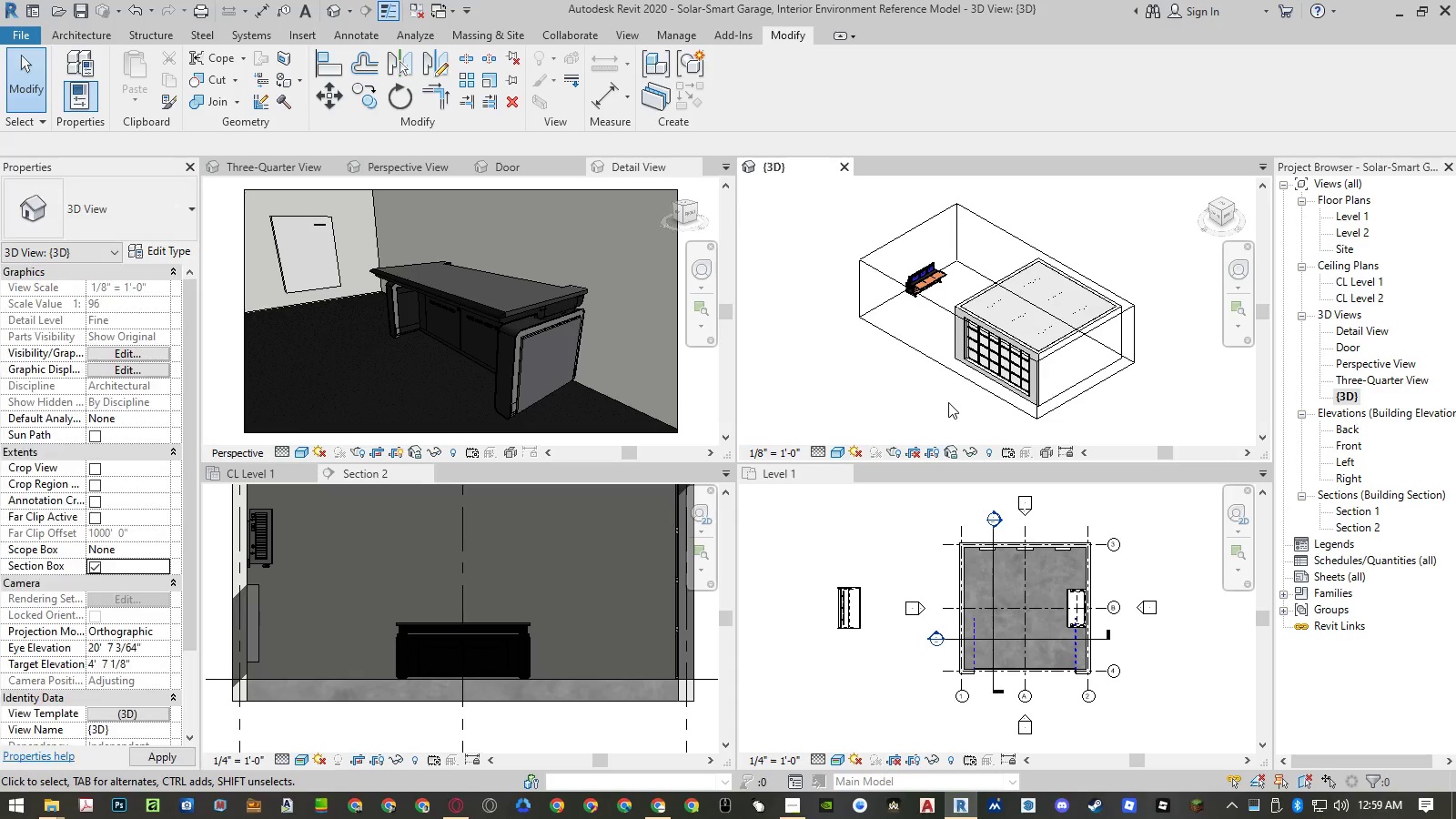 
left_click([963, 379])
 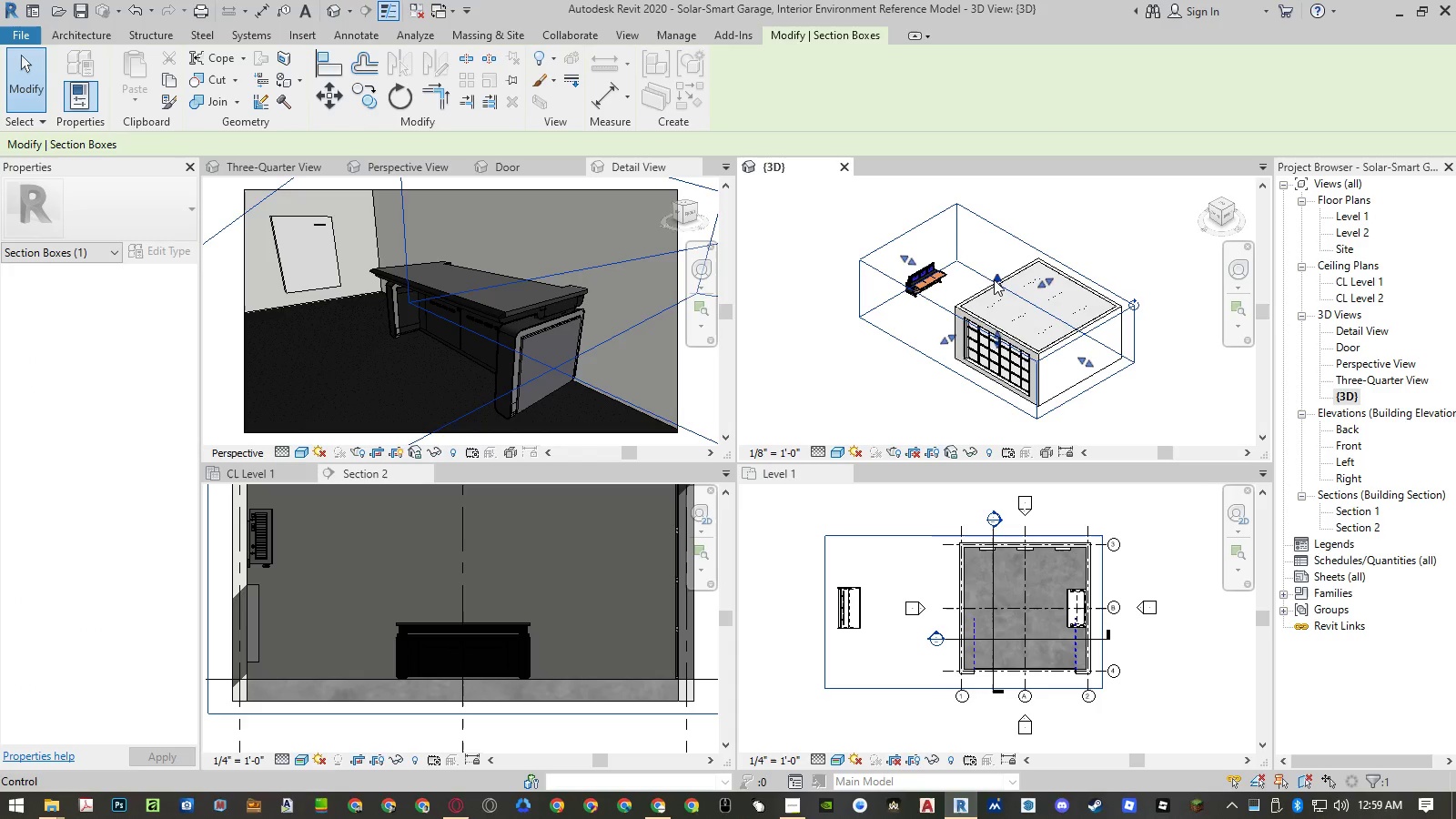 
left_click_drag(start_coordinate=[996, 281], to_coordinate=[996, 292])
 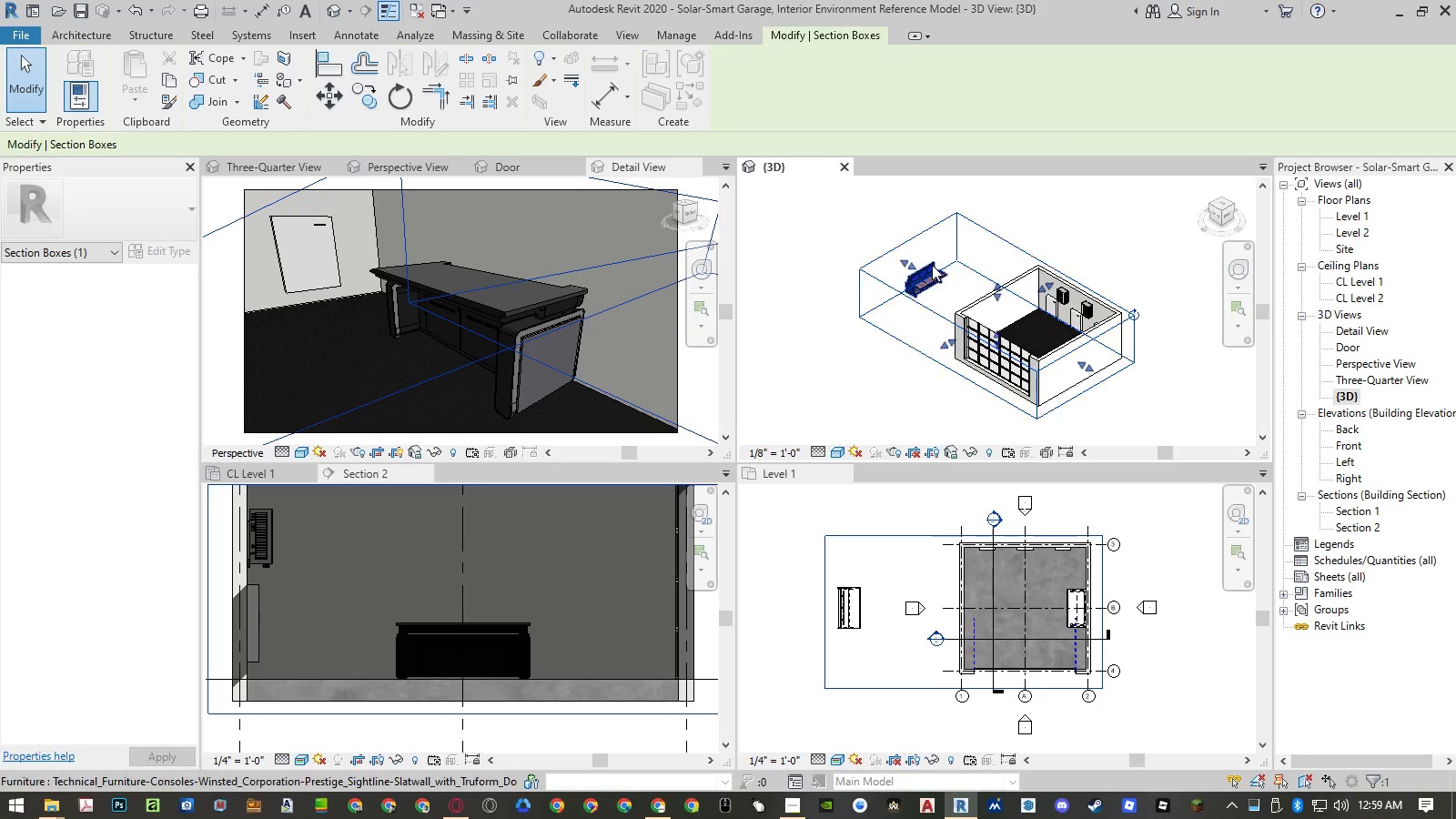 
left_click_drag(start_coordinate=[909, 262], to_coordinate=[988, 312])
 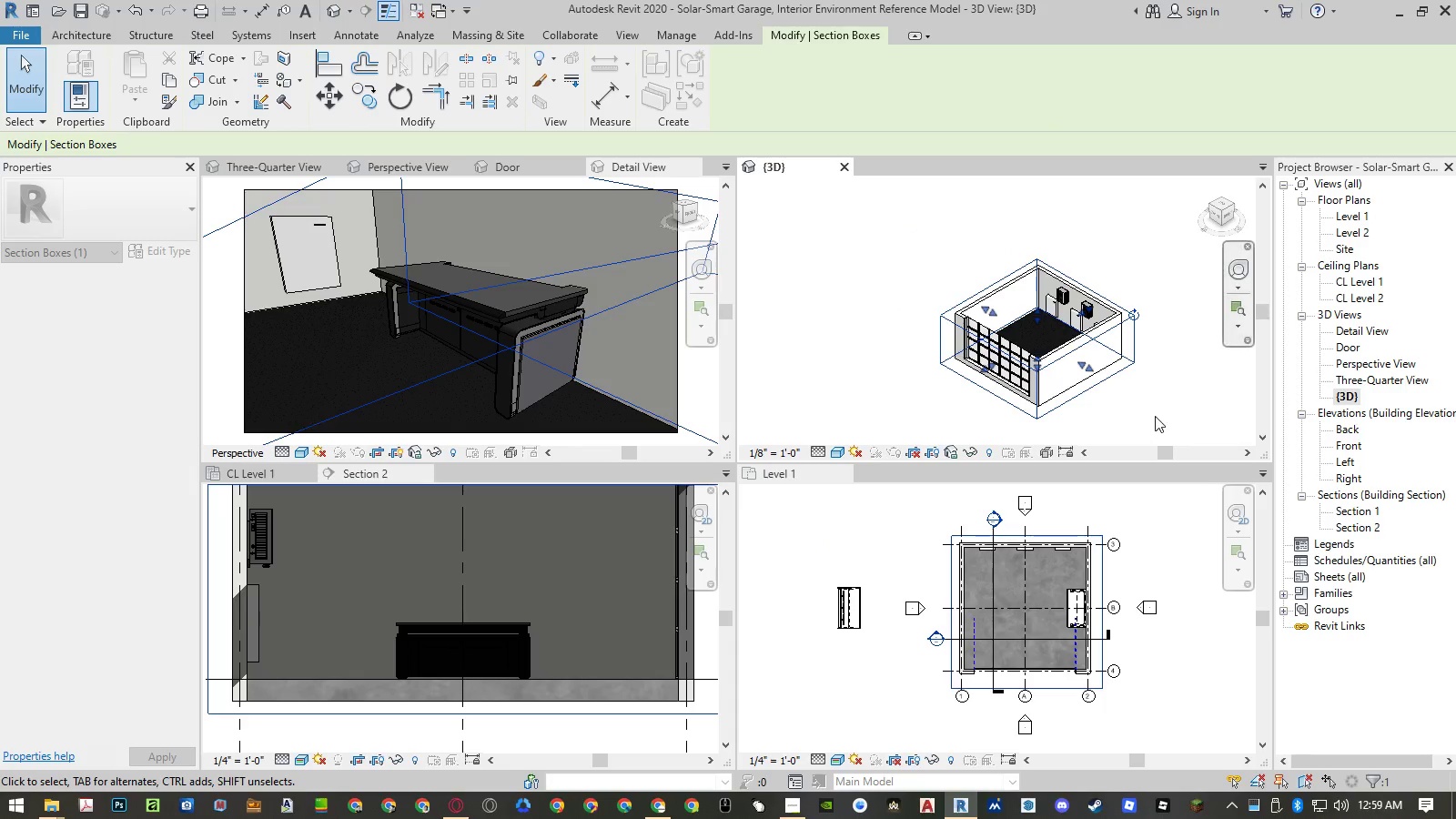 
left_click([1156, 410])
 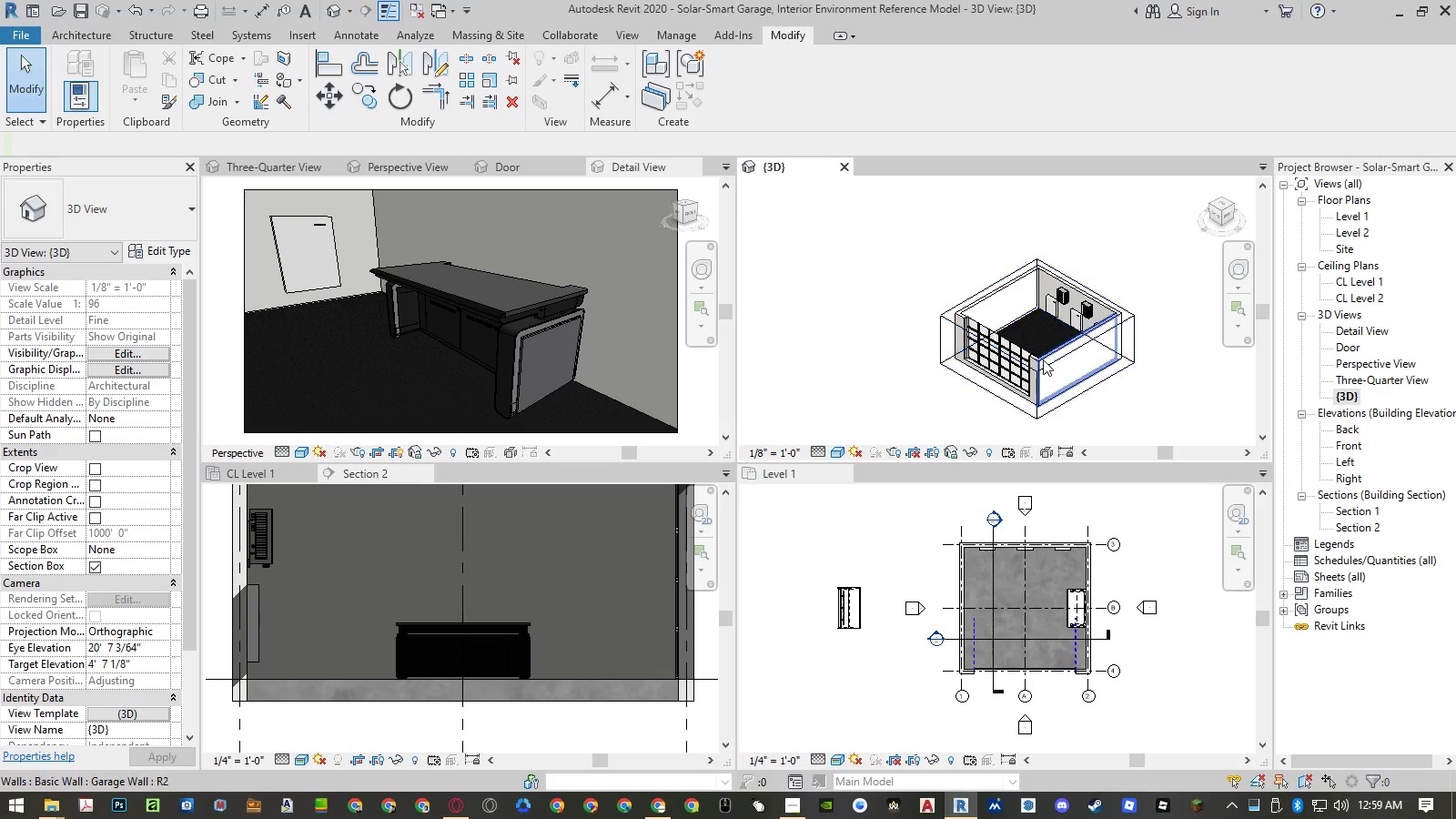 
scroll: coordinate [1043, 351], scroll_direction: up, amount: 5.0
 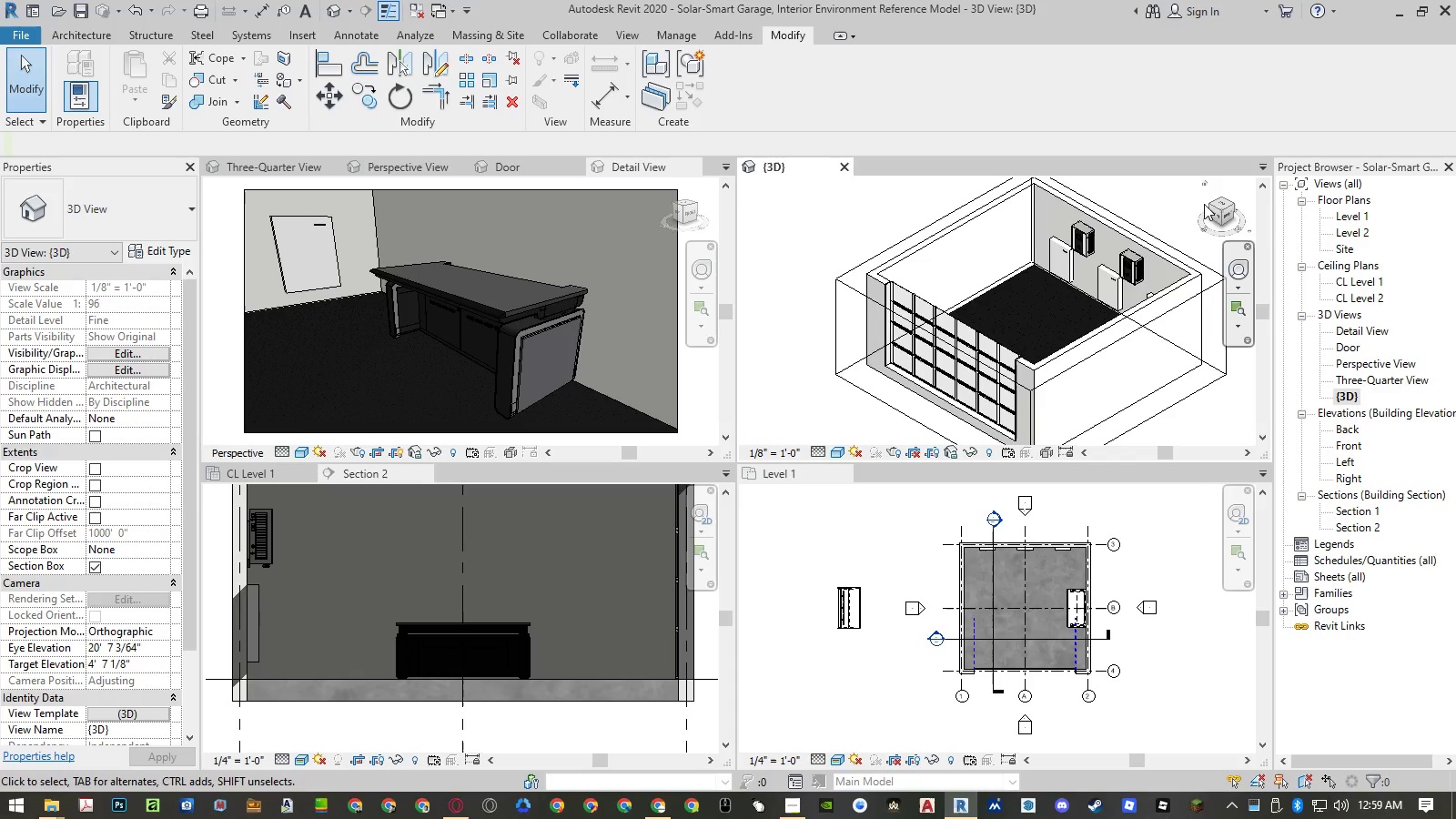 
left_click([1208, 205])
 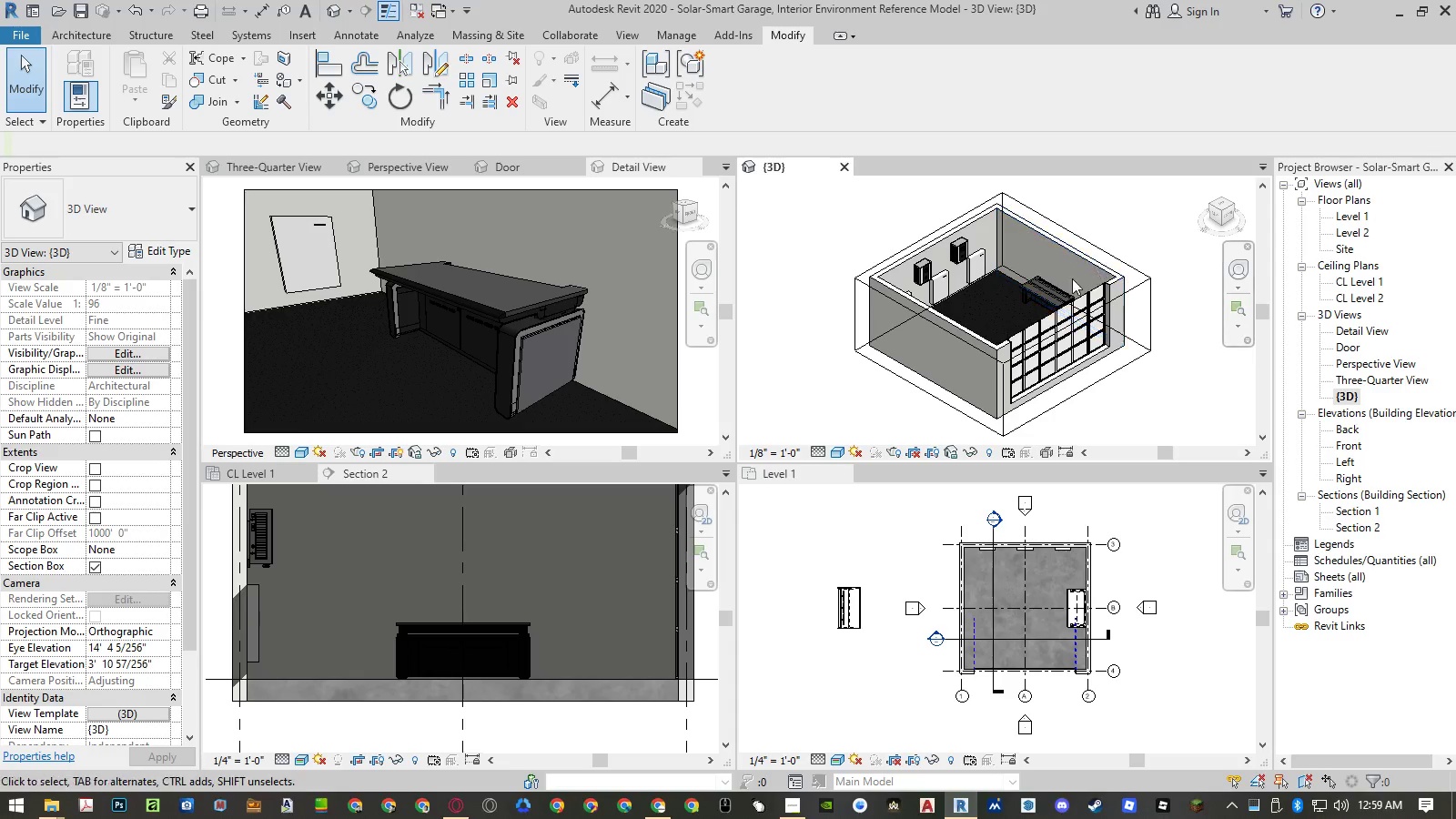 
scroll: coordinate [254, 563], scroll_direction: up, amount: 12.0
 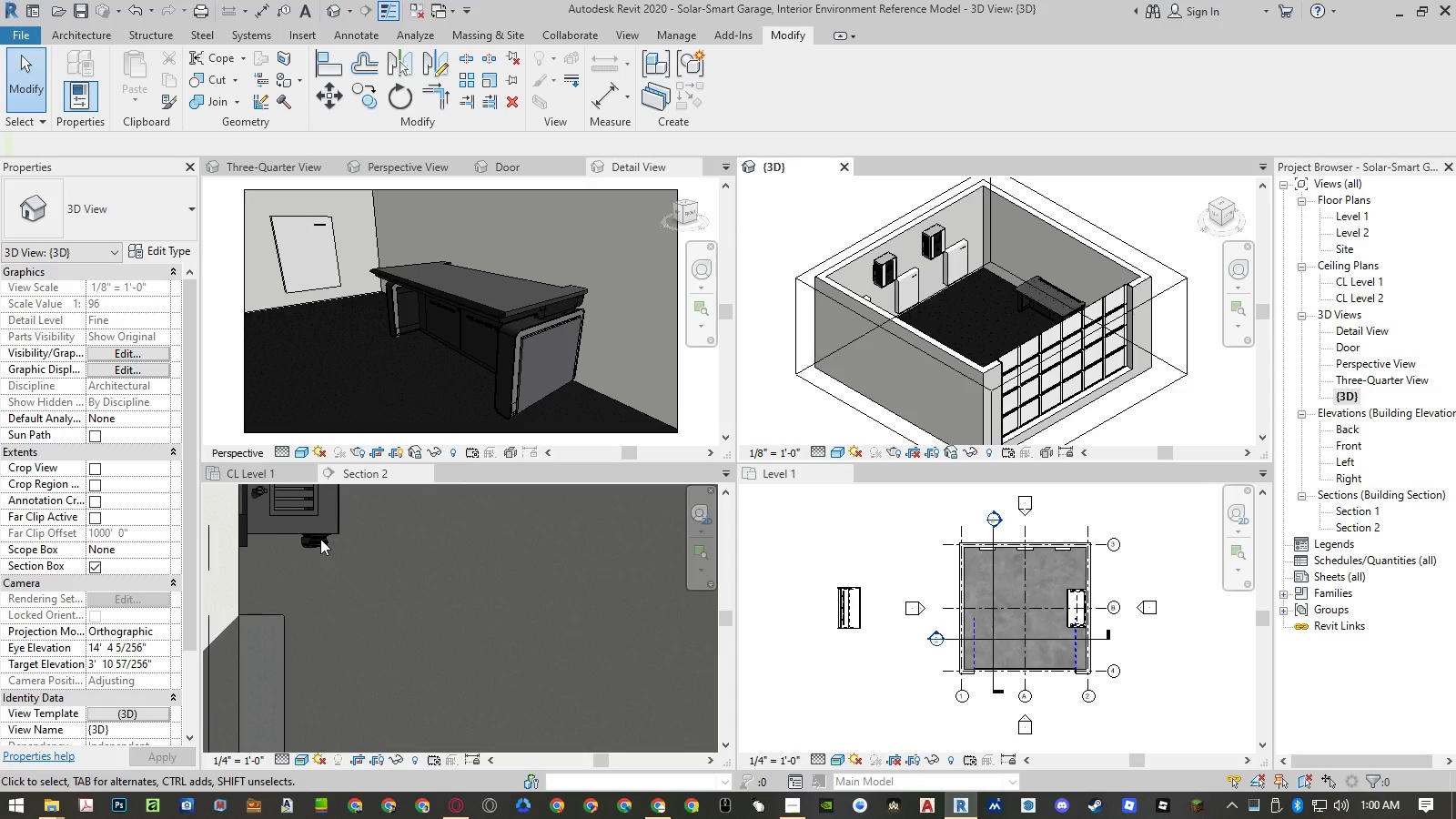 
scroll: coordinate [466, 557], scroll_direction: down, amount: 4.0
 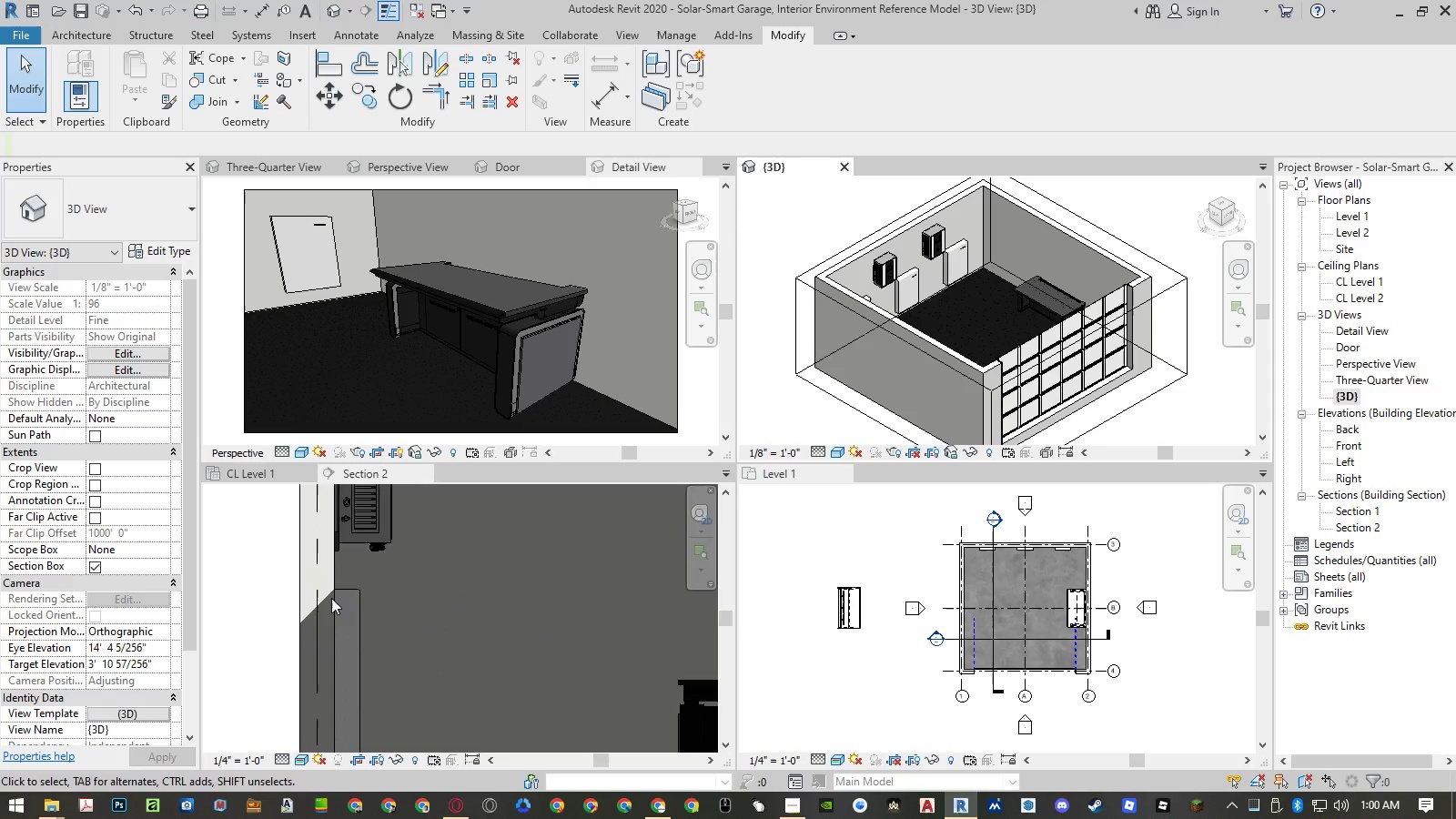 
scroll: coordinate [331, 598], scroll_direction: up, amount: 3.0
 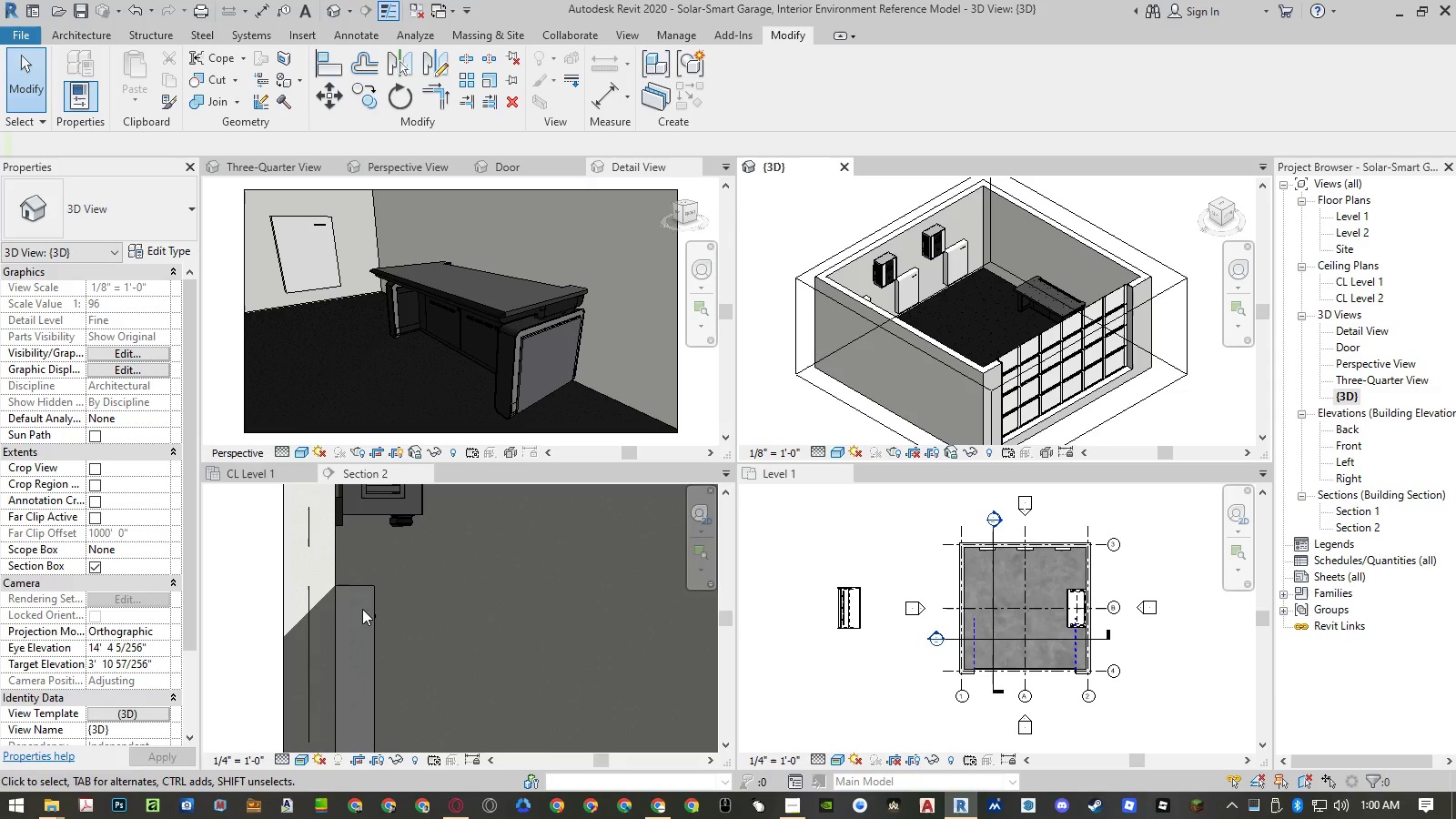 
left_click([363, 609])
 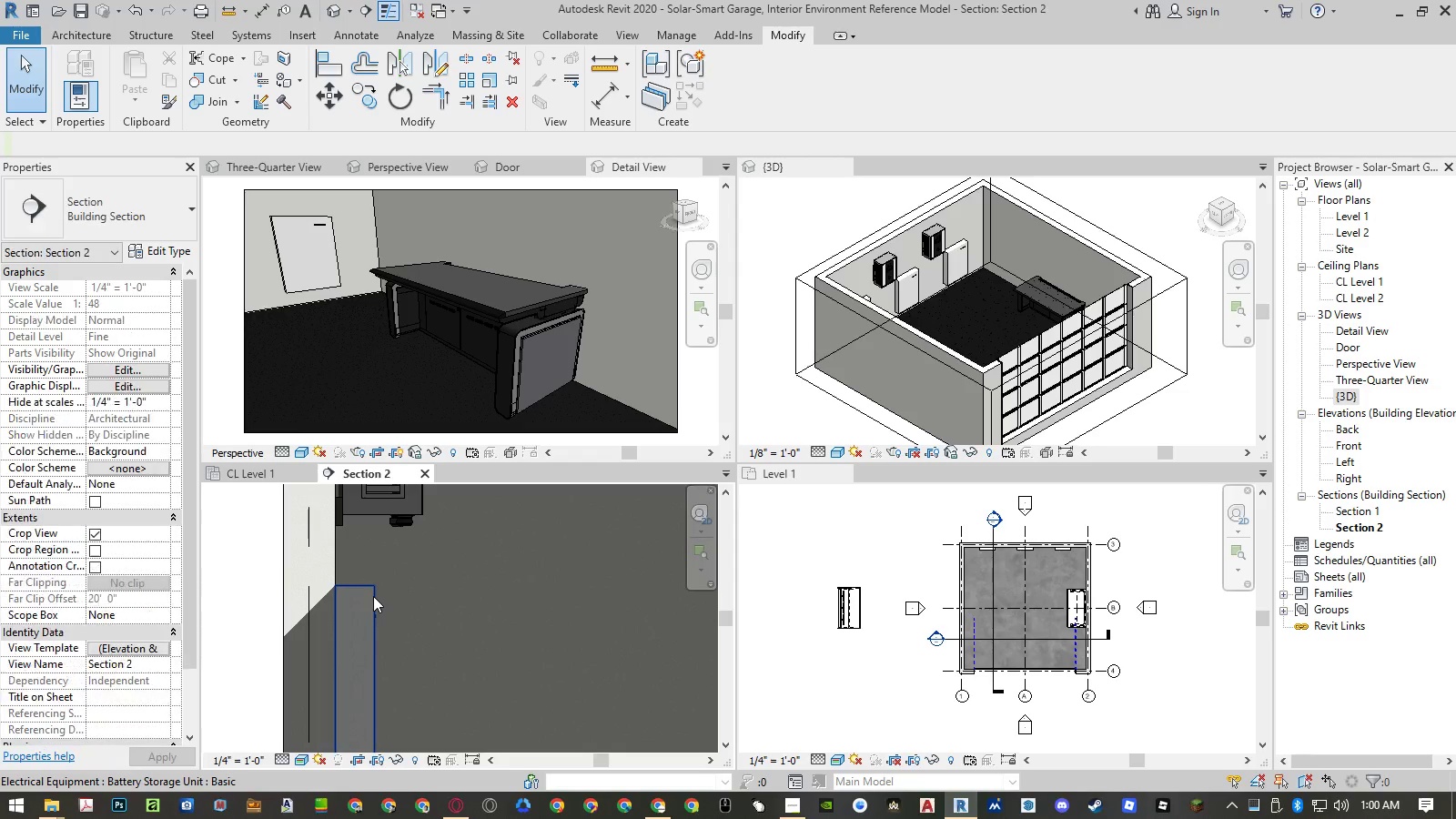 
left_click([373, 596])
 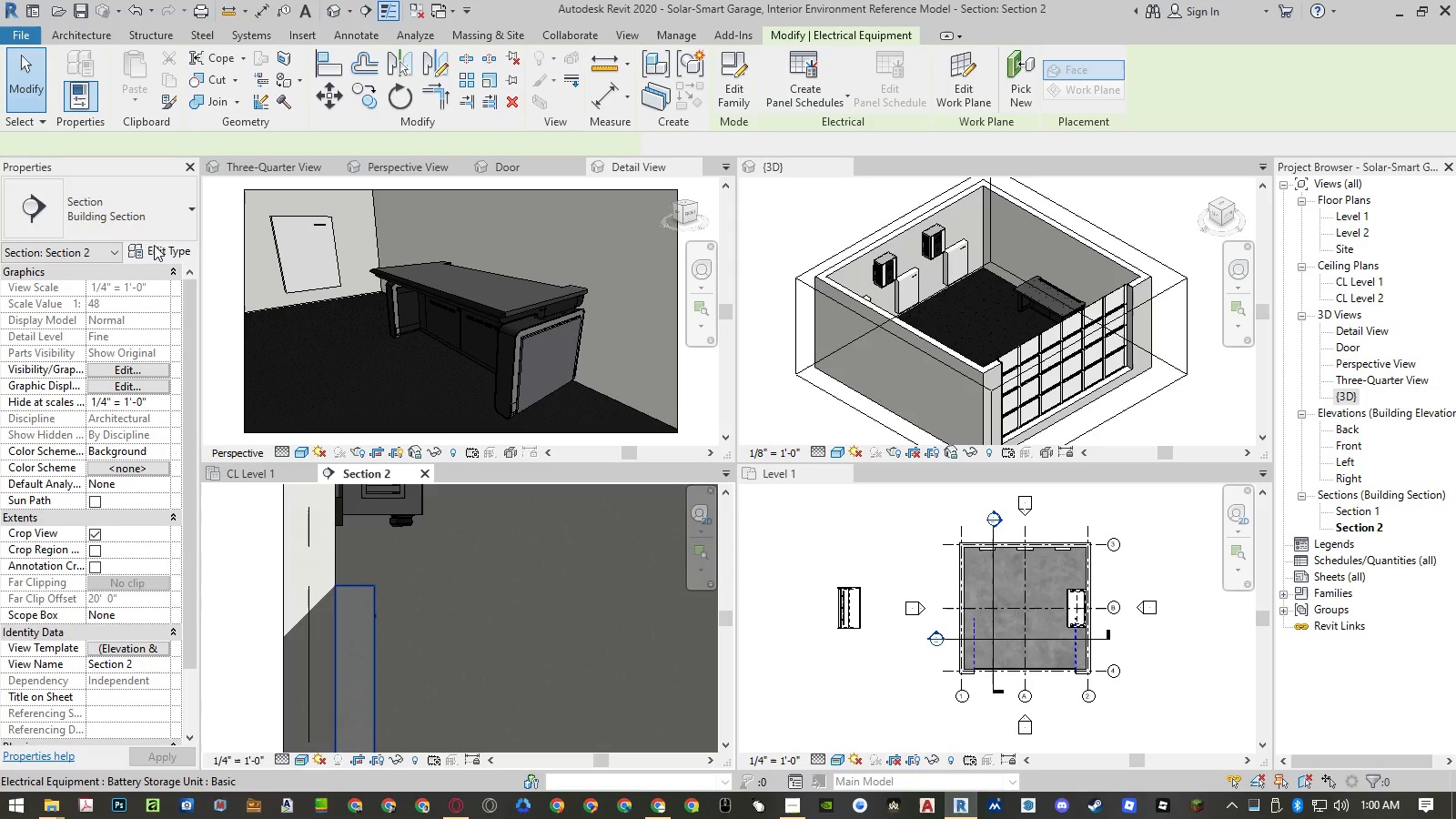 
left_click([157, 240])
 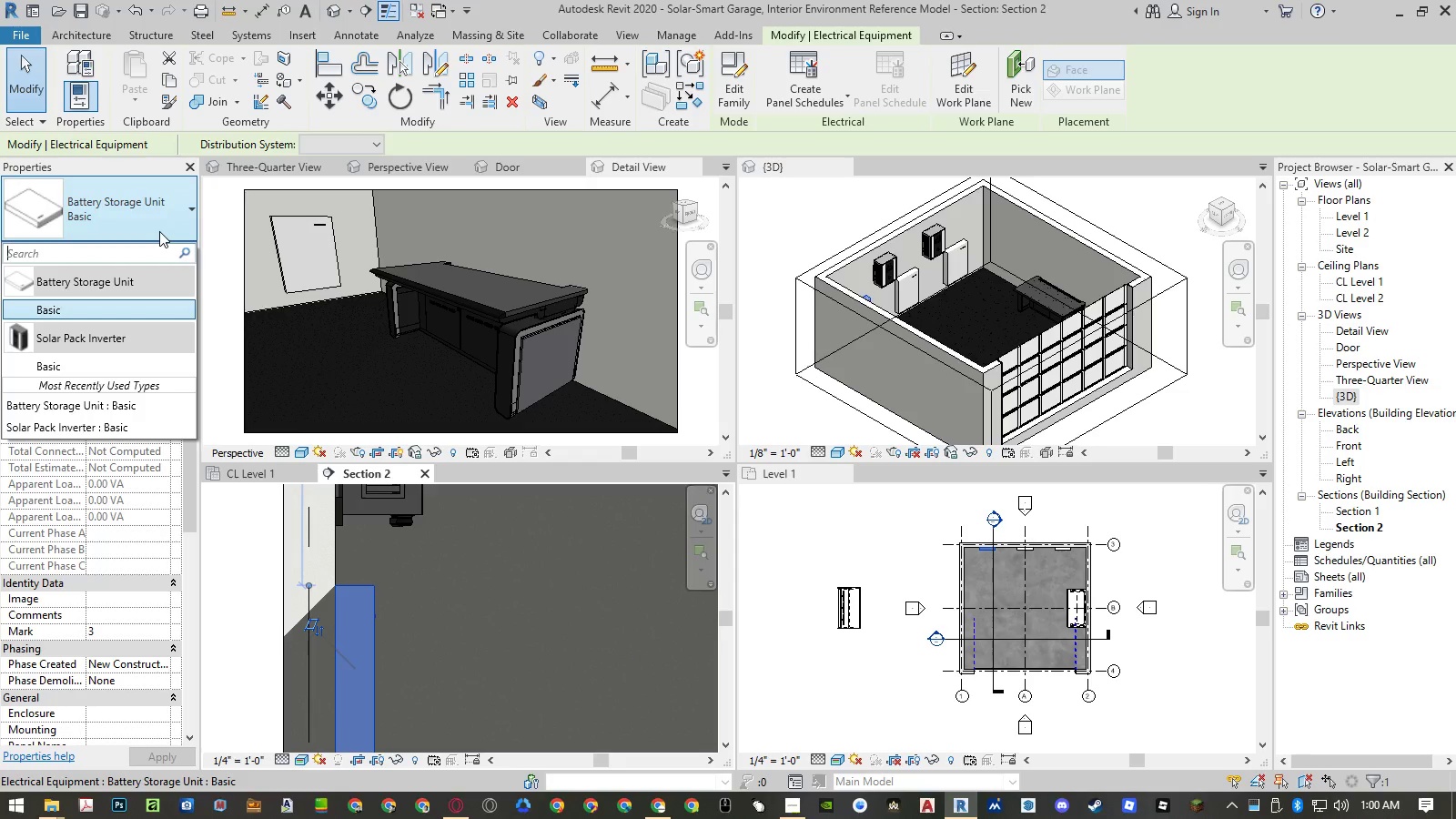 
left_click([140, 167])
 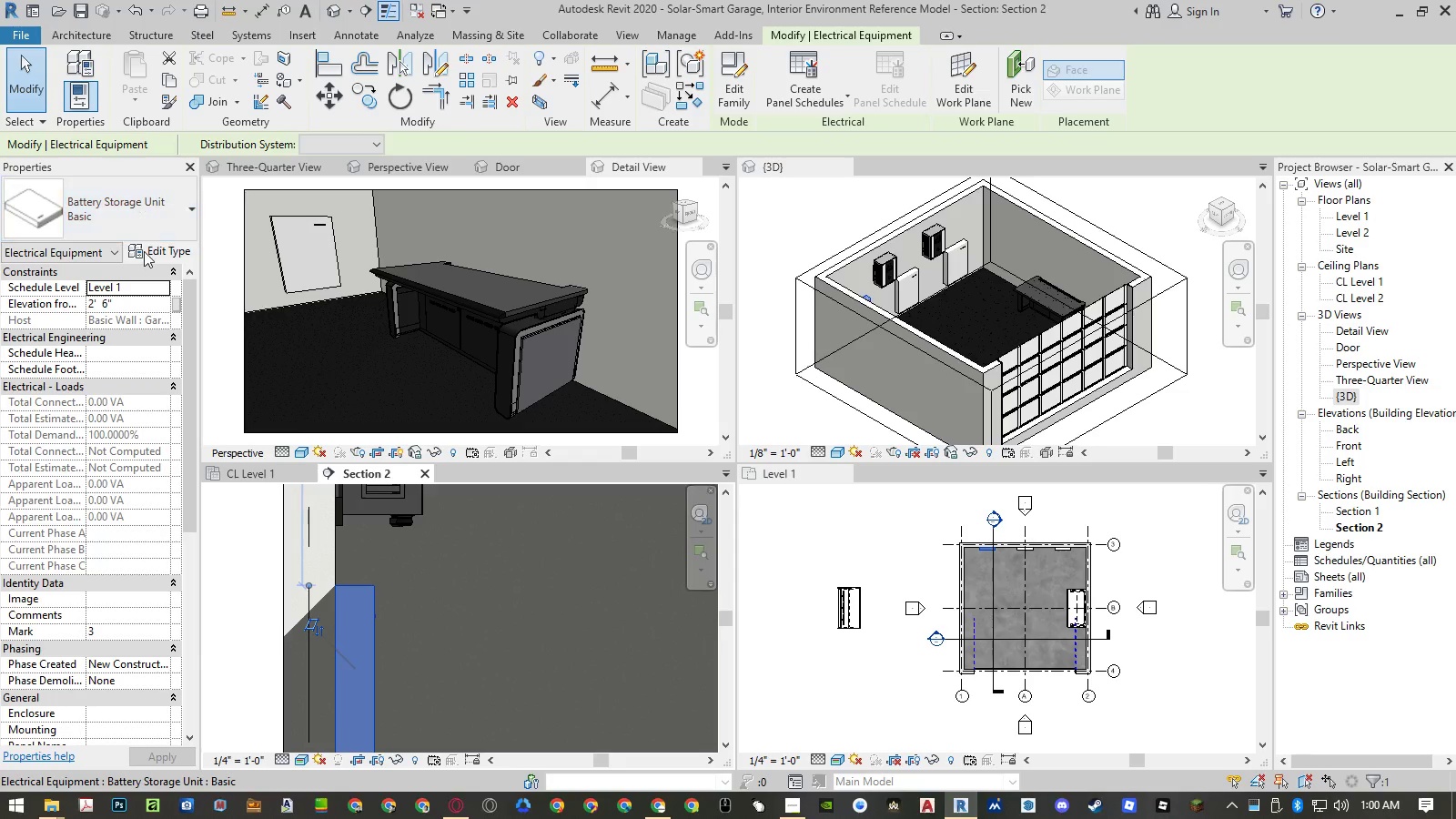 
double_click([147, 254])
 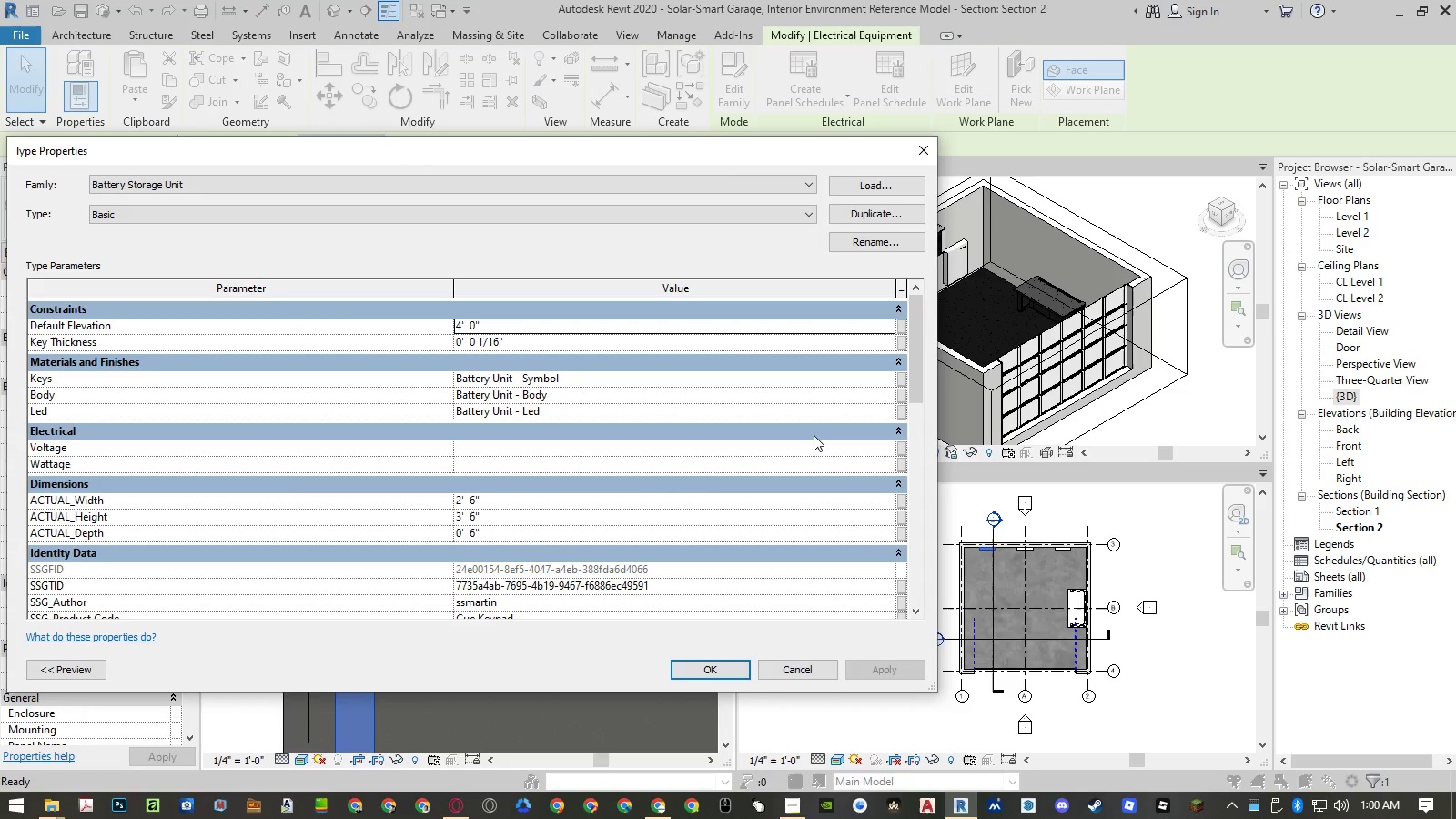 
left_click([824, 668])
 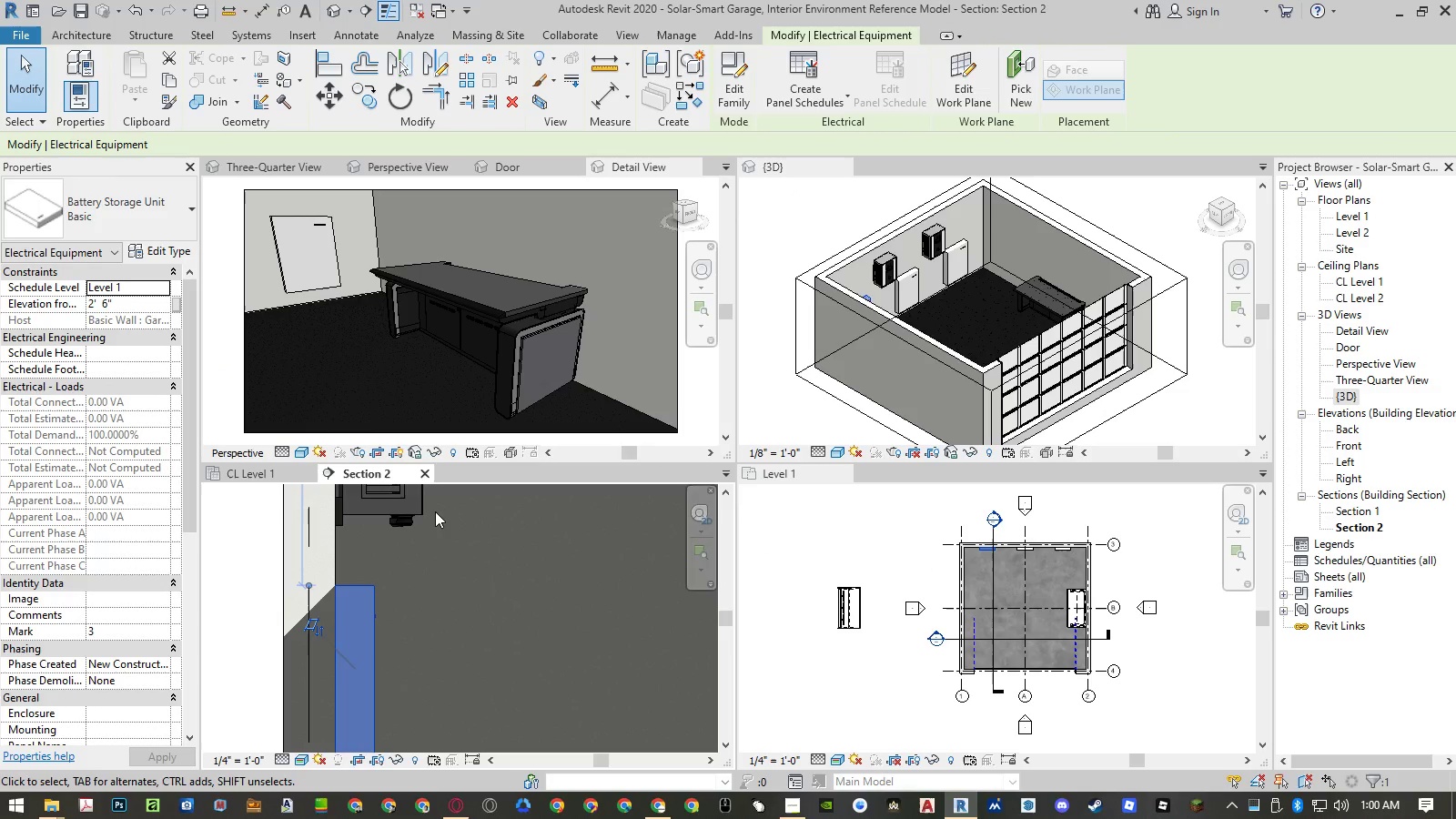 
left_click([420, 503])
 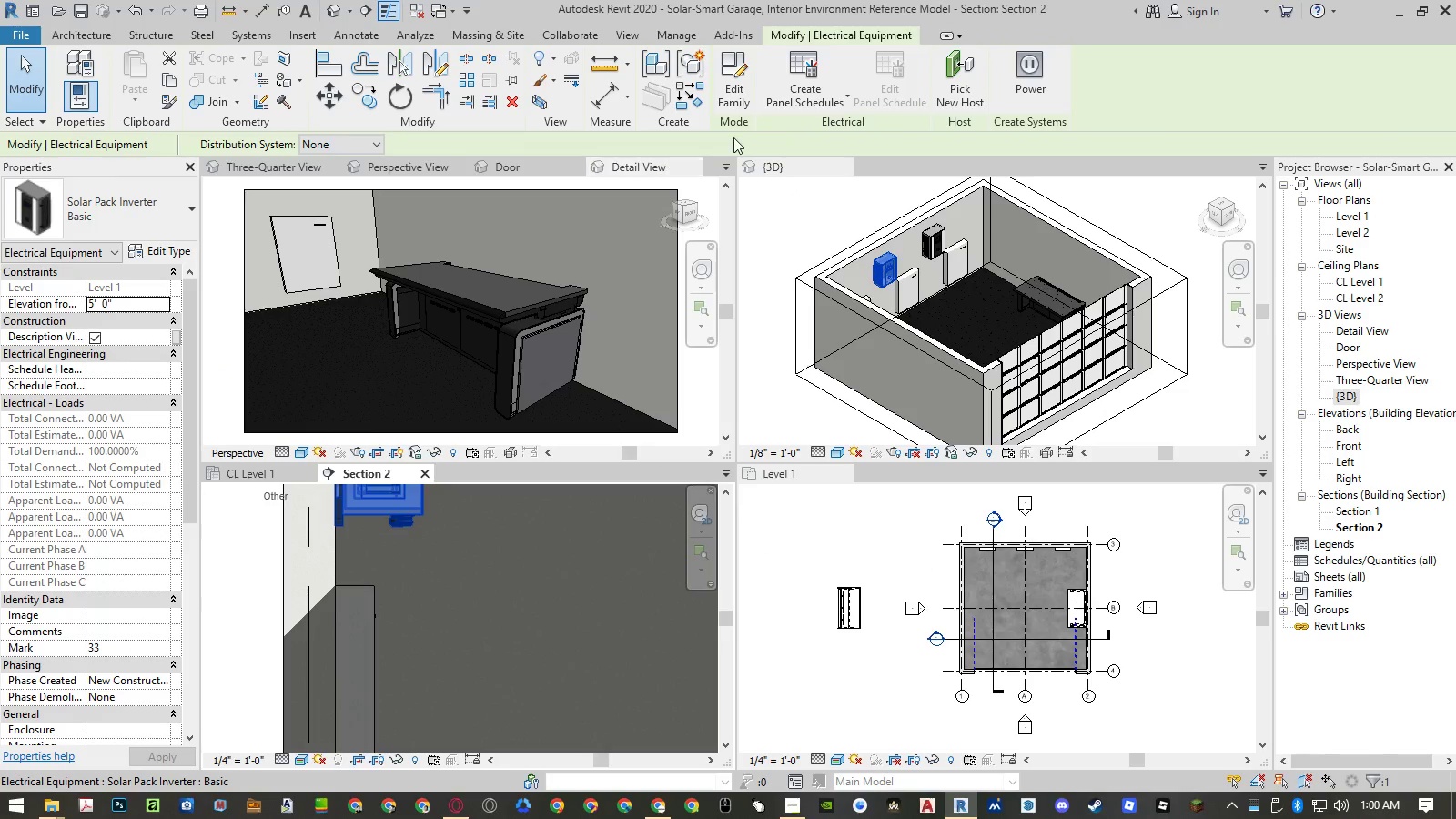 
left_click([736, 93])
 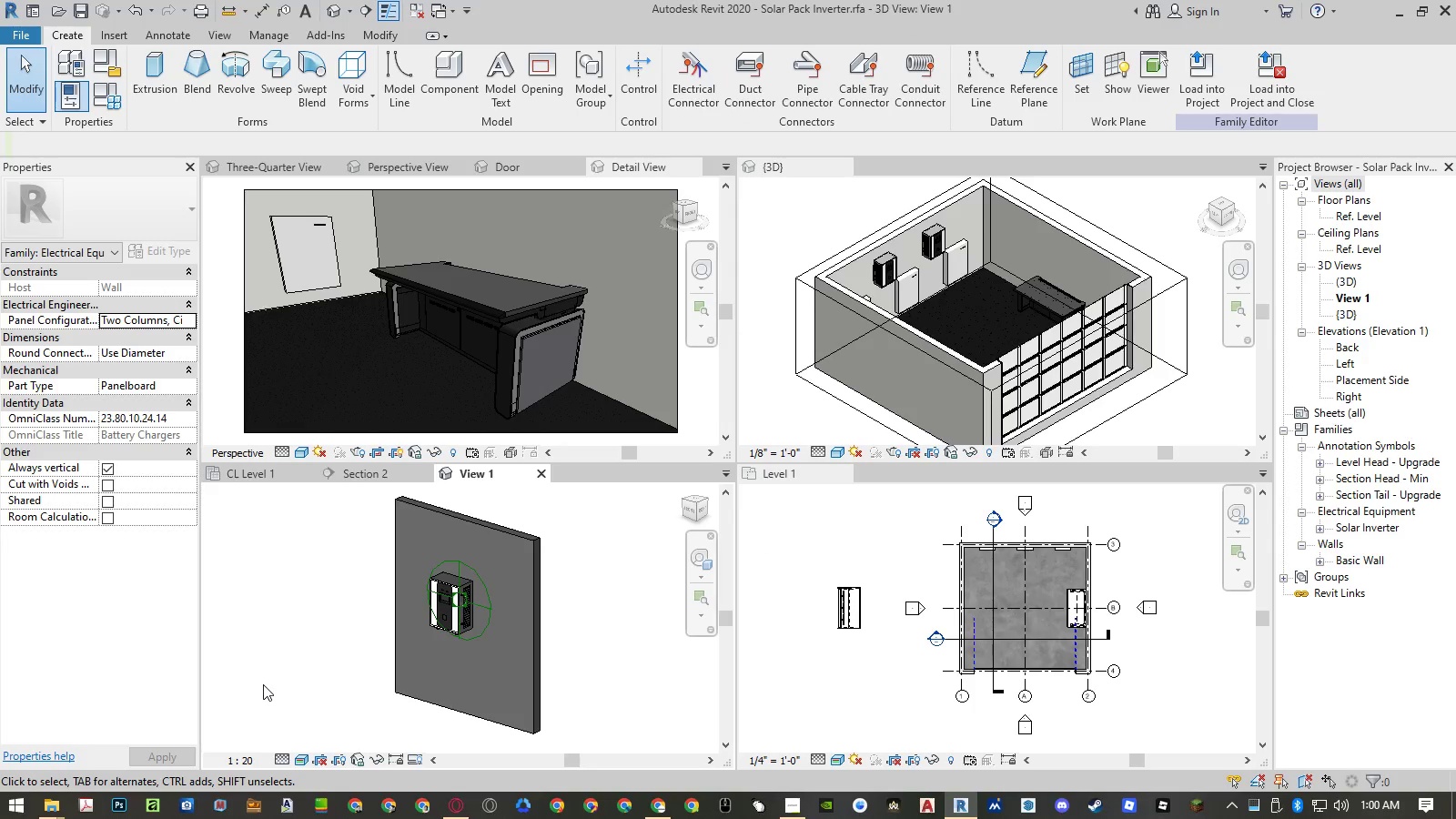 
left_click([611, 554])
 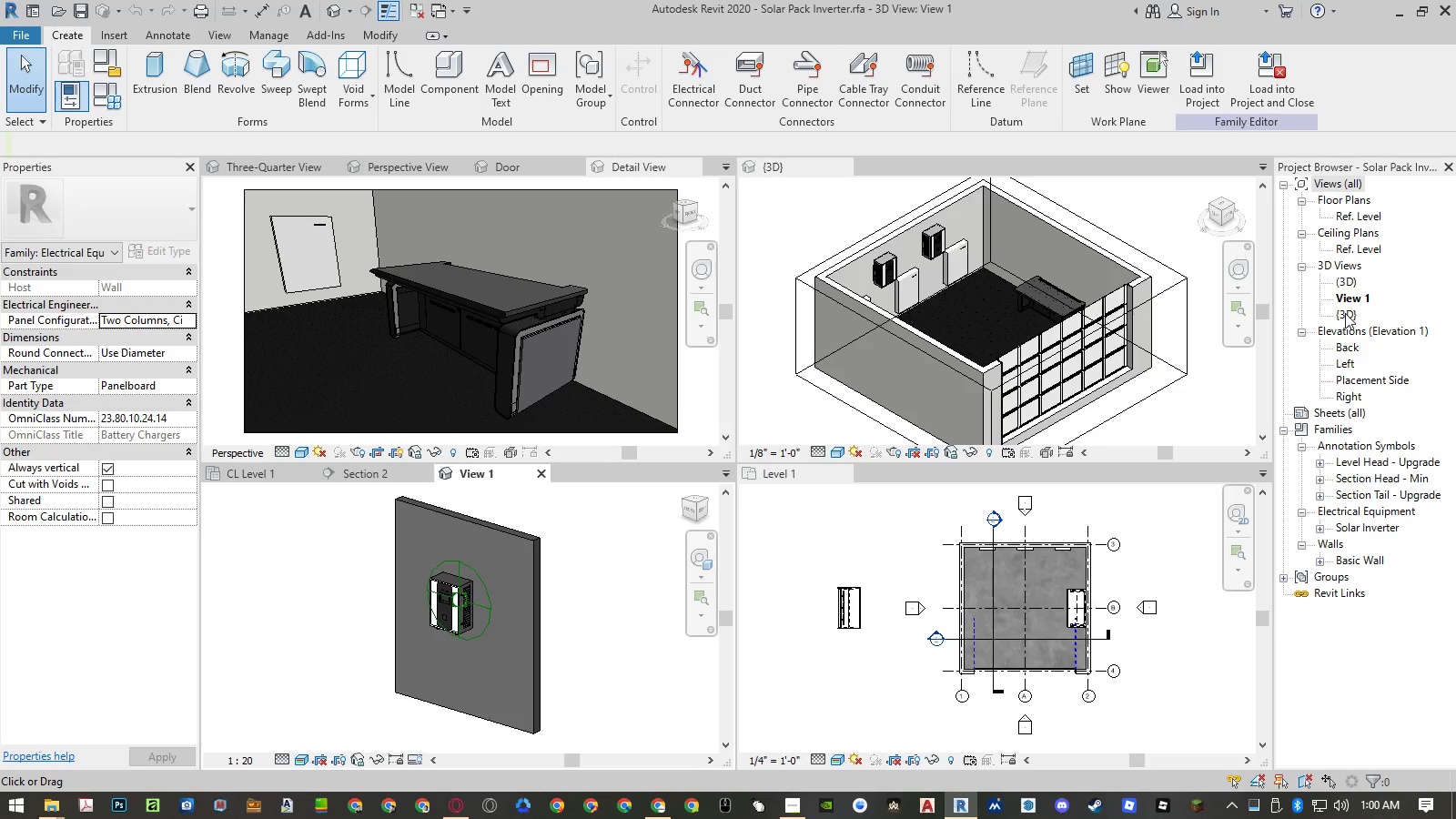 
double_click([1345, 313])
 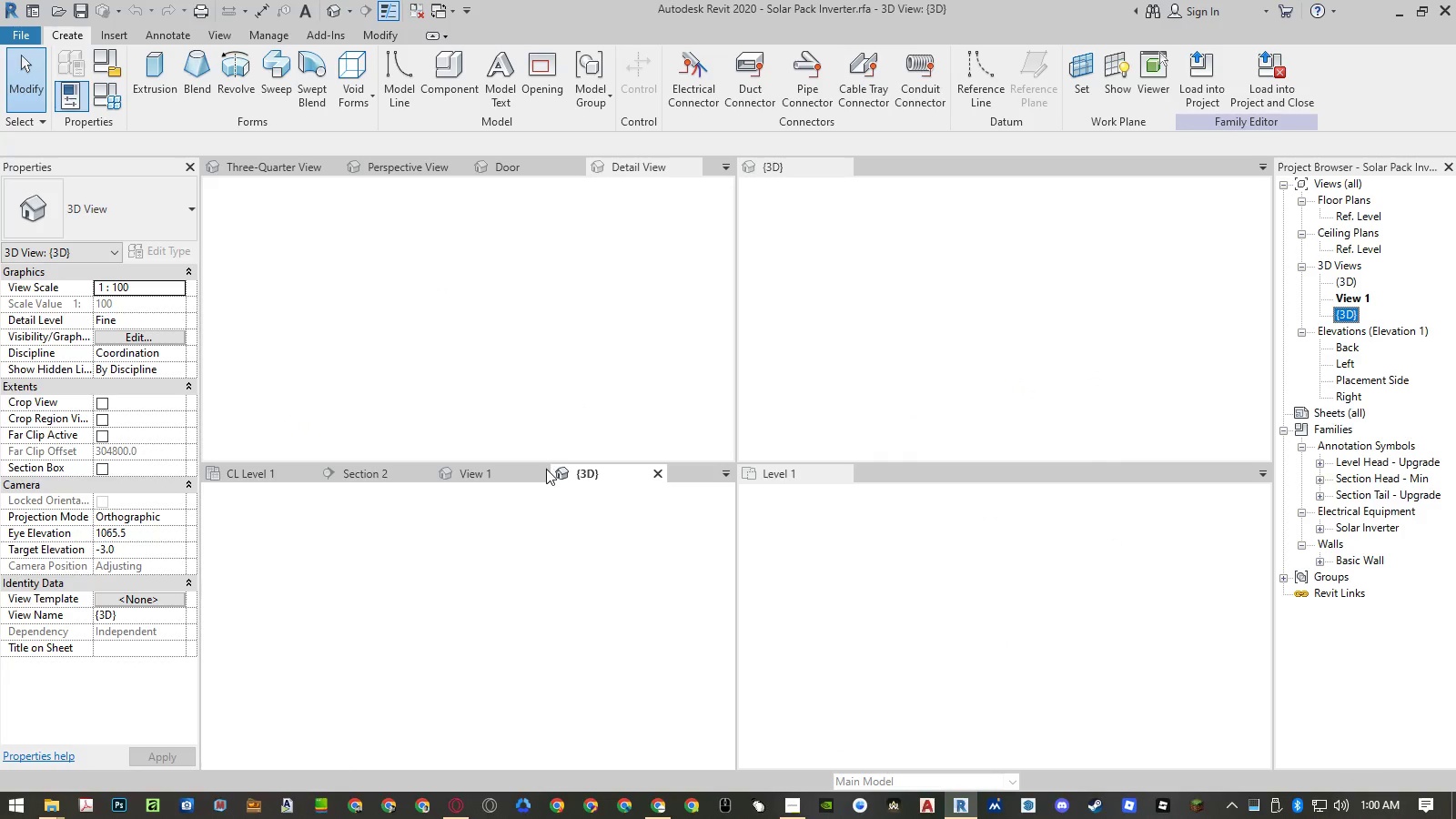 
left_click([545, 470])
 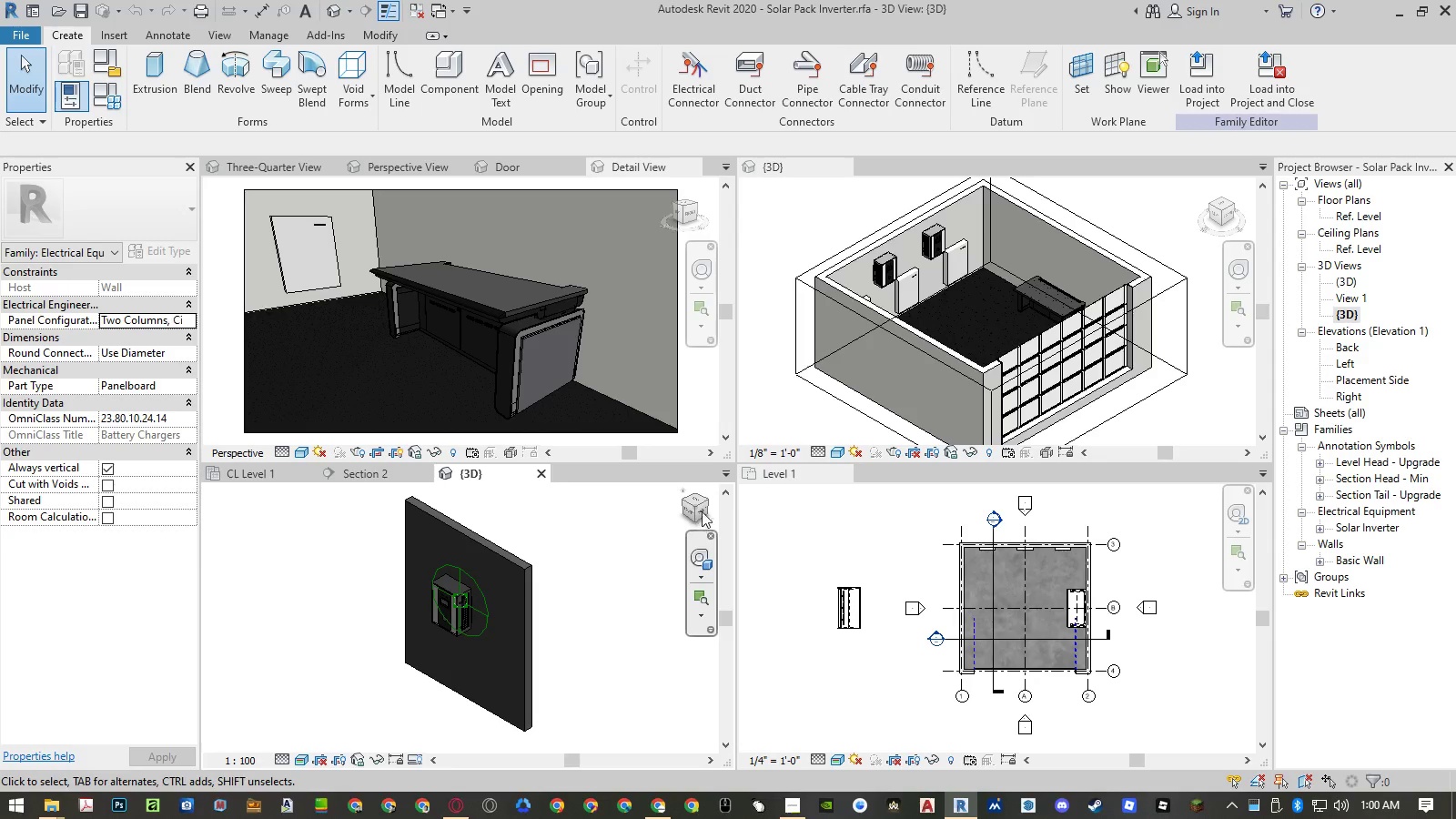 
left_click([690, 511])
 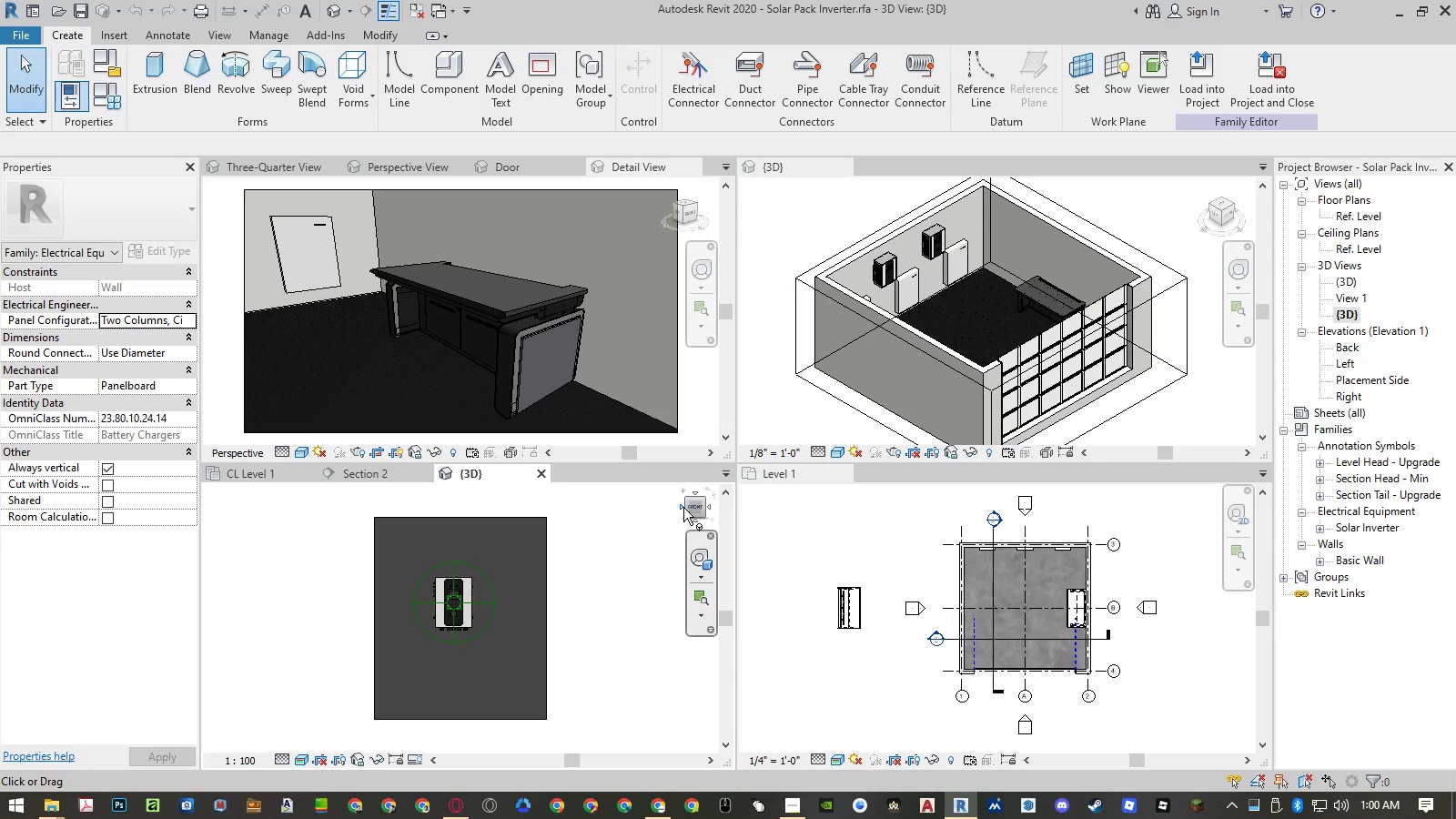 
left_click([682, 505])
 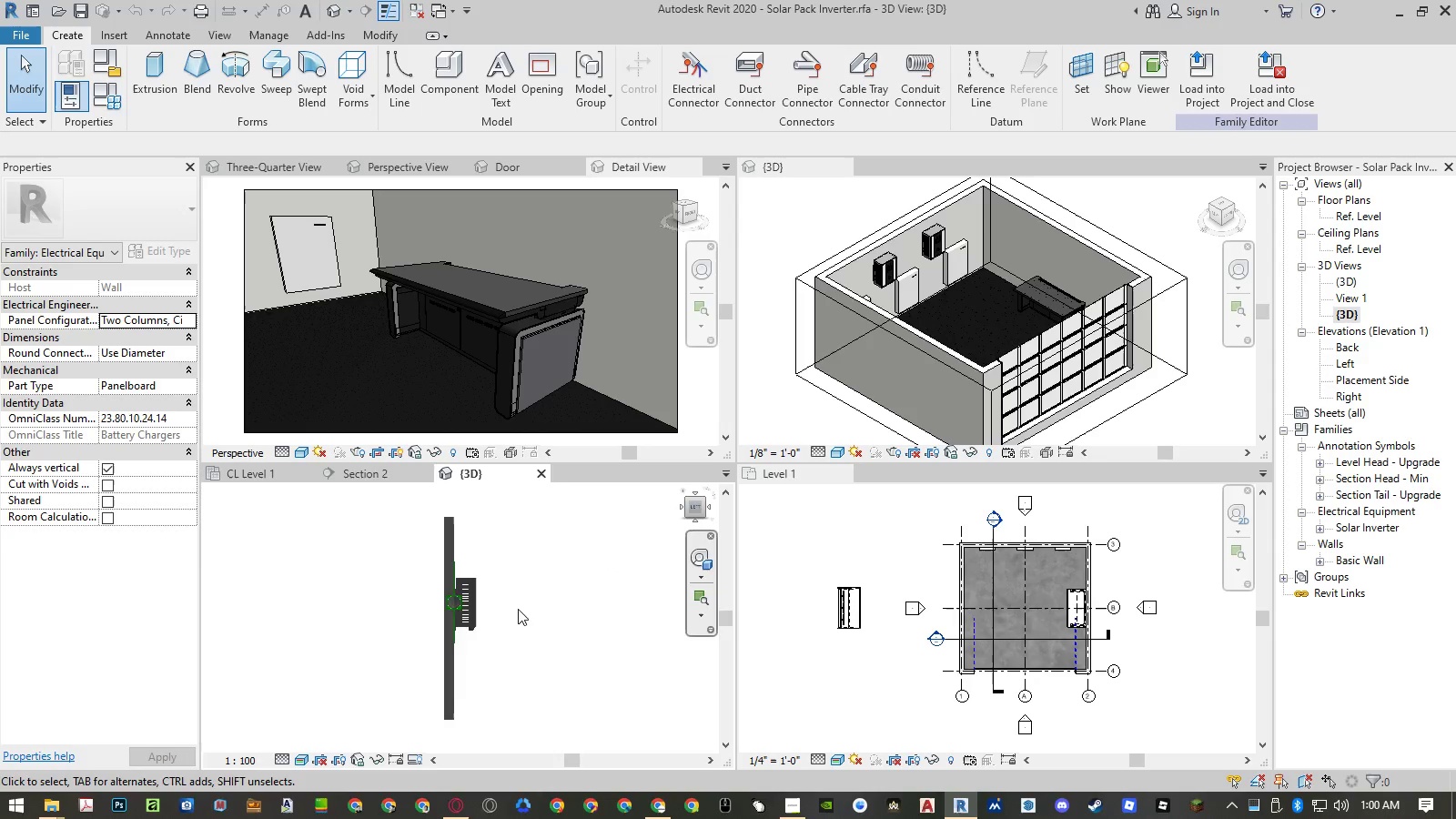 
scroll: coordinate [477, 632], scroll_direction: up, amount: 9.0
 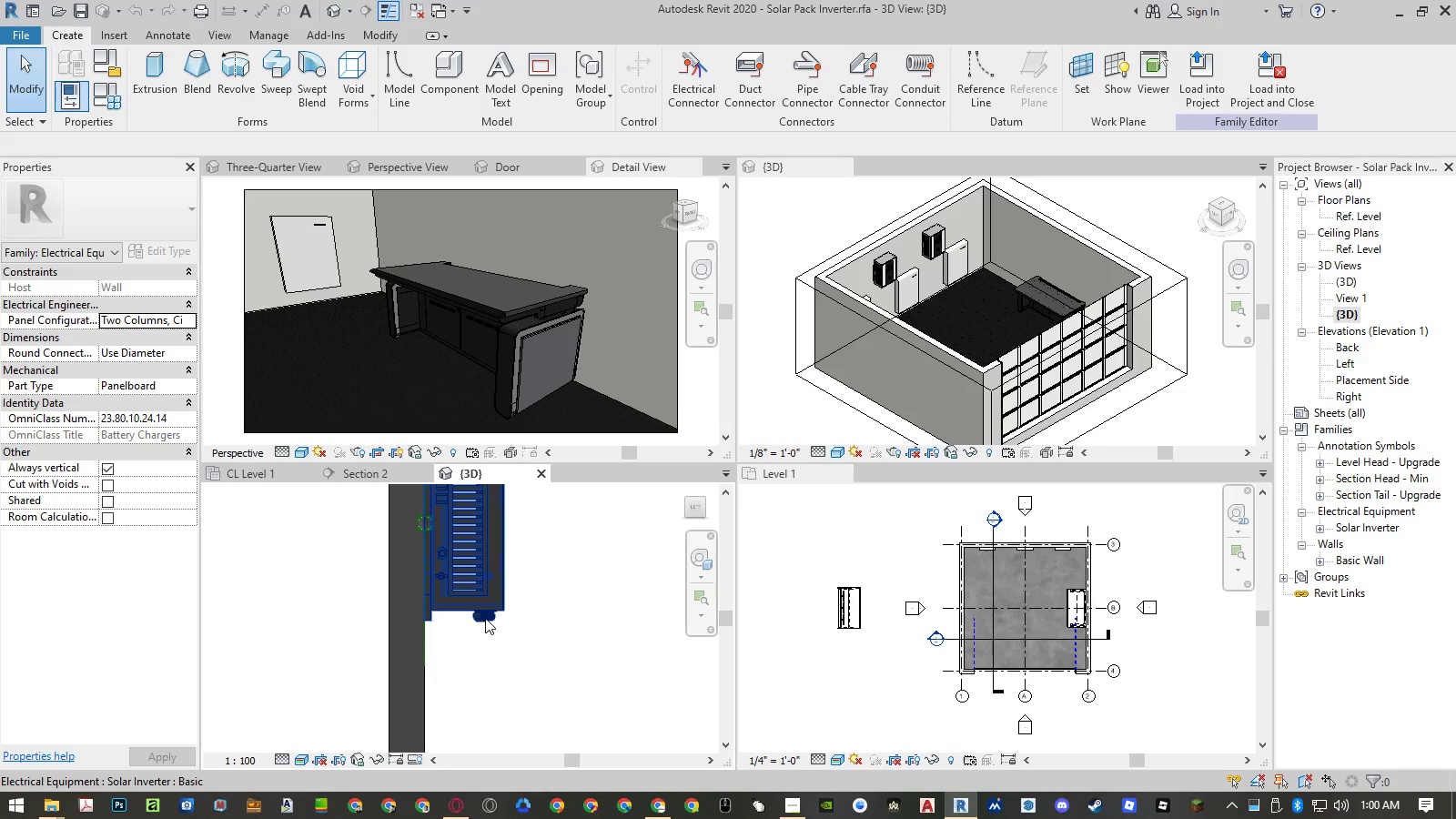 
left_click([485, 618])
 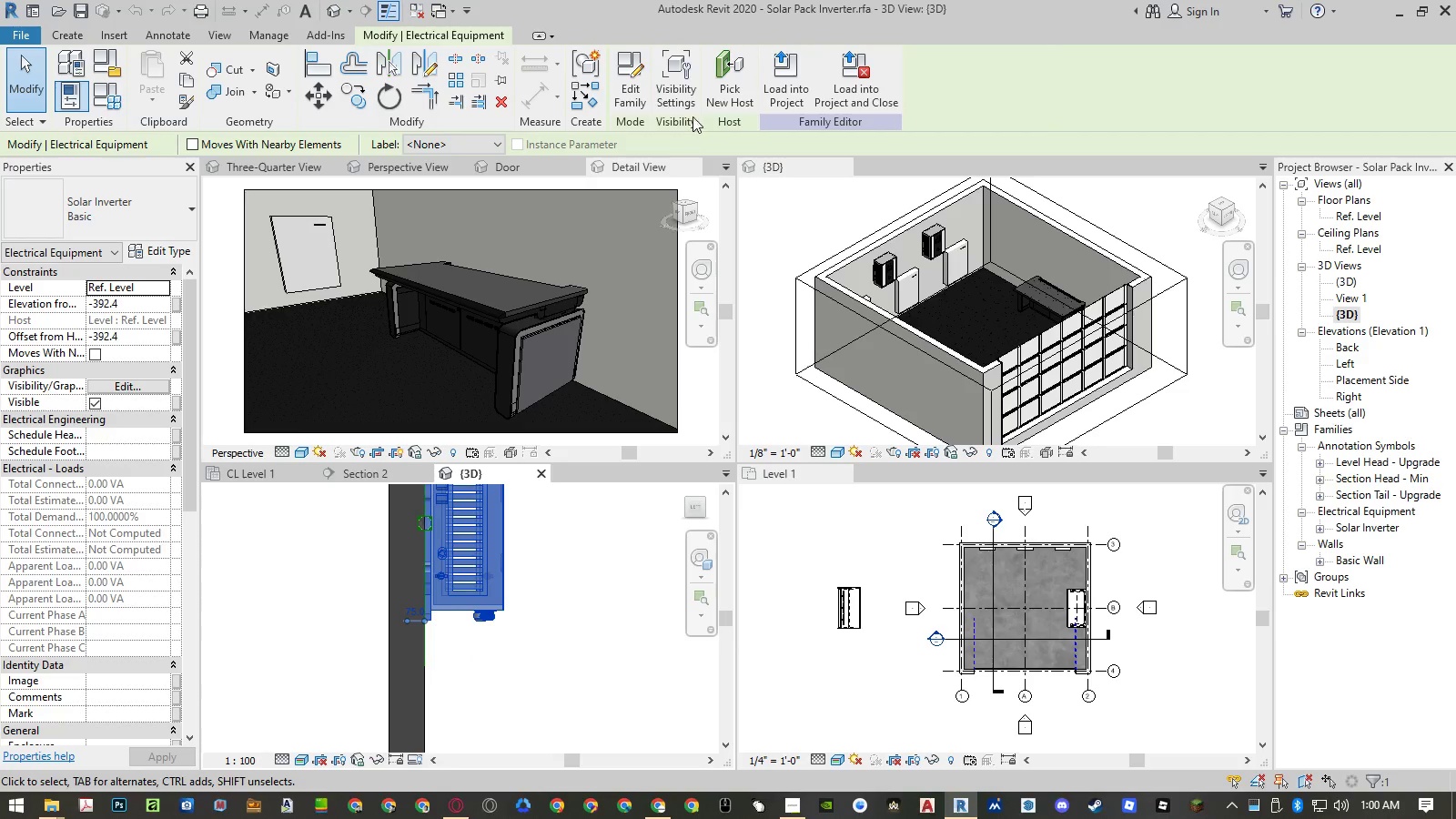 
left_click([646, 91])
 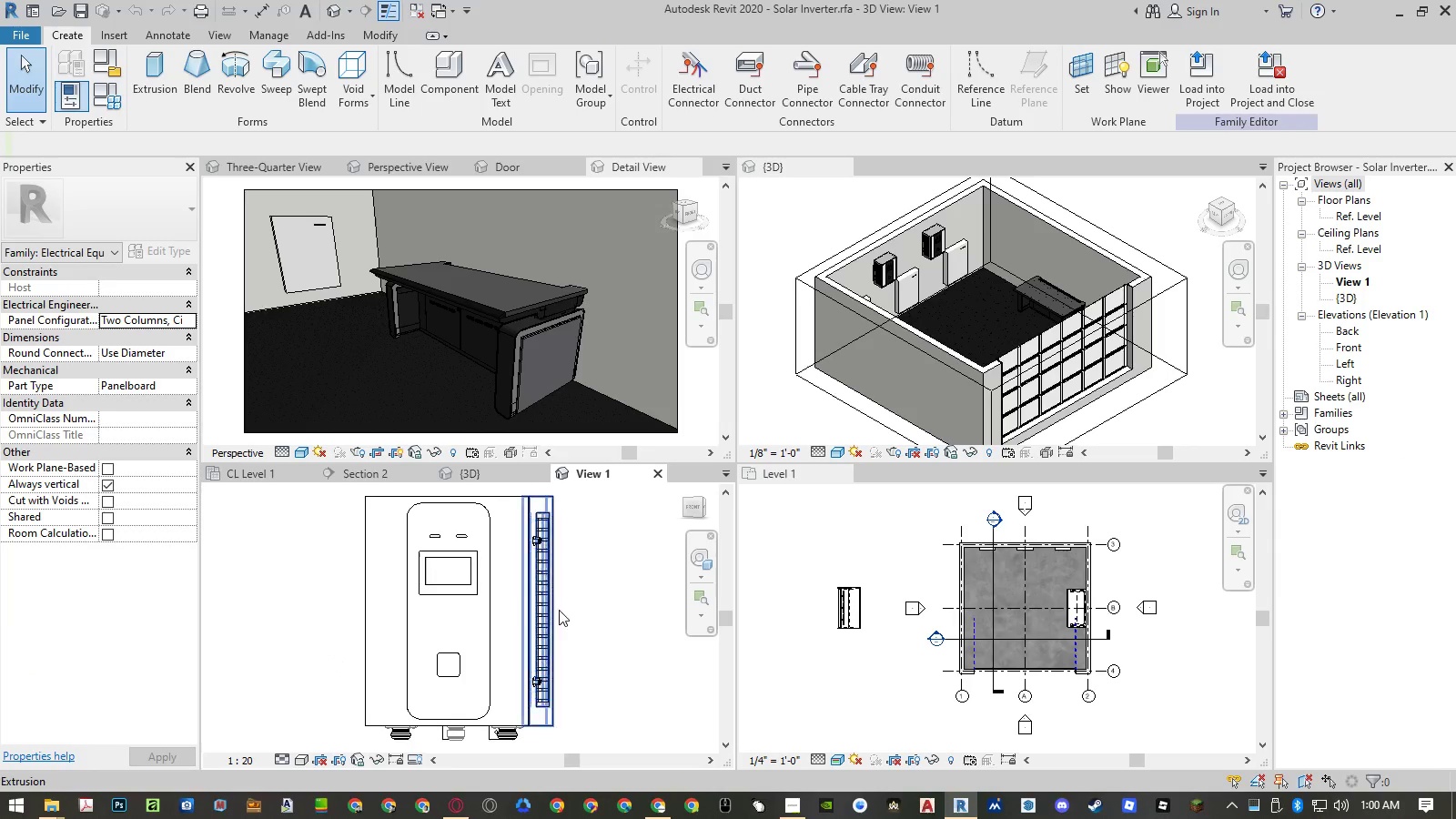 
wait(5.16)
 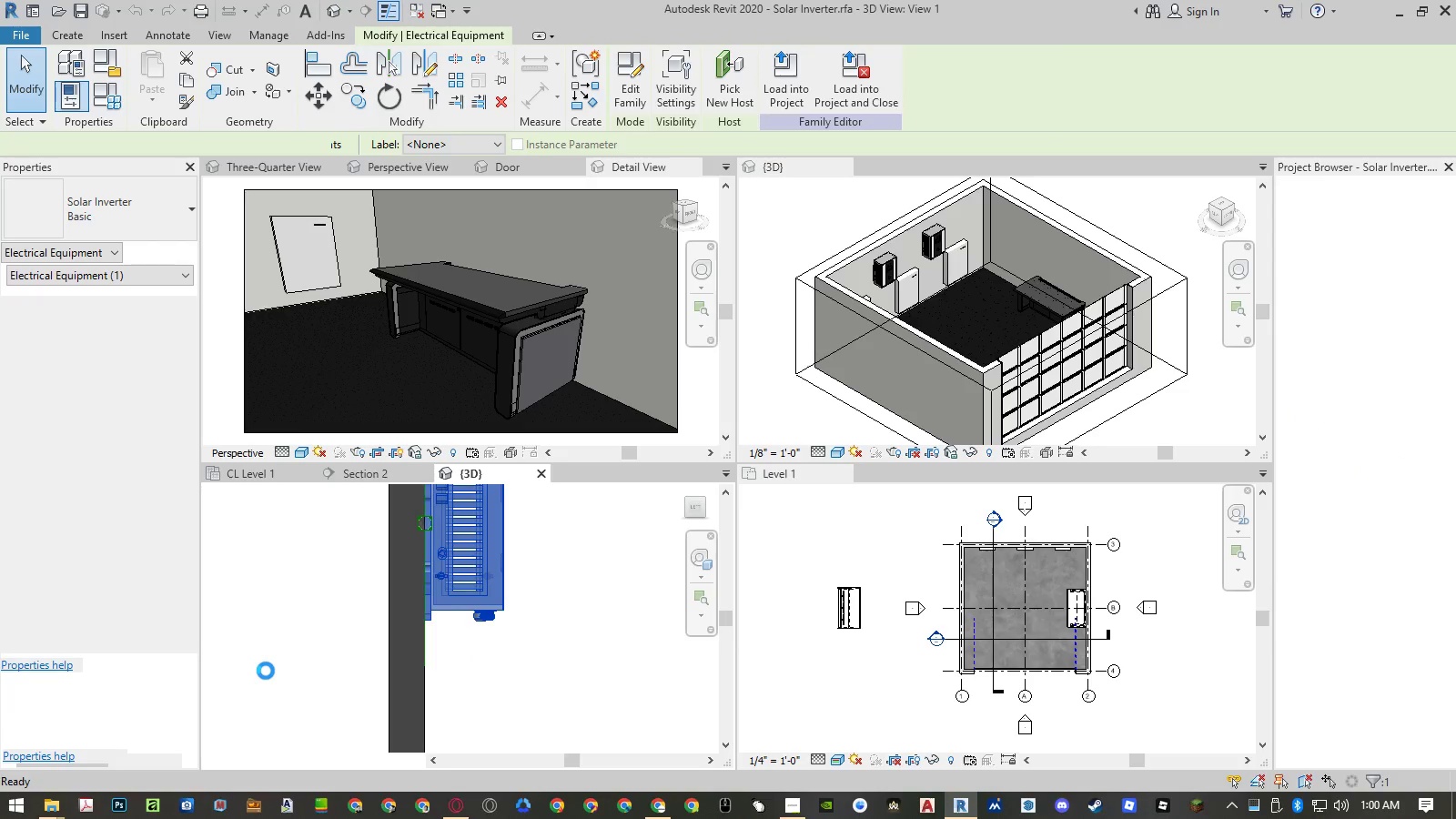 
left_click([580, 606])
 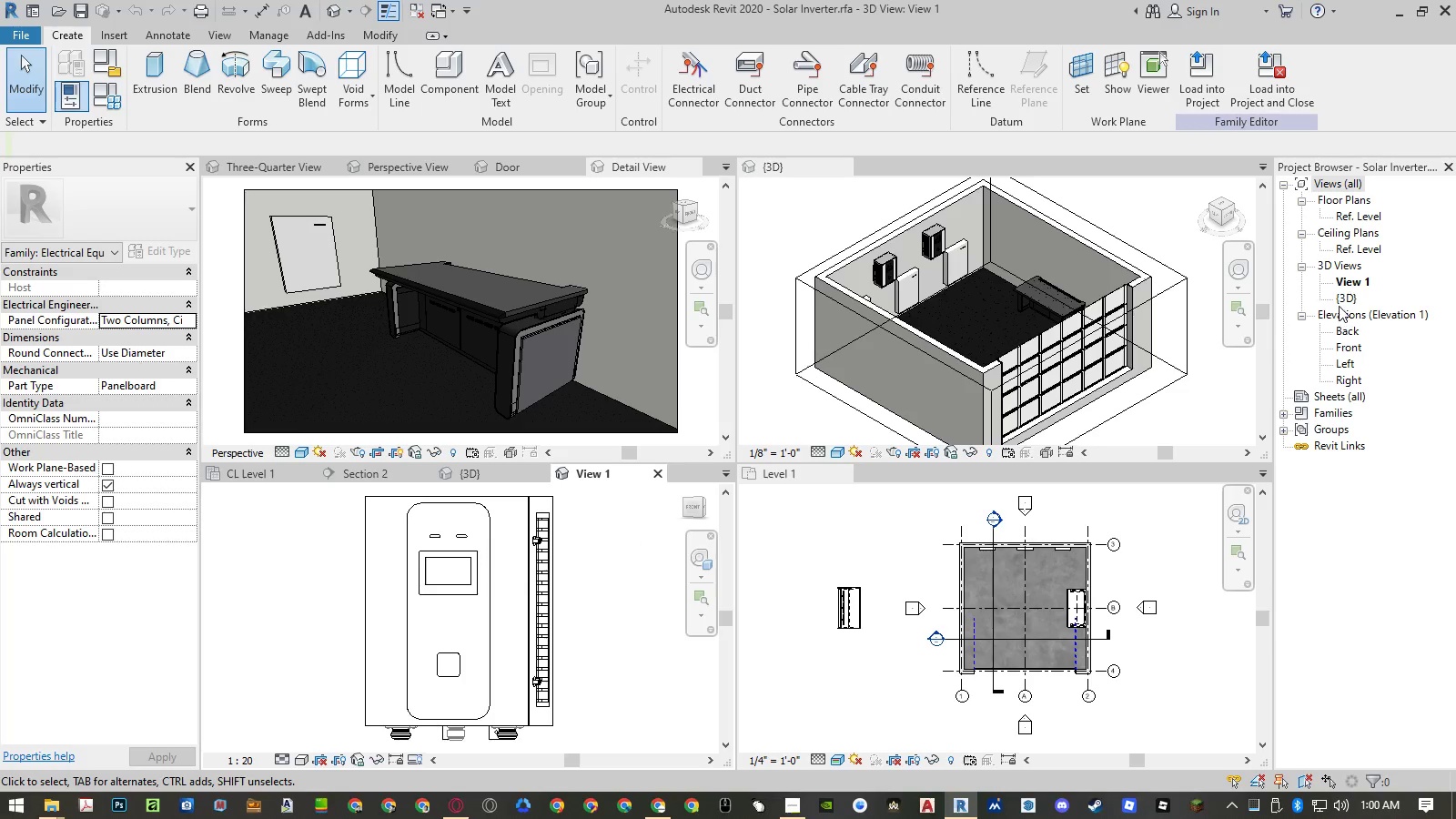 
wait(5.8)
 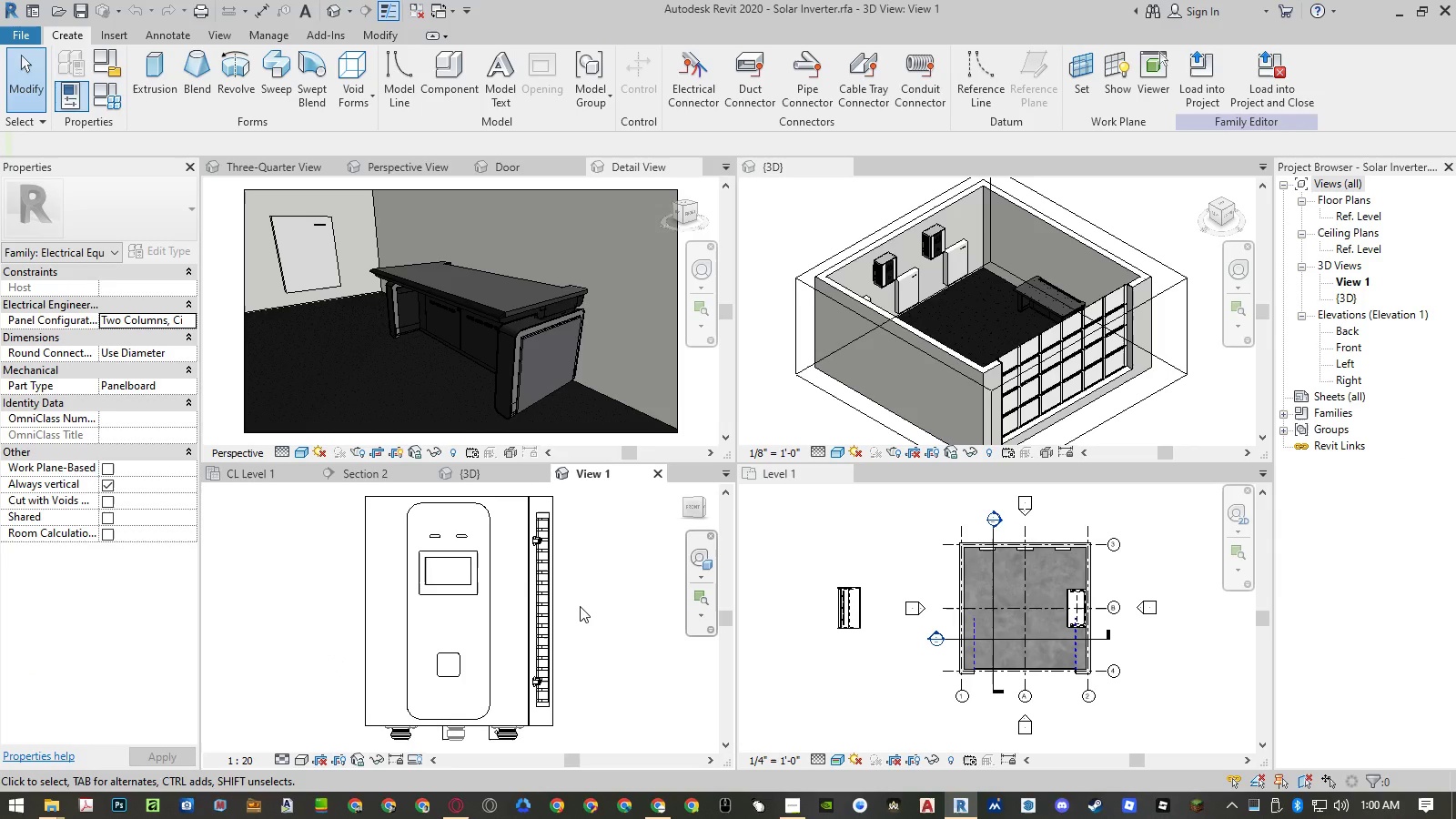 
double_click([1345, 359])
 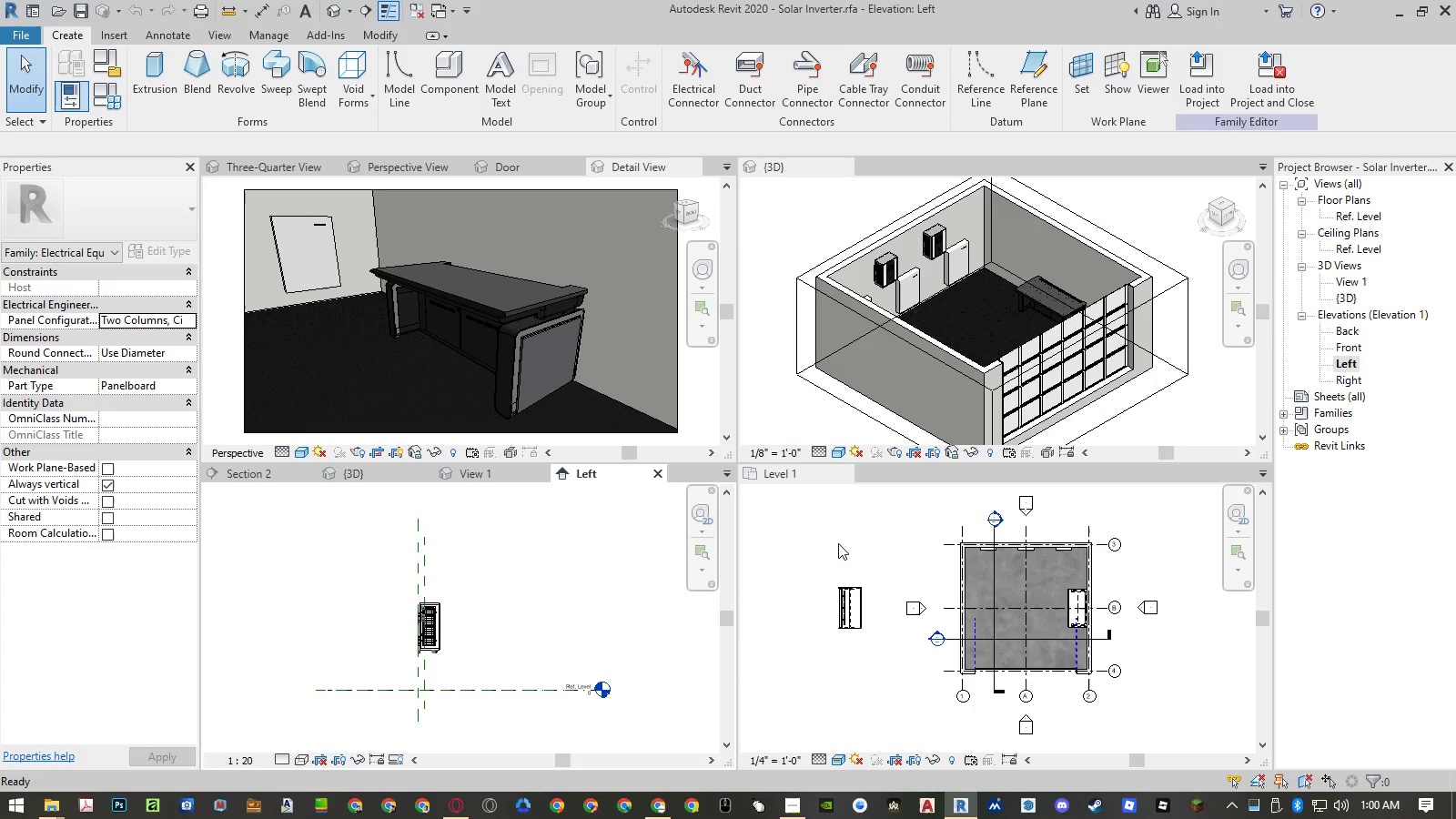 
scroll: coordinate [427, 668], scroll_direction: up, amount: 8.0
 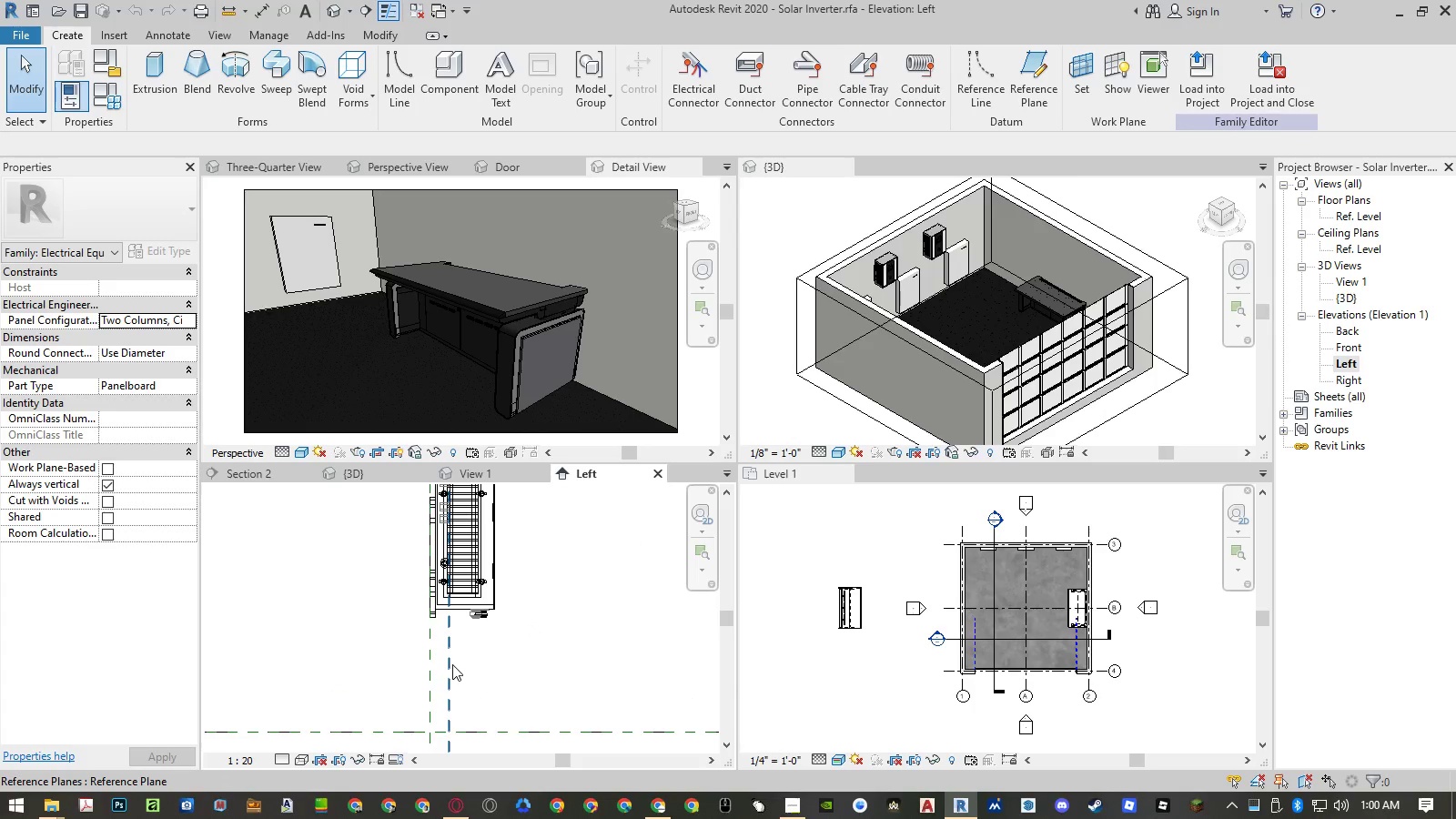 
left_click([450, 664])
 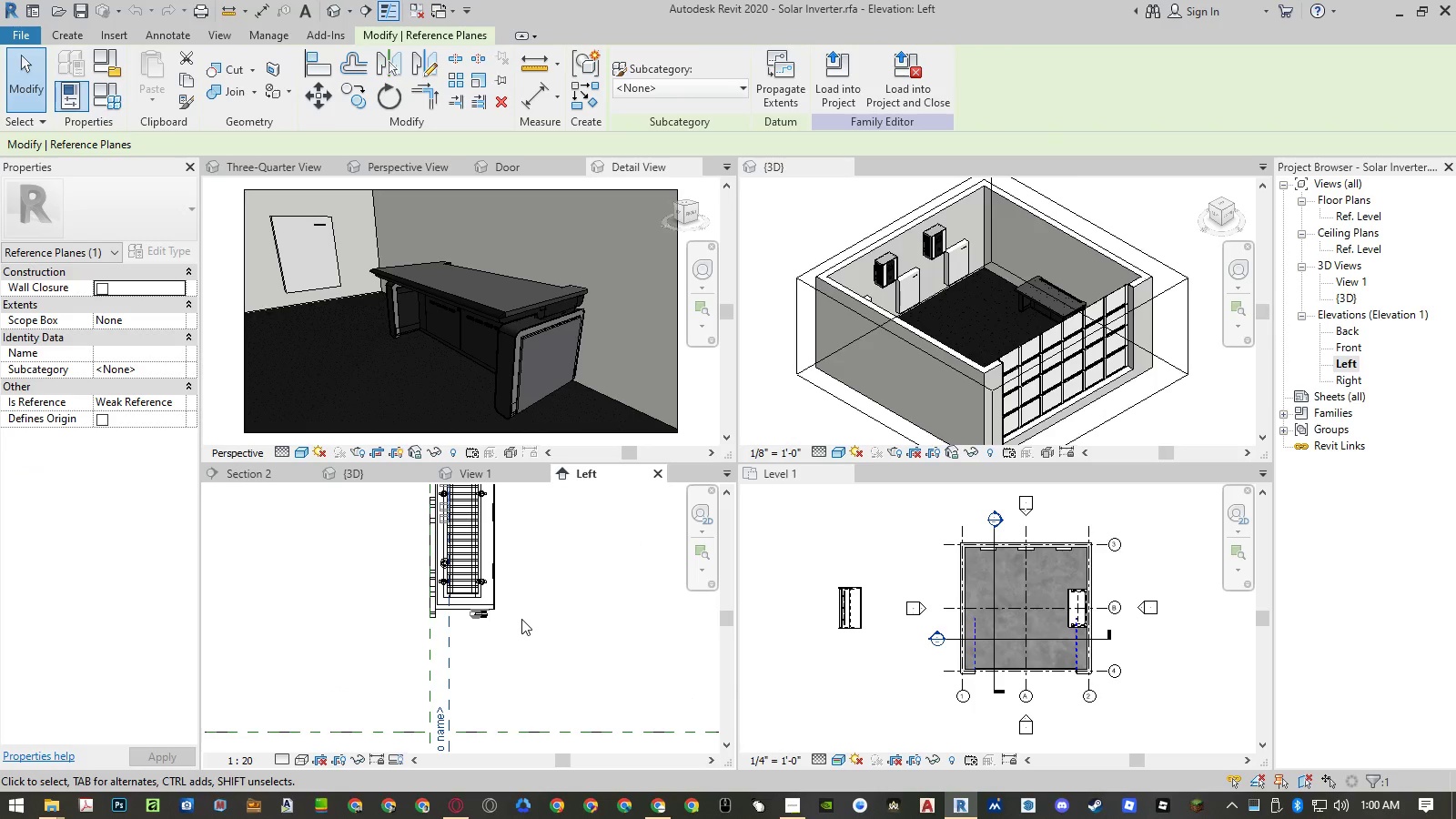 
scroll: coordinate [550, 593], scroll_direction: down, amount: 8.0
 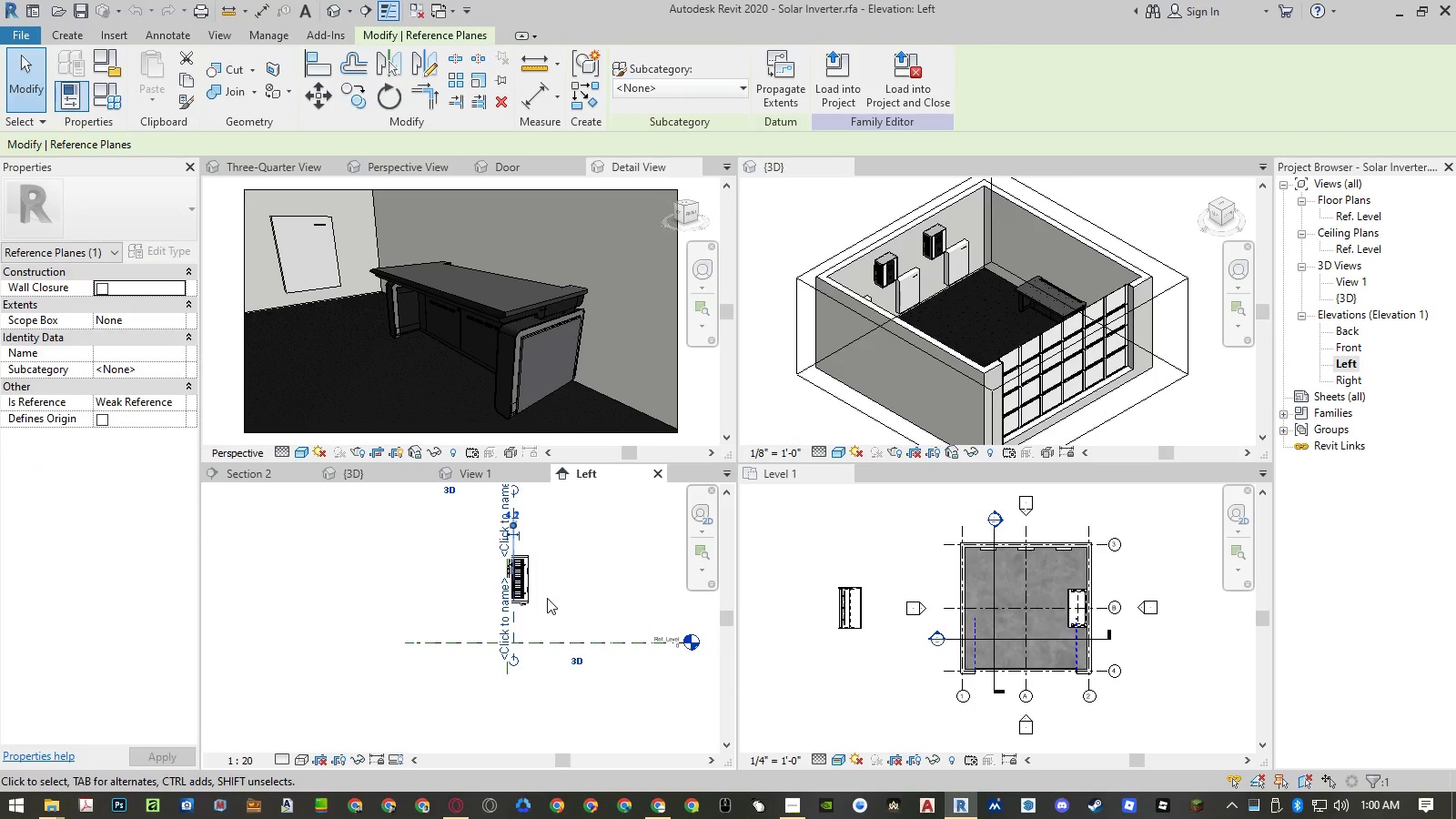 
scroll: coordinate [540, 608], scroll_direction: up, amount: 4.0
 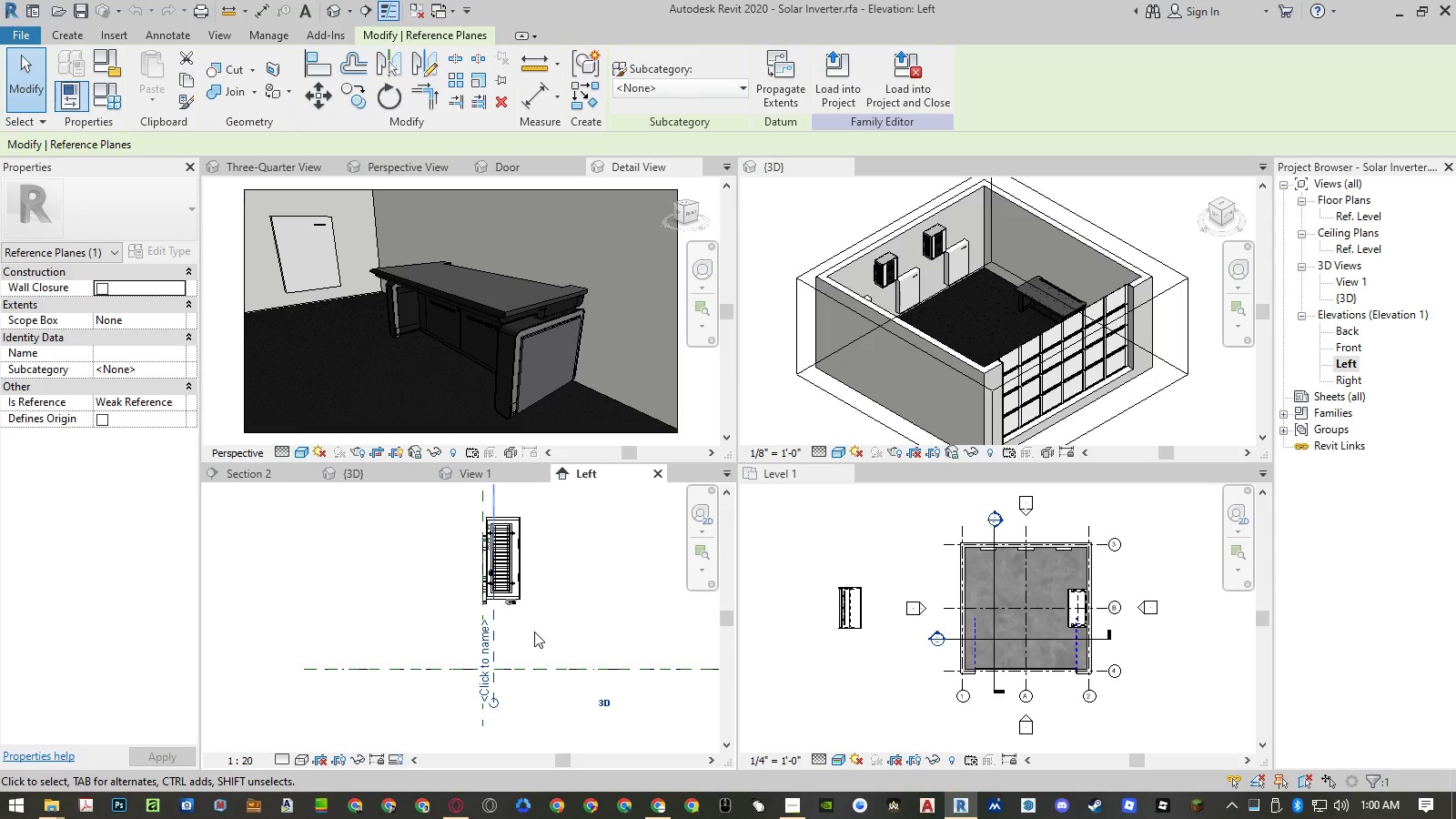 
type(dim)
 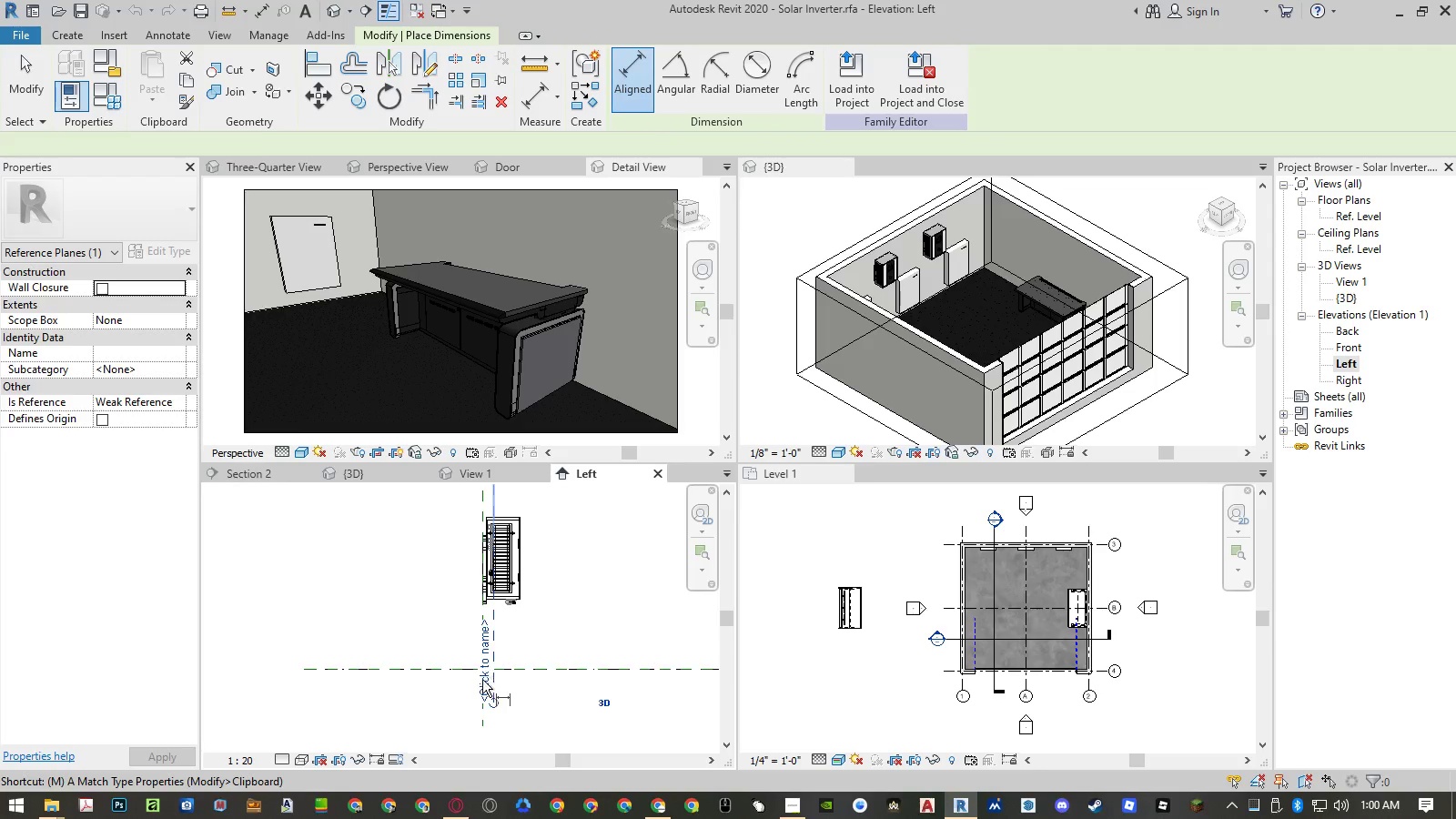 
scroll: coordinate [481, 682], scroll_direction: up, amount: 4.0
 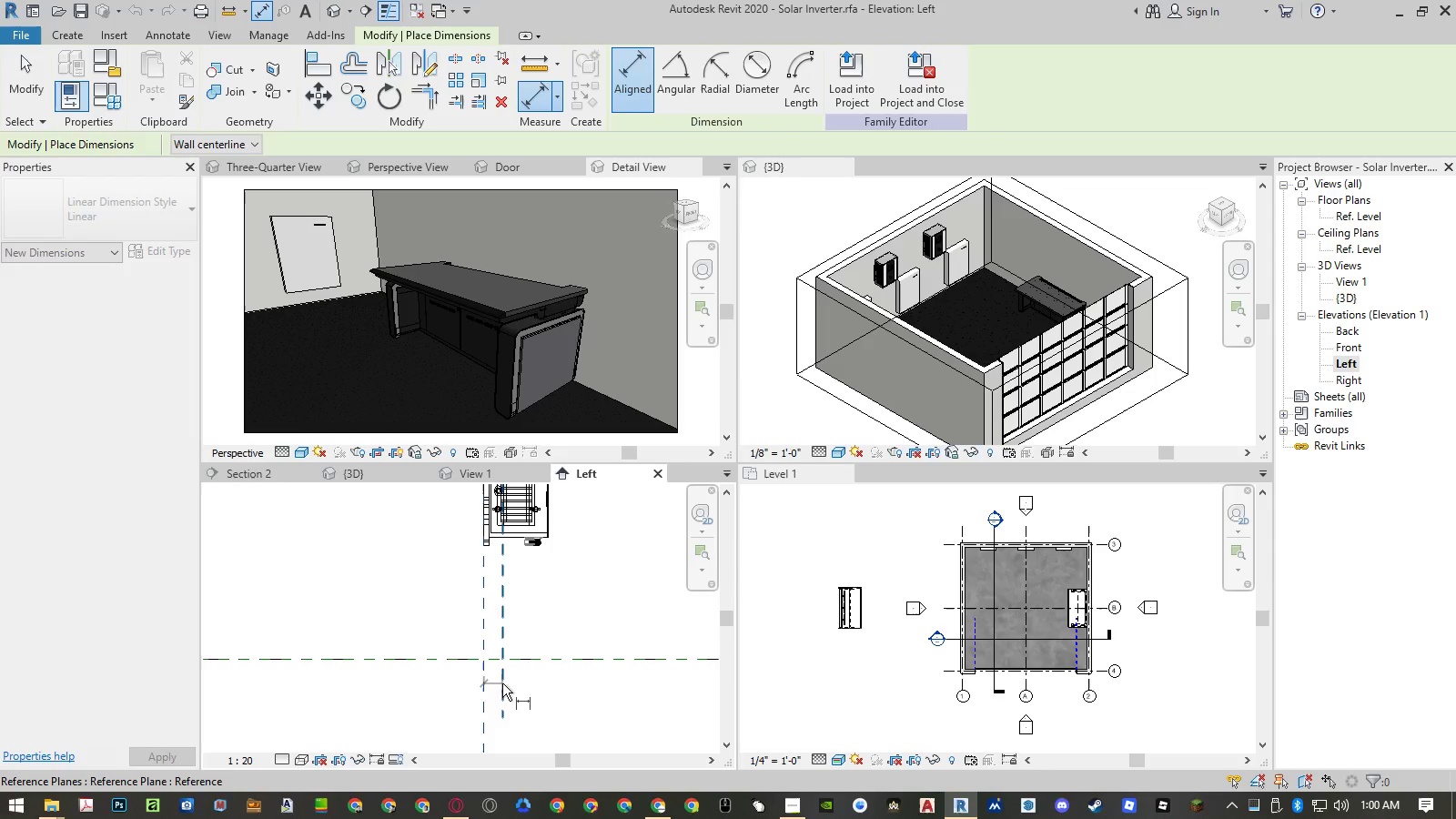 
double_click([502, 683])
 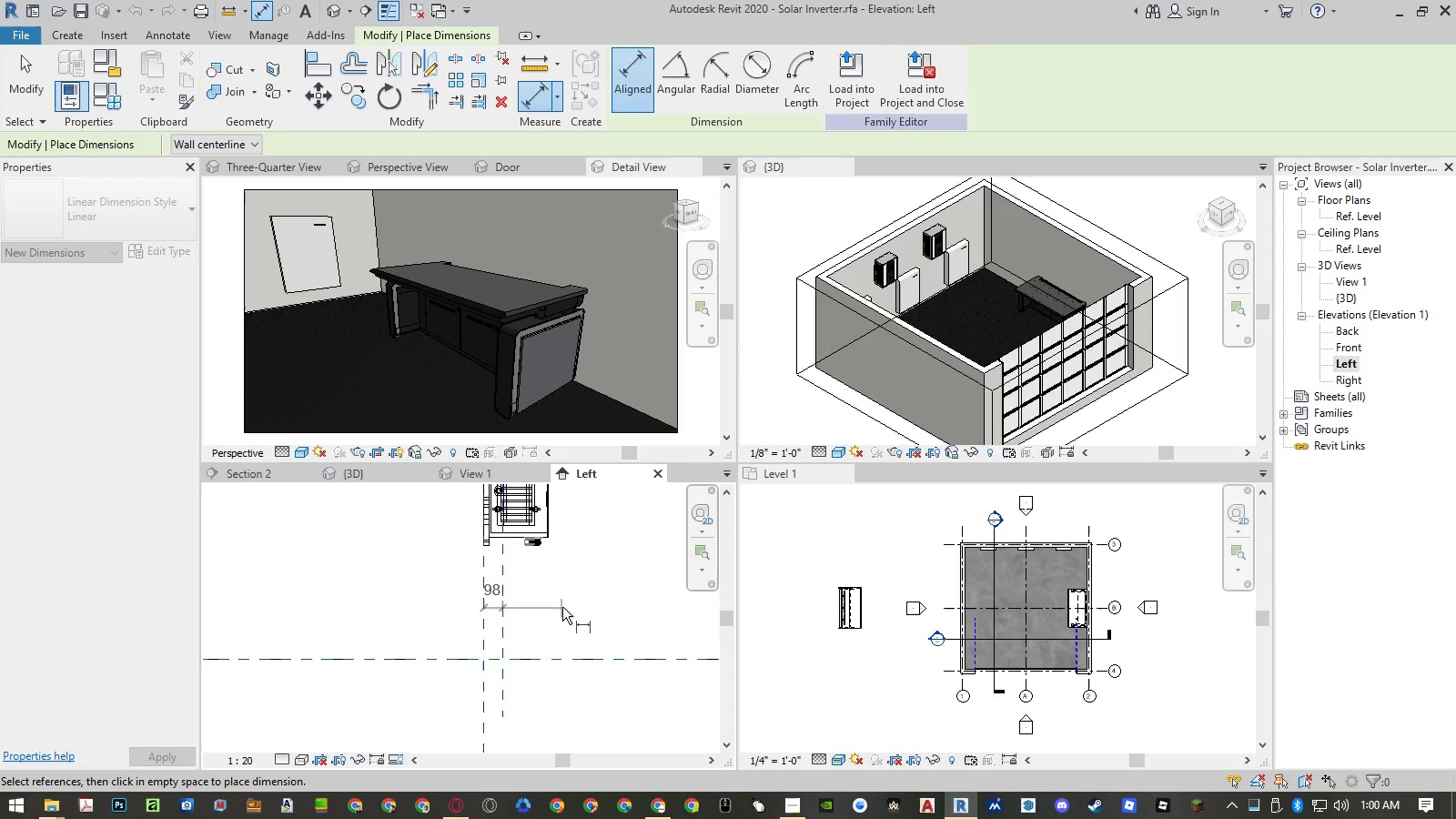 
scroll: coordinate [562, 607], scroll_direction: down, amount: 4.0
 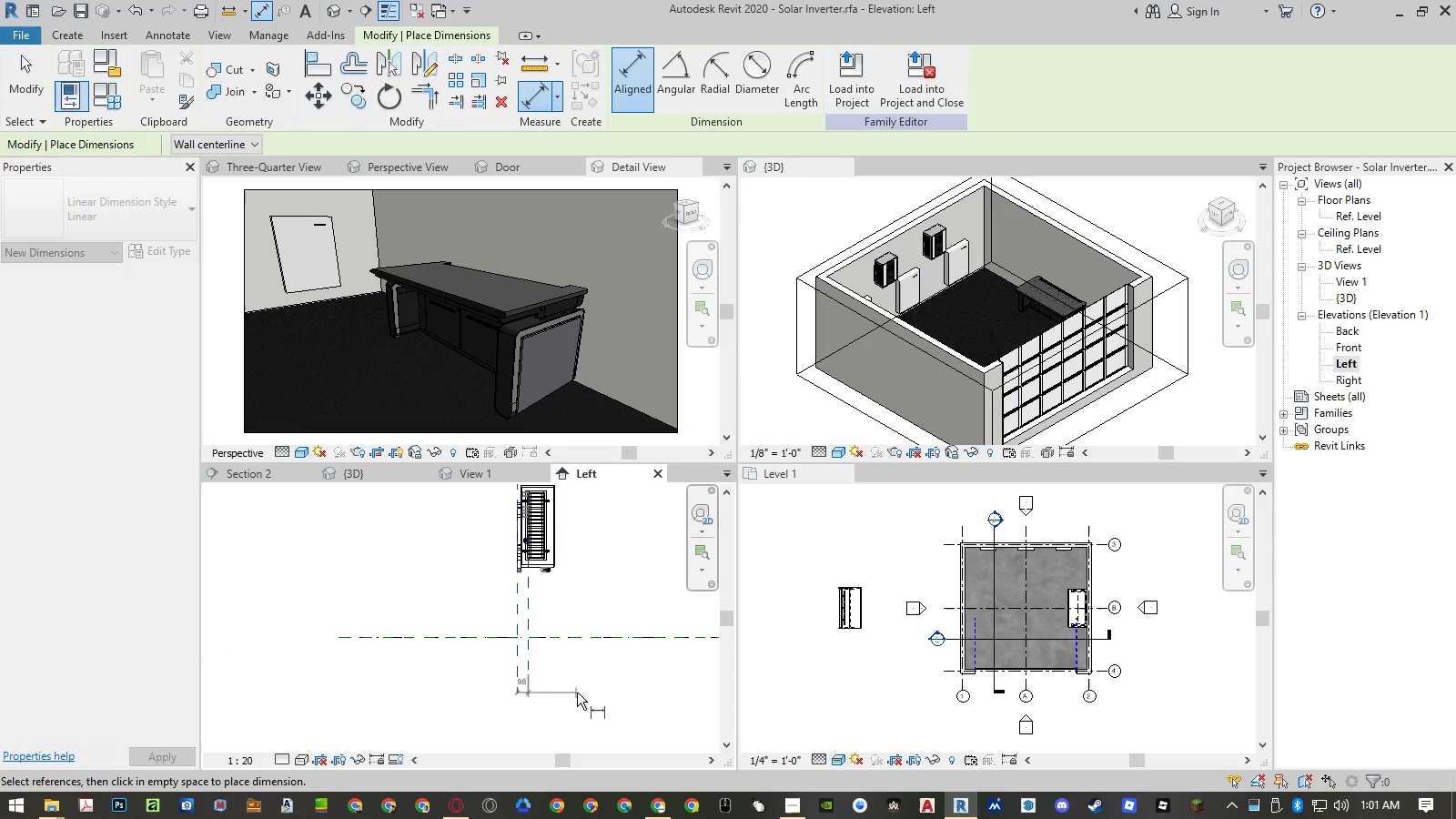 
left_click([580, 688])
 